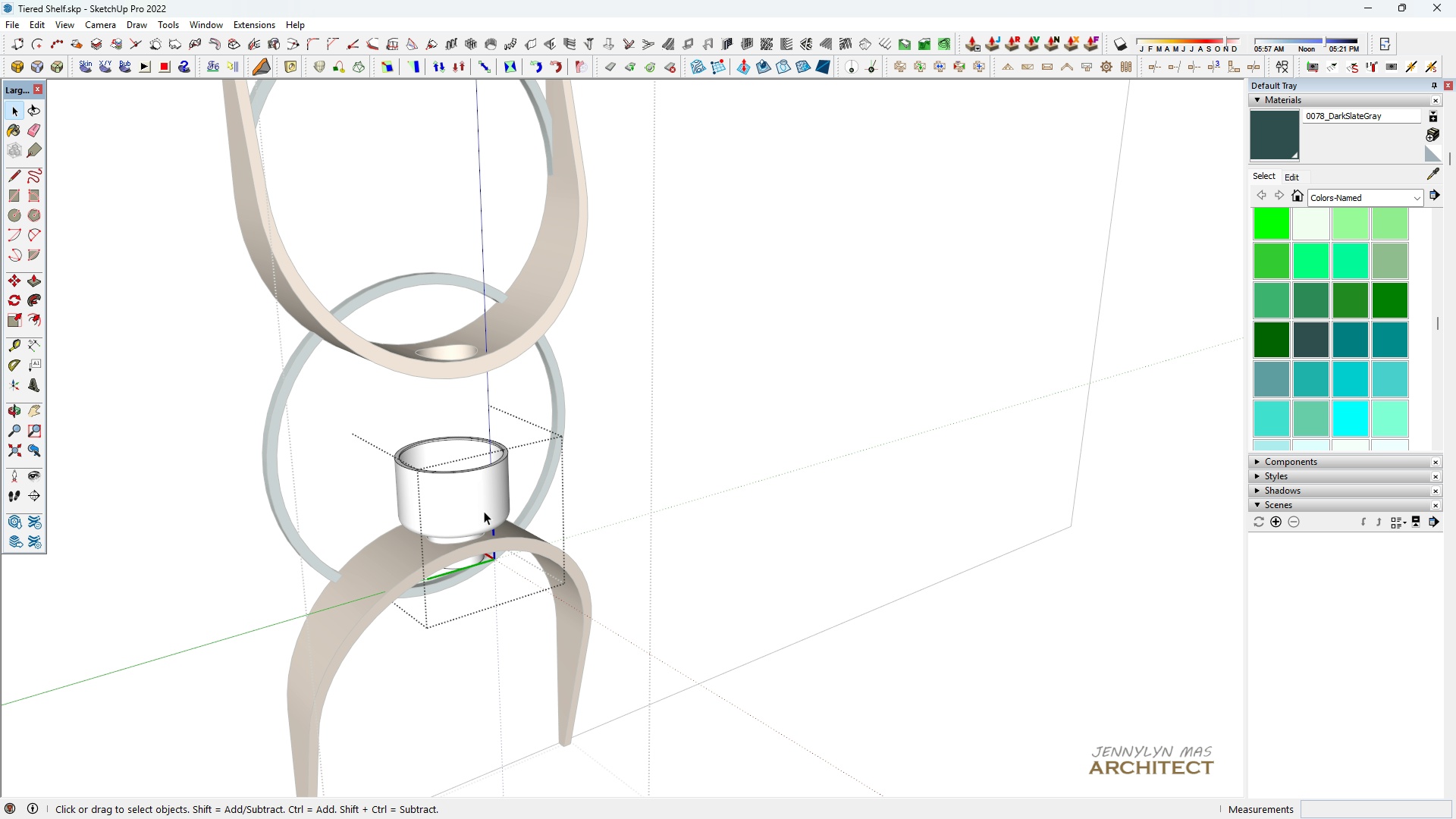 
triple_click([484, 511])
 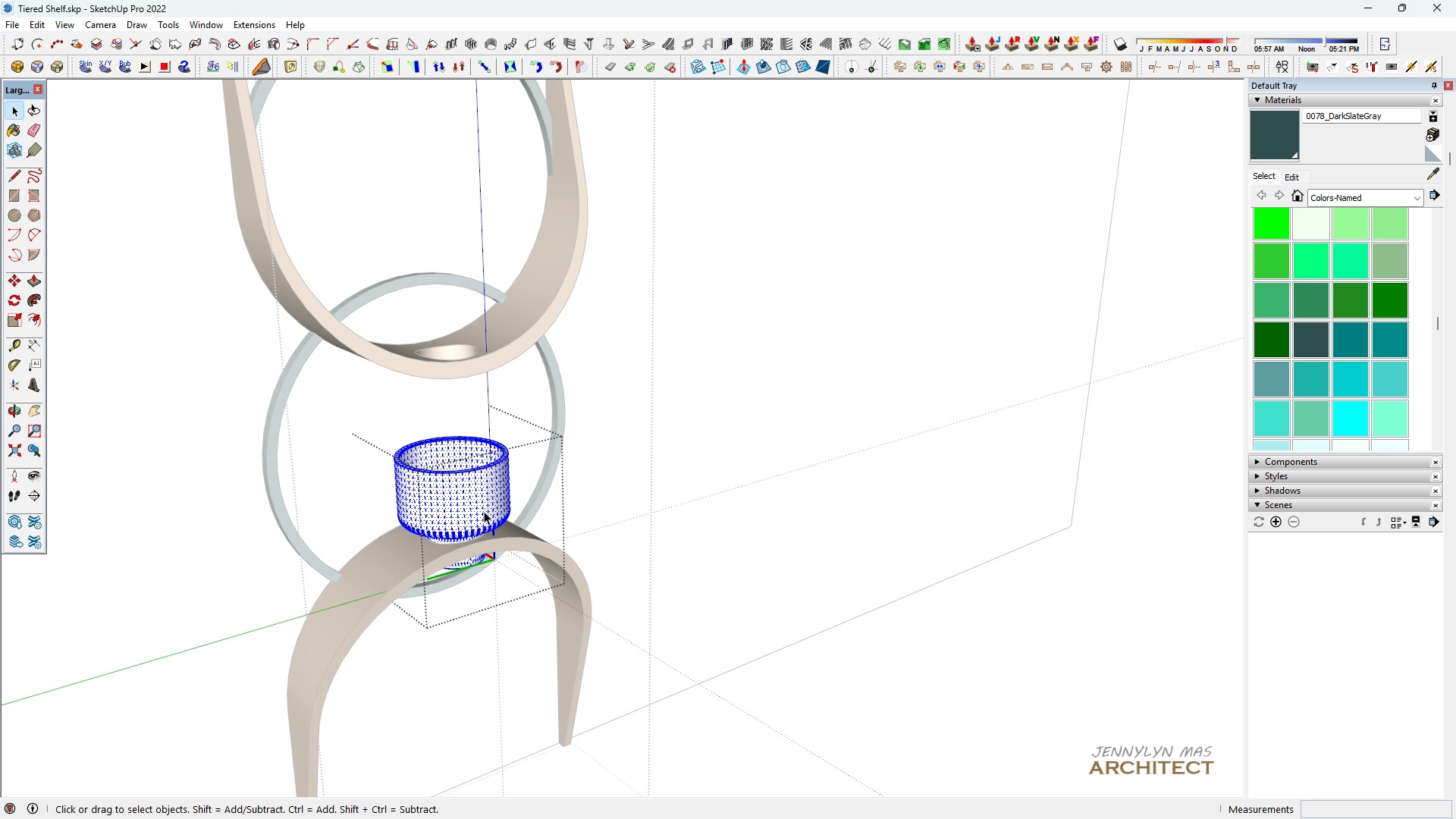 
triple_click([484, 511])
 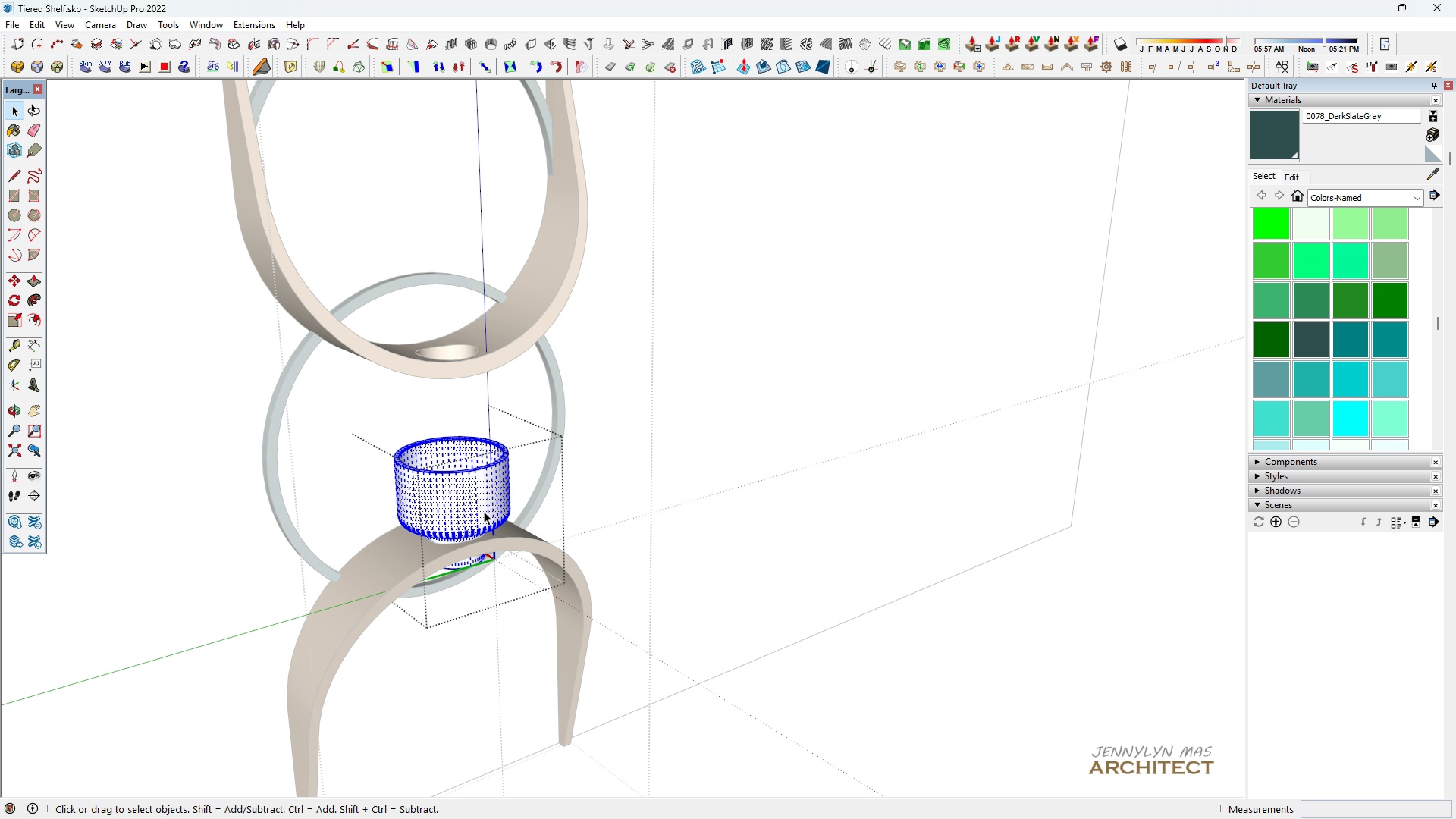 
triple_click([484, 511])
 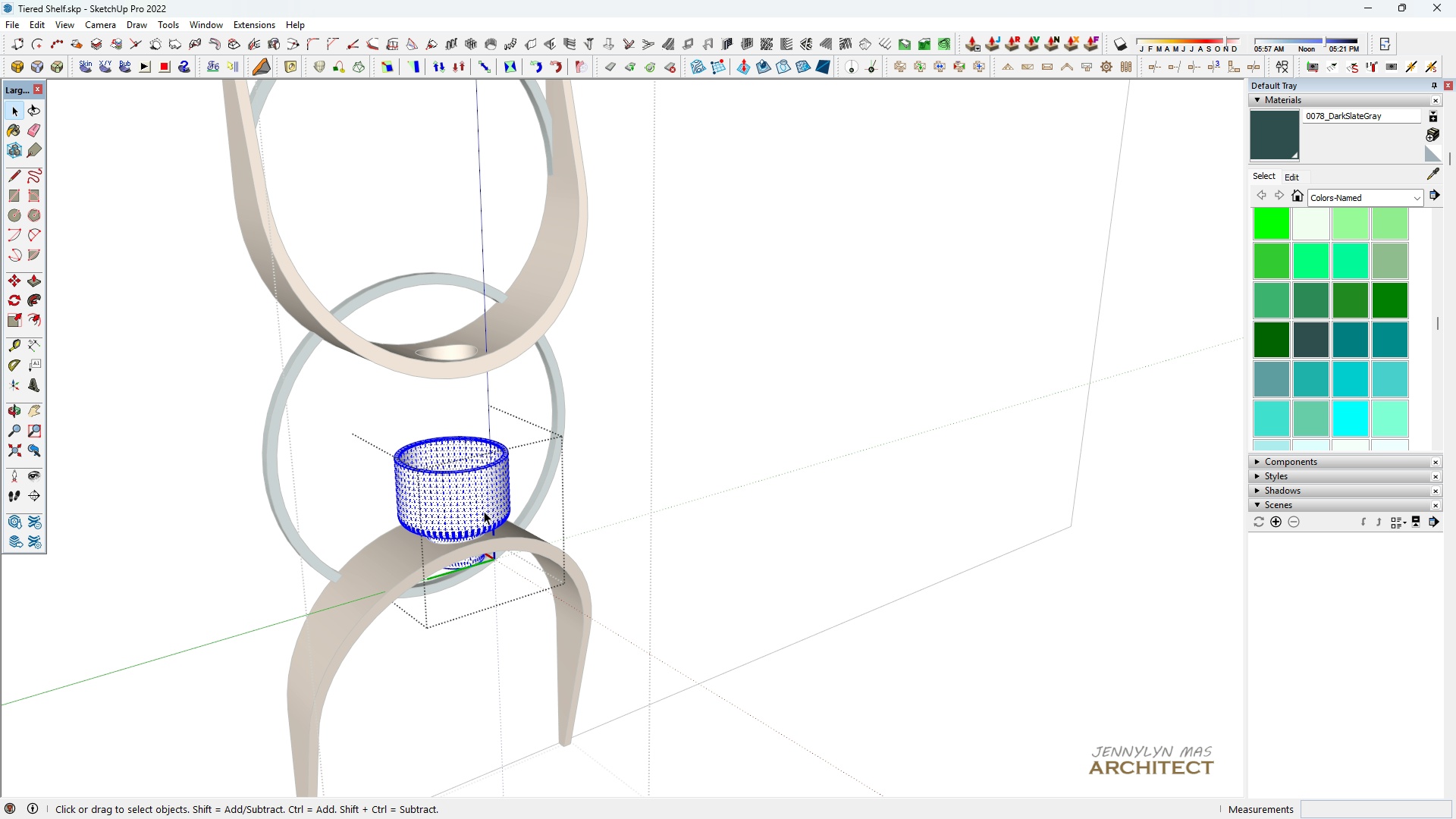 
triple_click([484, 511])
 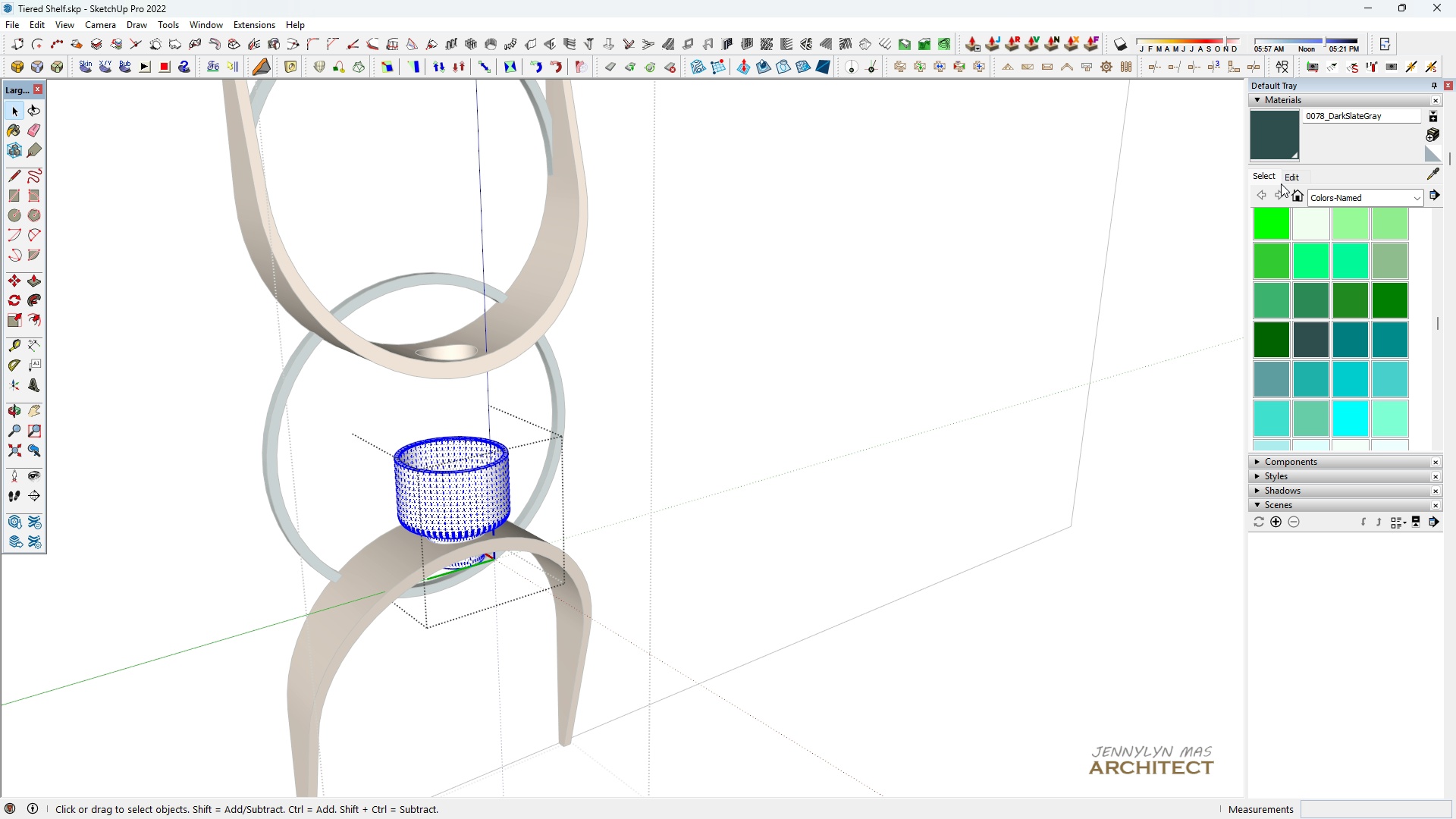 
left_click([1263, 196])
 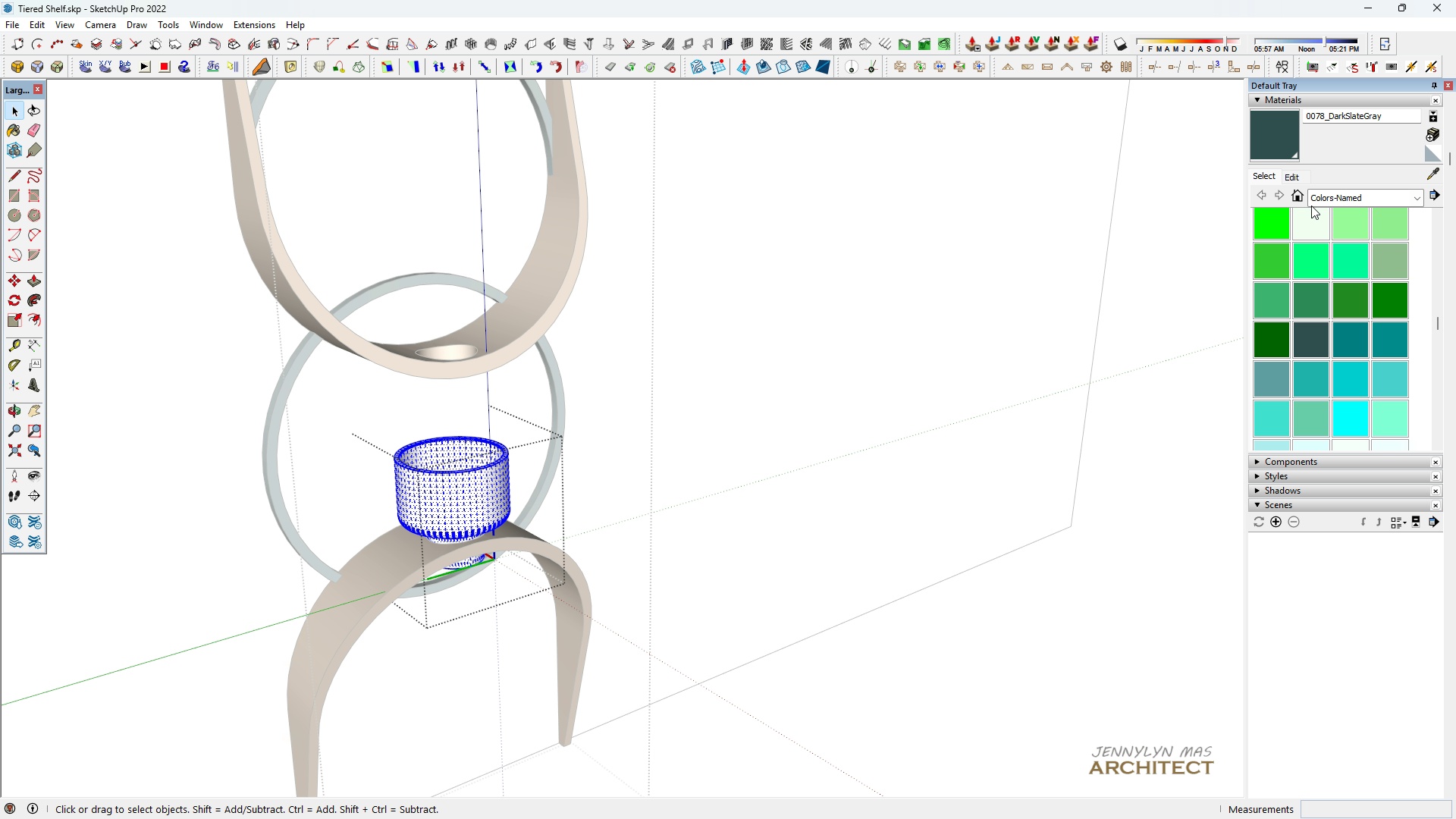 
left_click([1311, 206])
 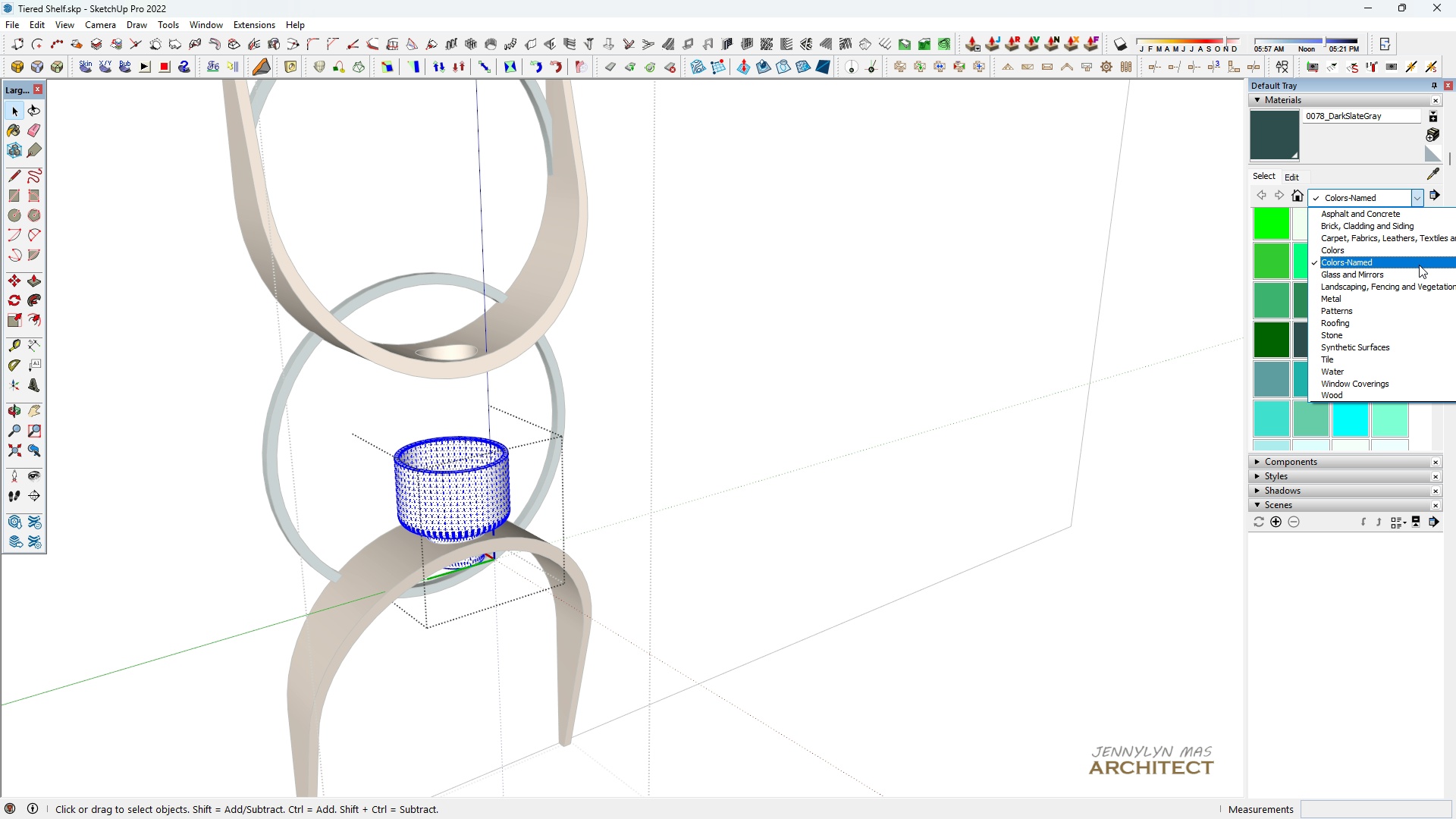 
left_click([1426, 276])
 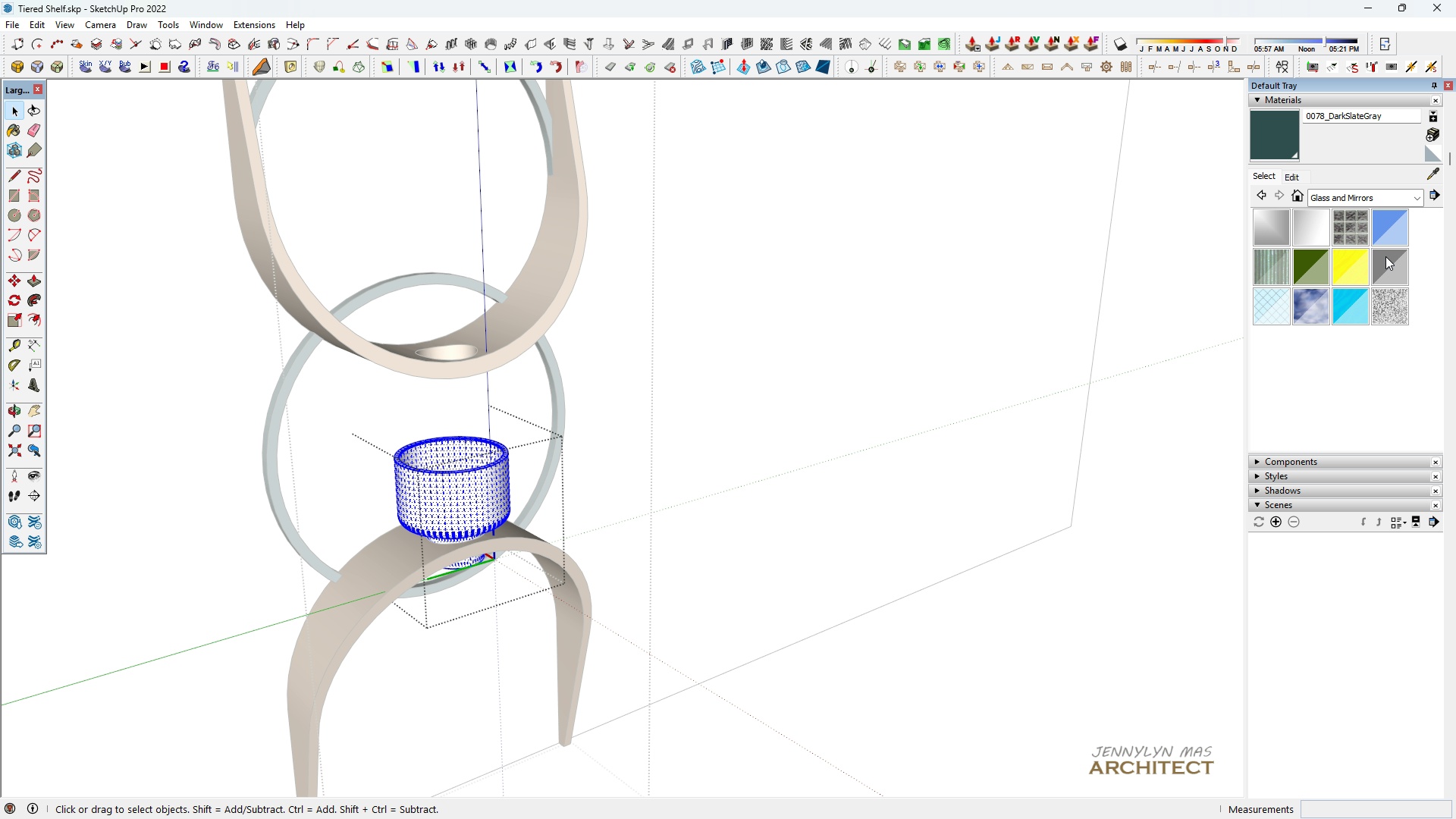 
left_click([1395, 266])
 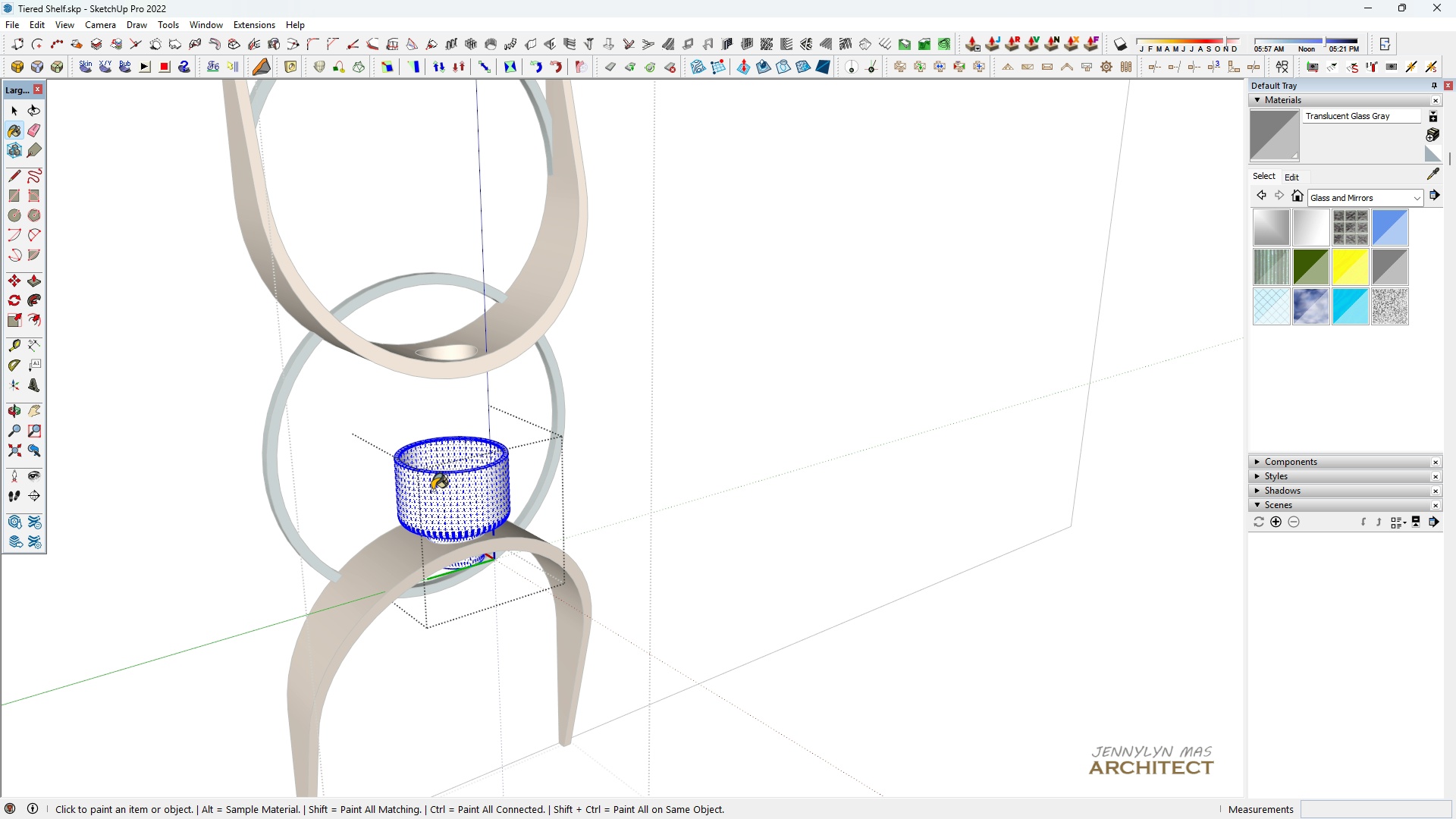 
double_click([433, 490])
 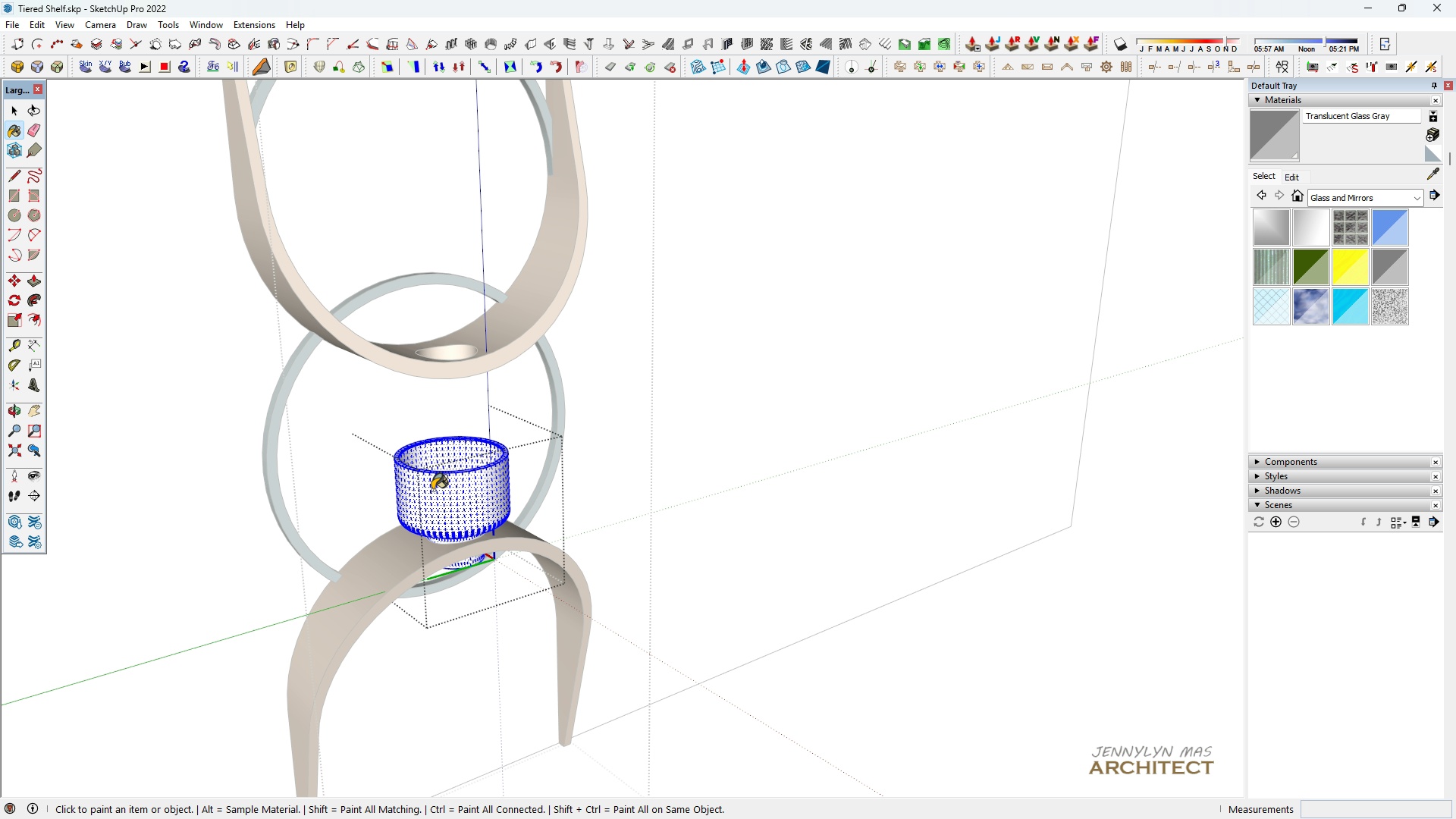 
triple_click([433, 490])
 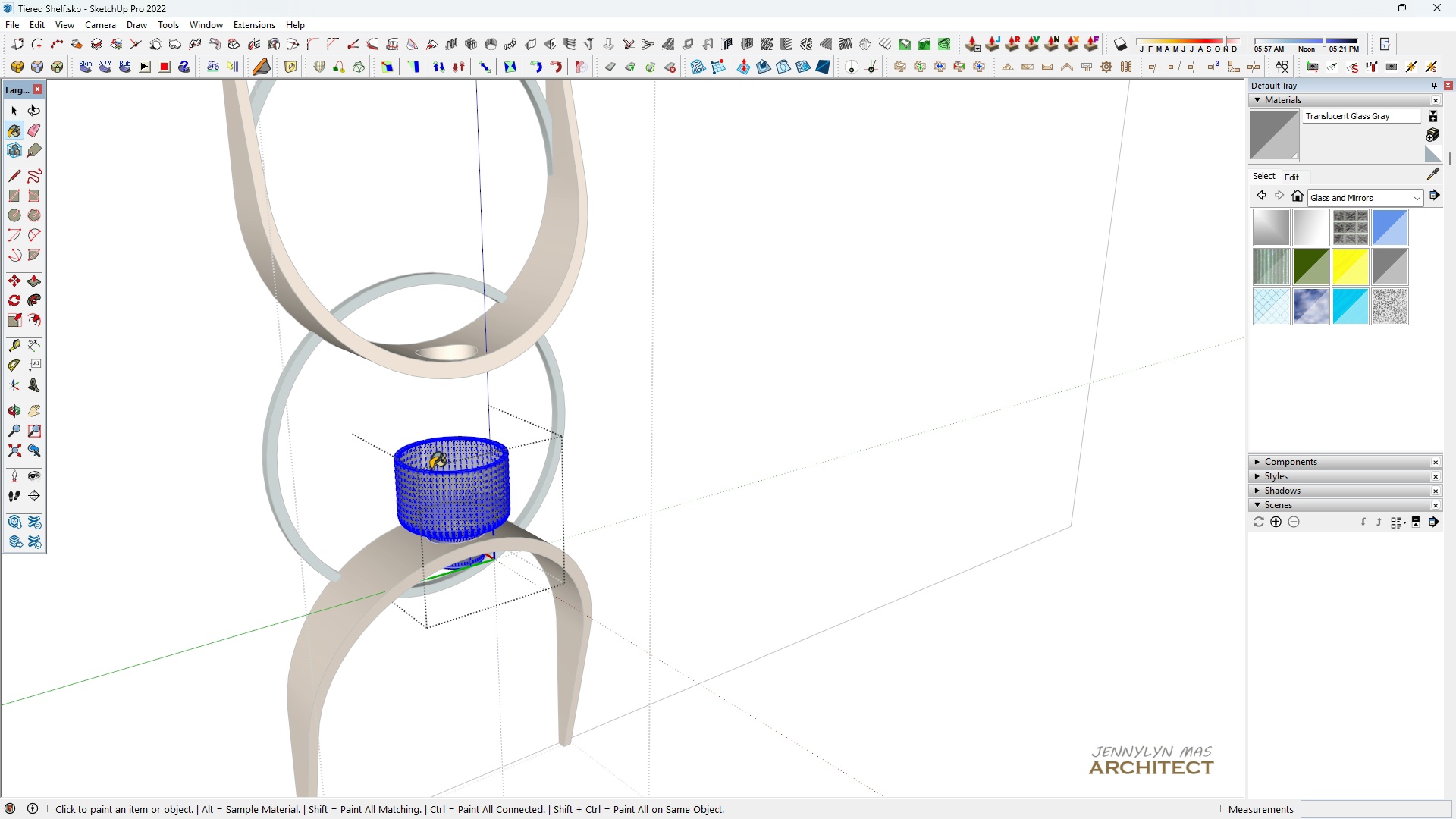 
triple_click([431, 469])
 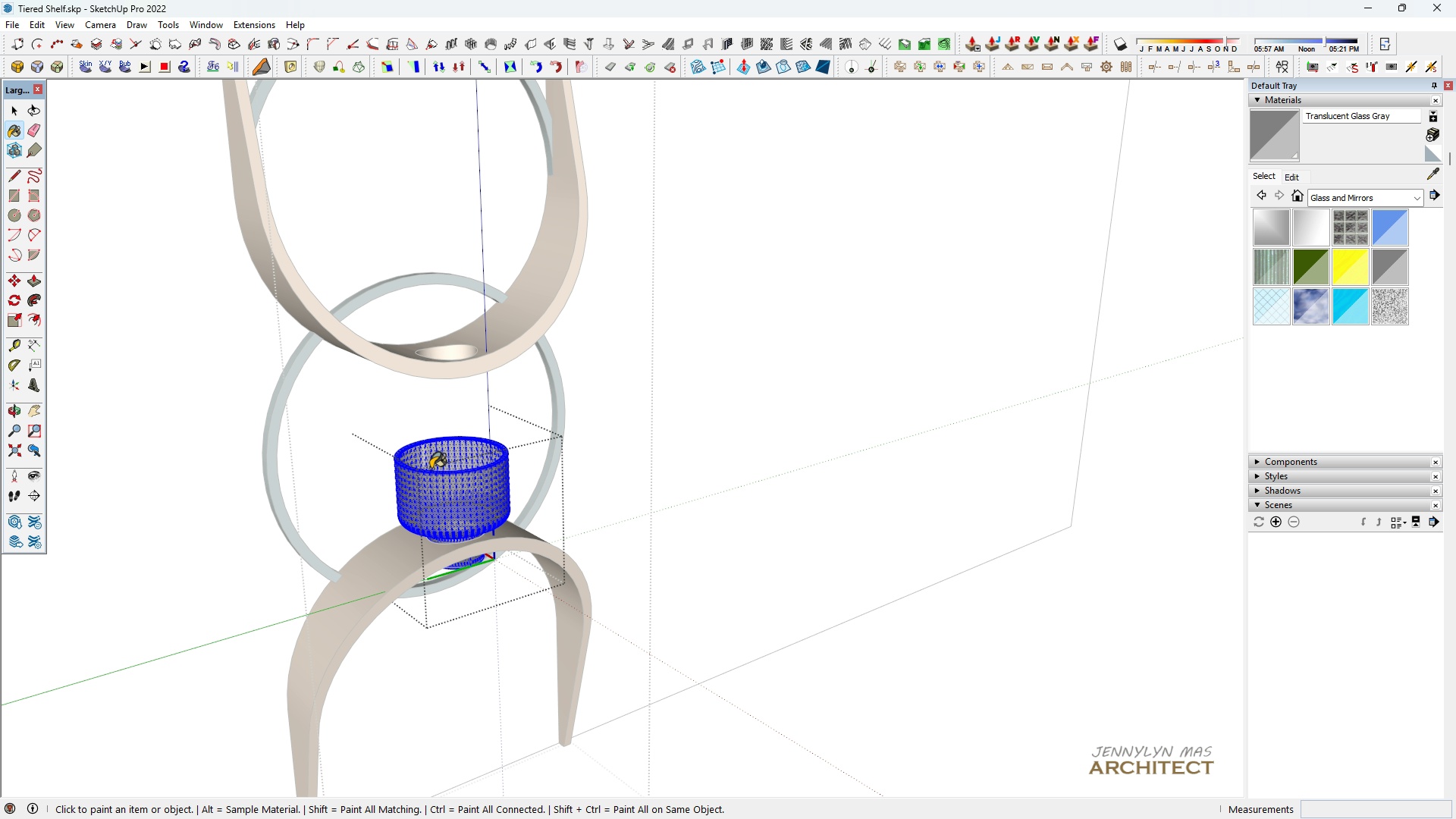 
triple_click([431, 469])
 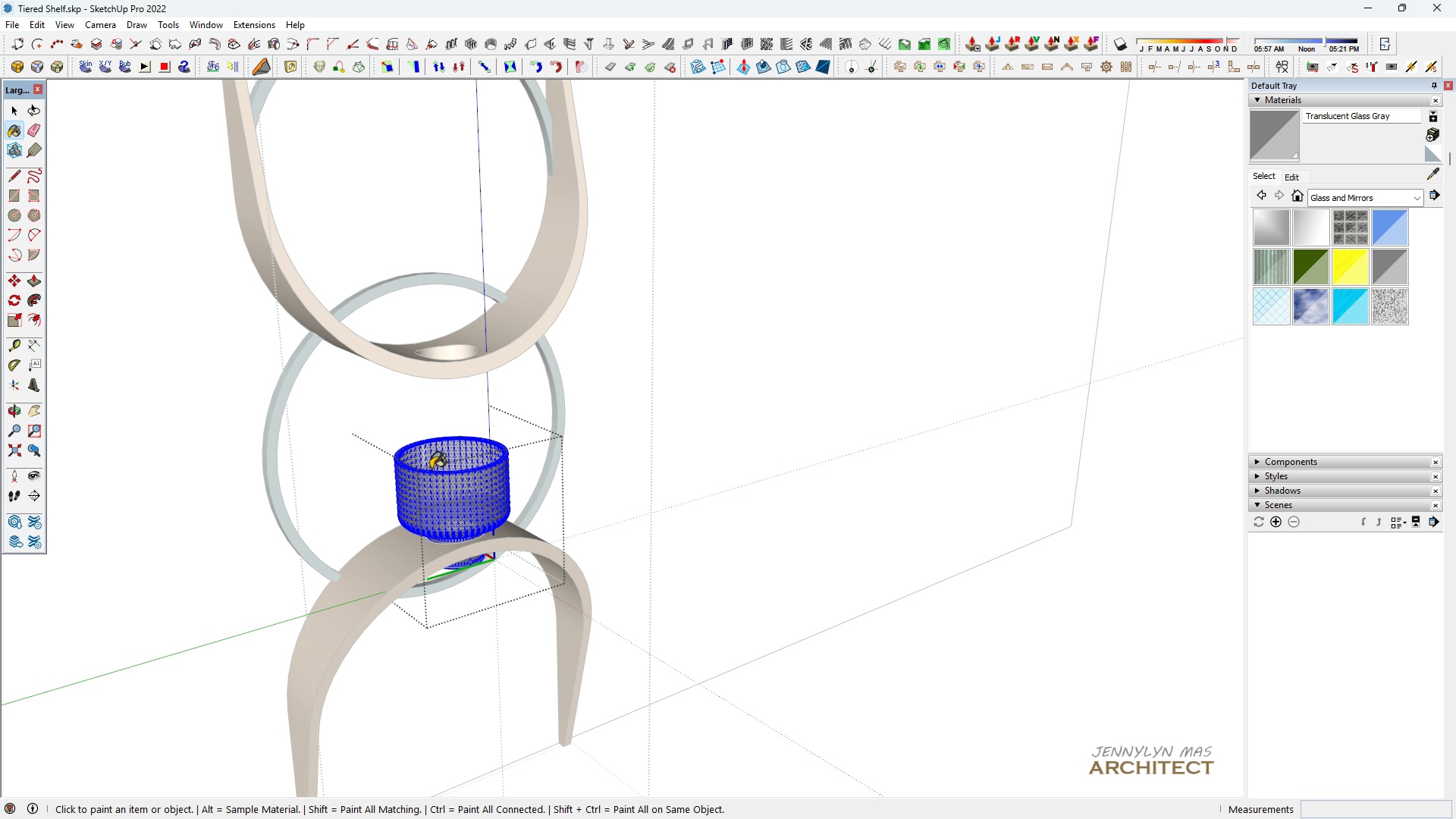 
triple_click([431, 469])
 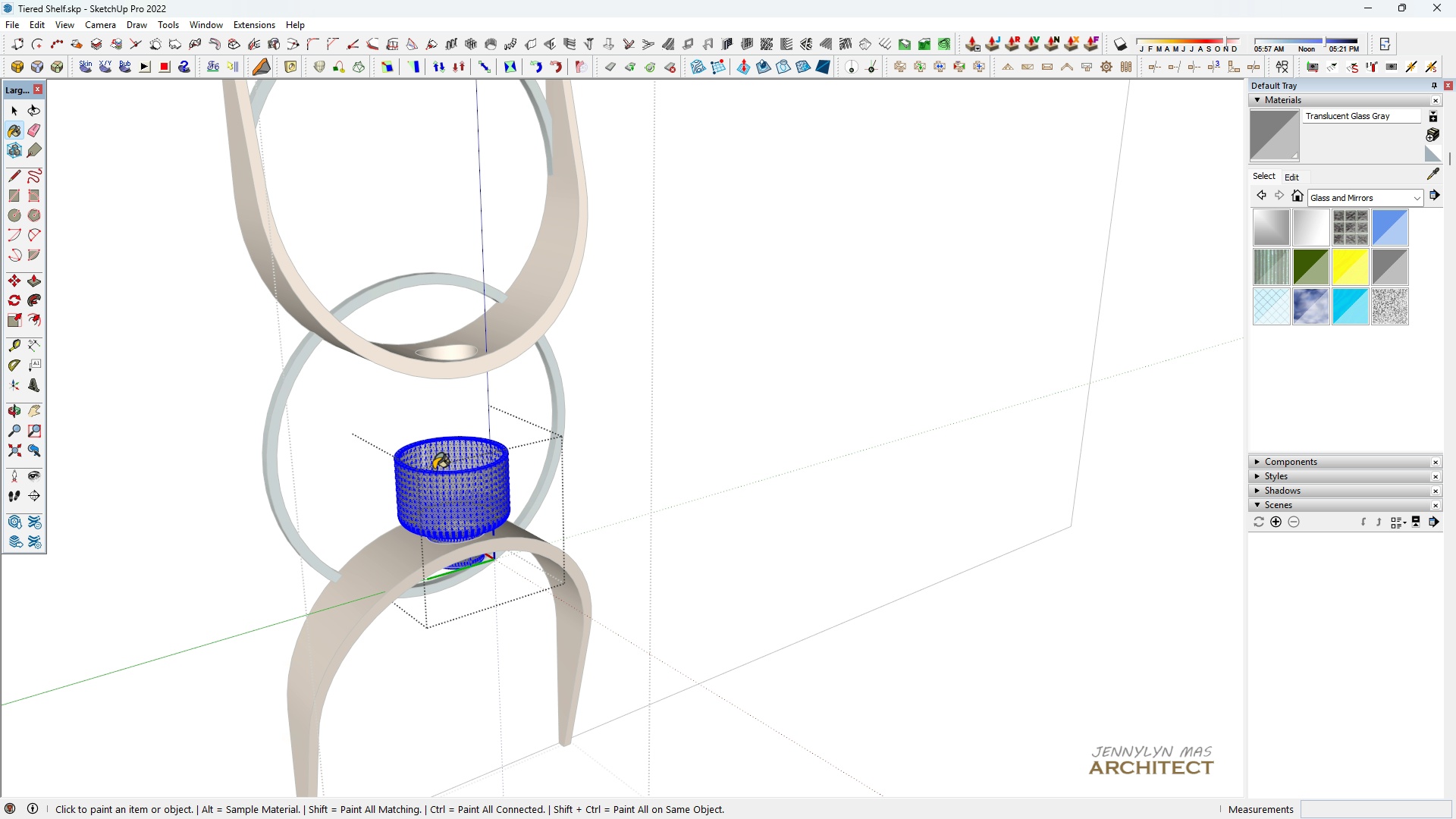 
scroll: coordinate [438, 477], scroll_direction: up, amount: 12.0
 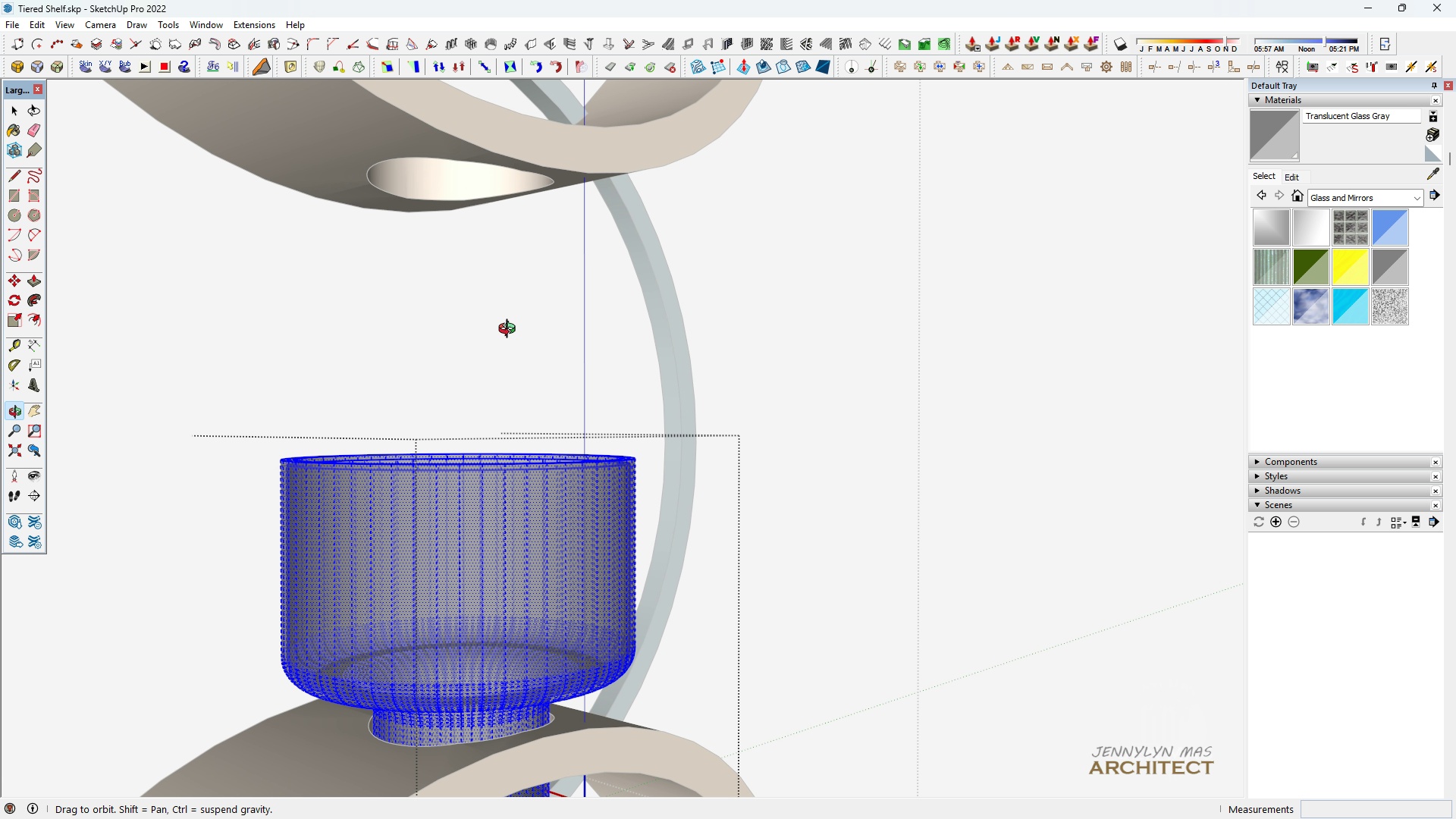 
scroll: coordinate [506, 360], scroll_direction: down, amount: 8.0
 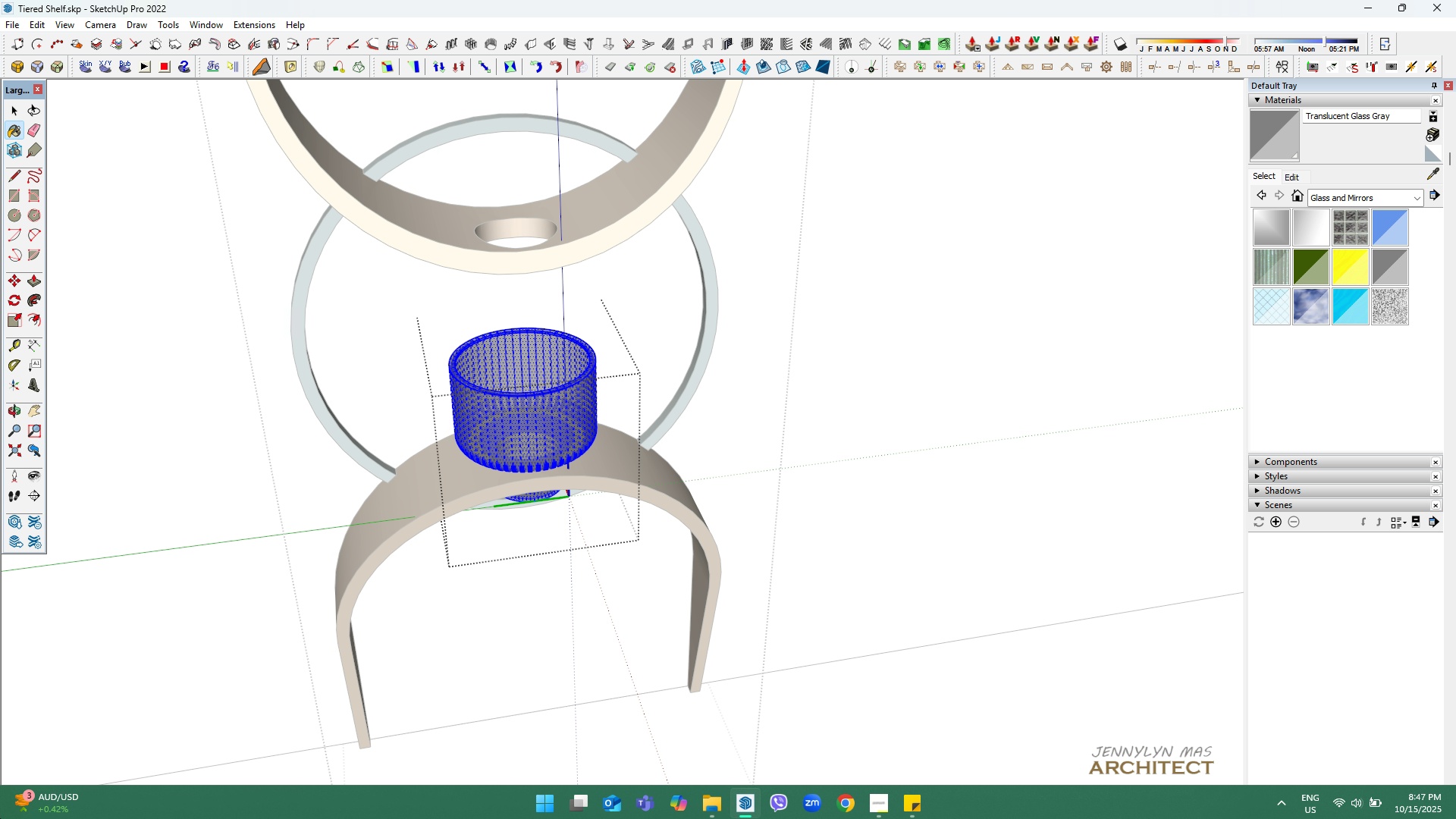 
key(Space)
 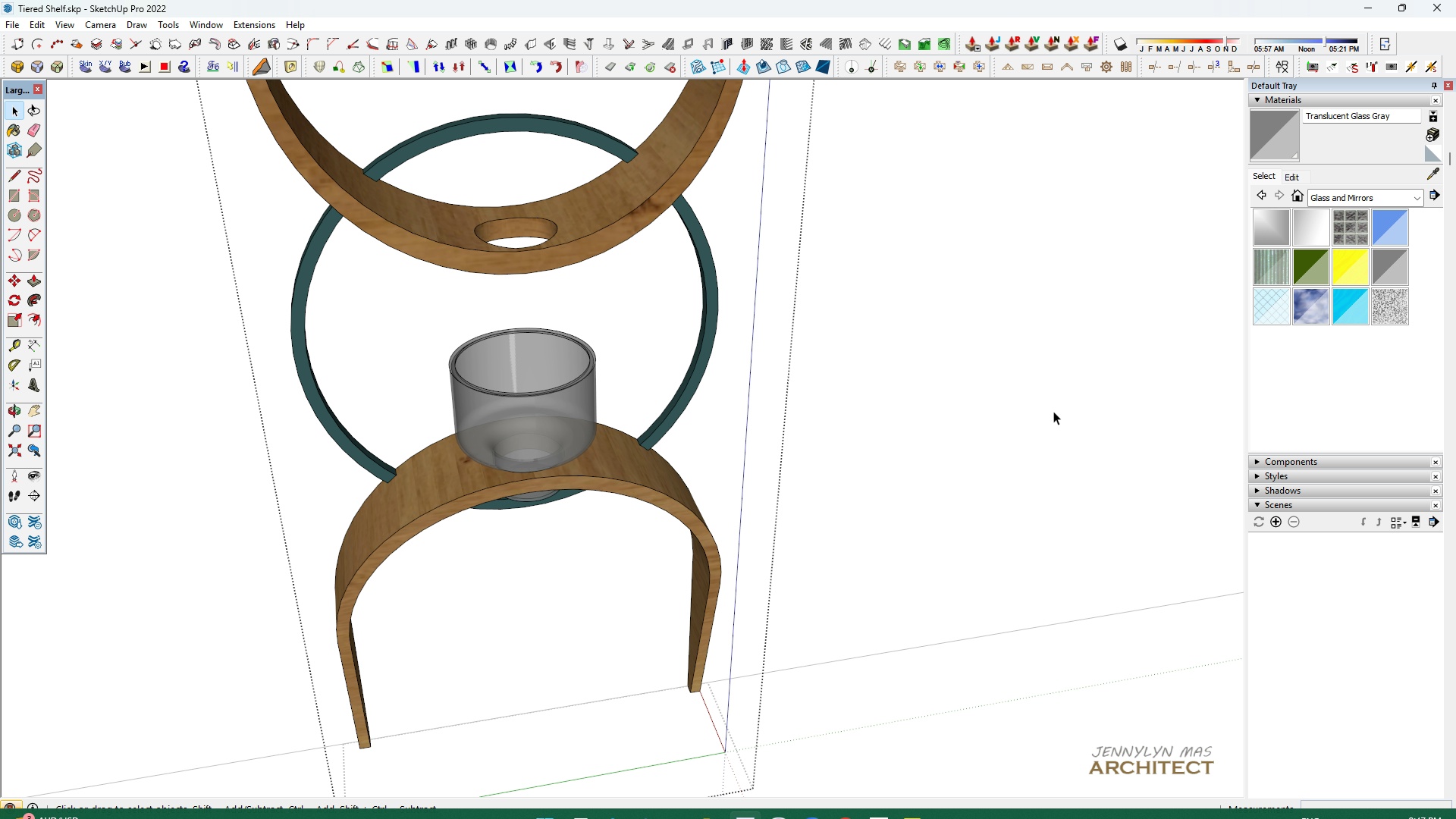 
double_click([1053, 411])
 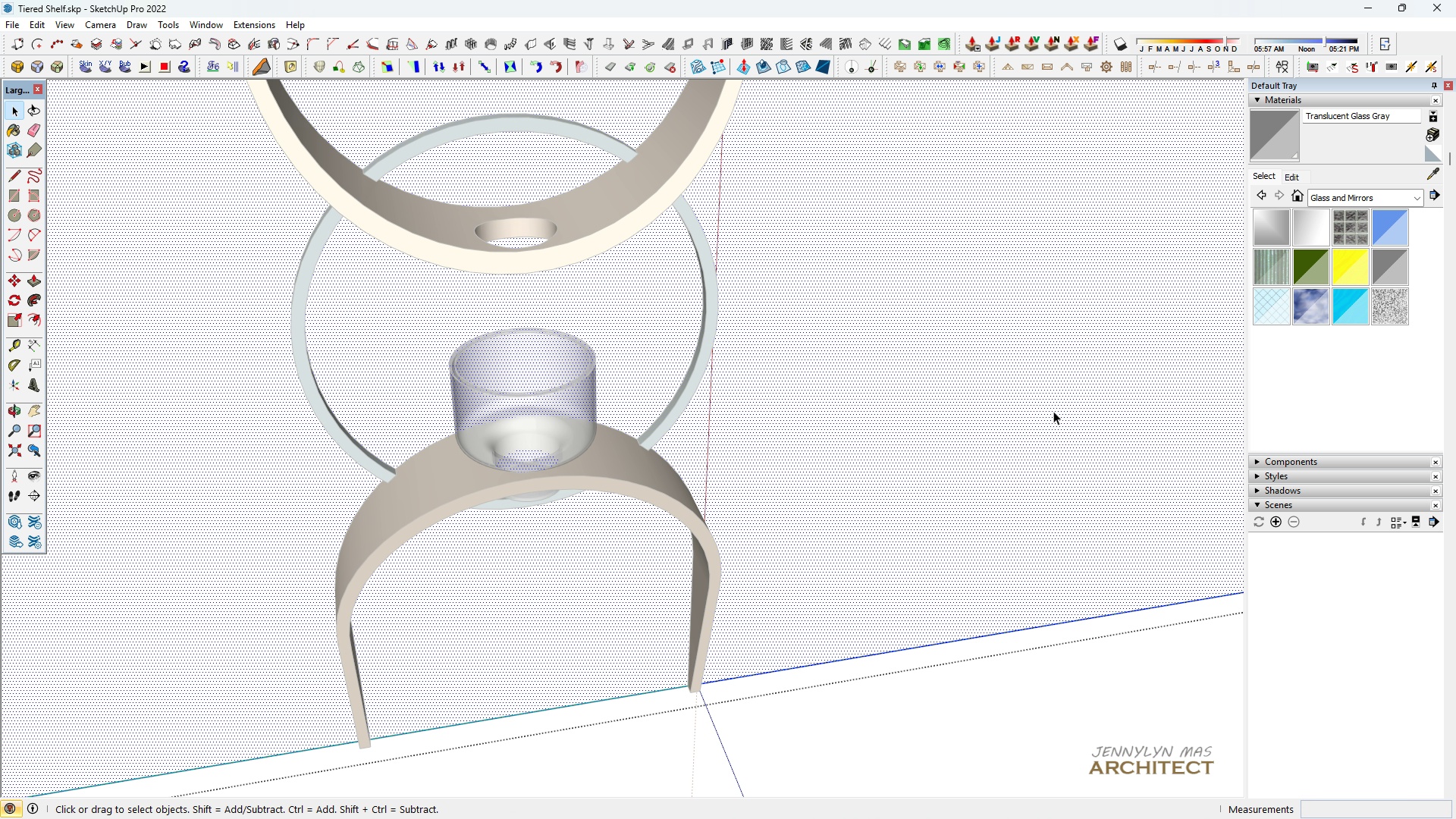 
triple_click([1053, 411])
 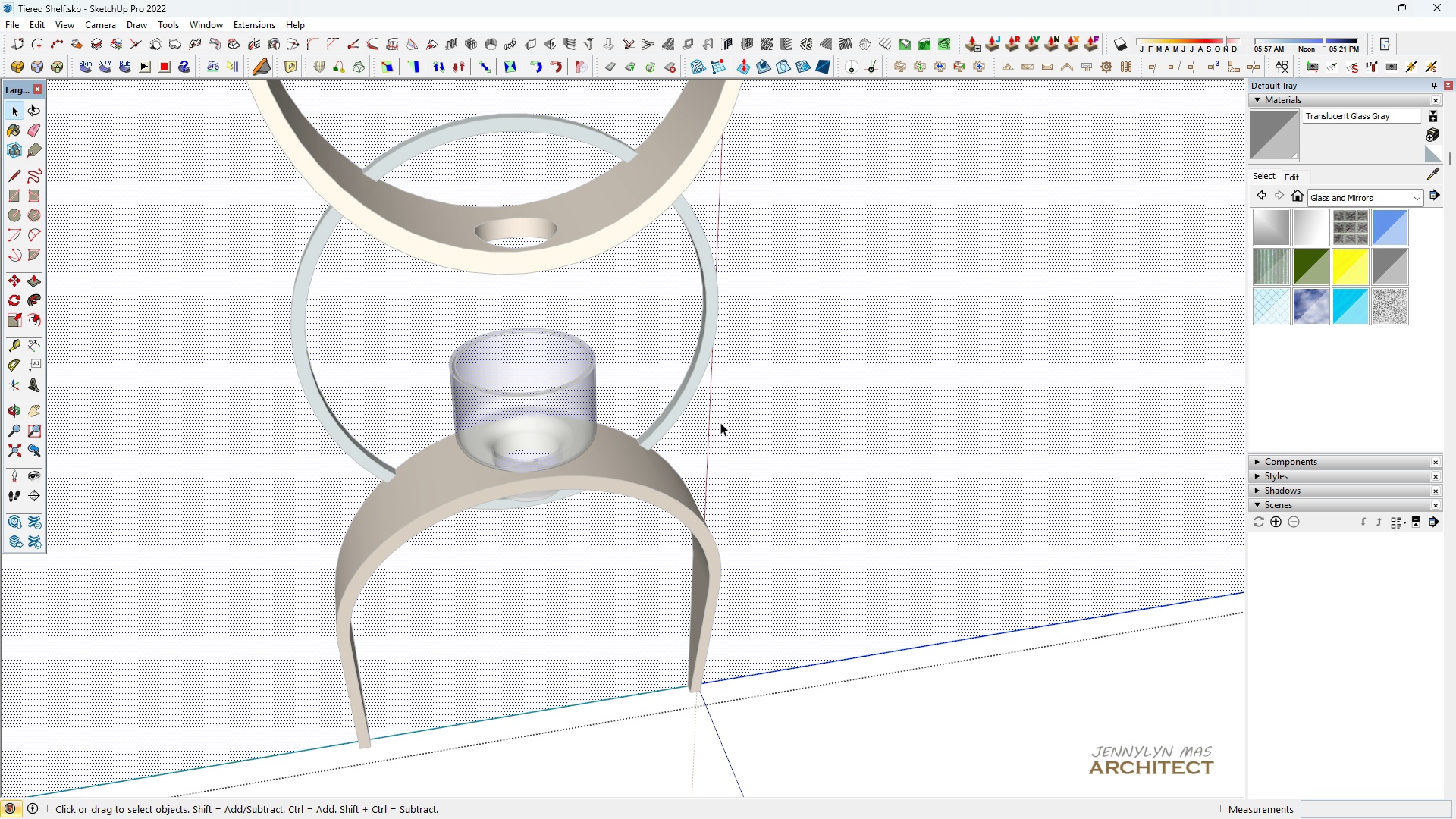 
scroll: coordinate [621, 476], scroll_direction: down, amount: 5.0
 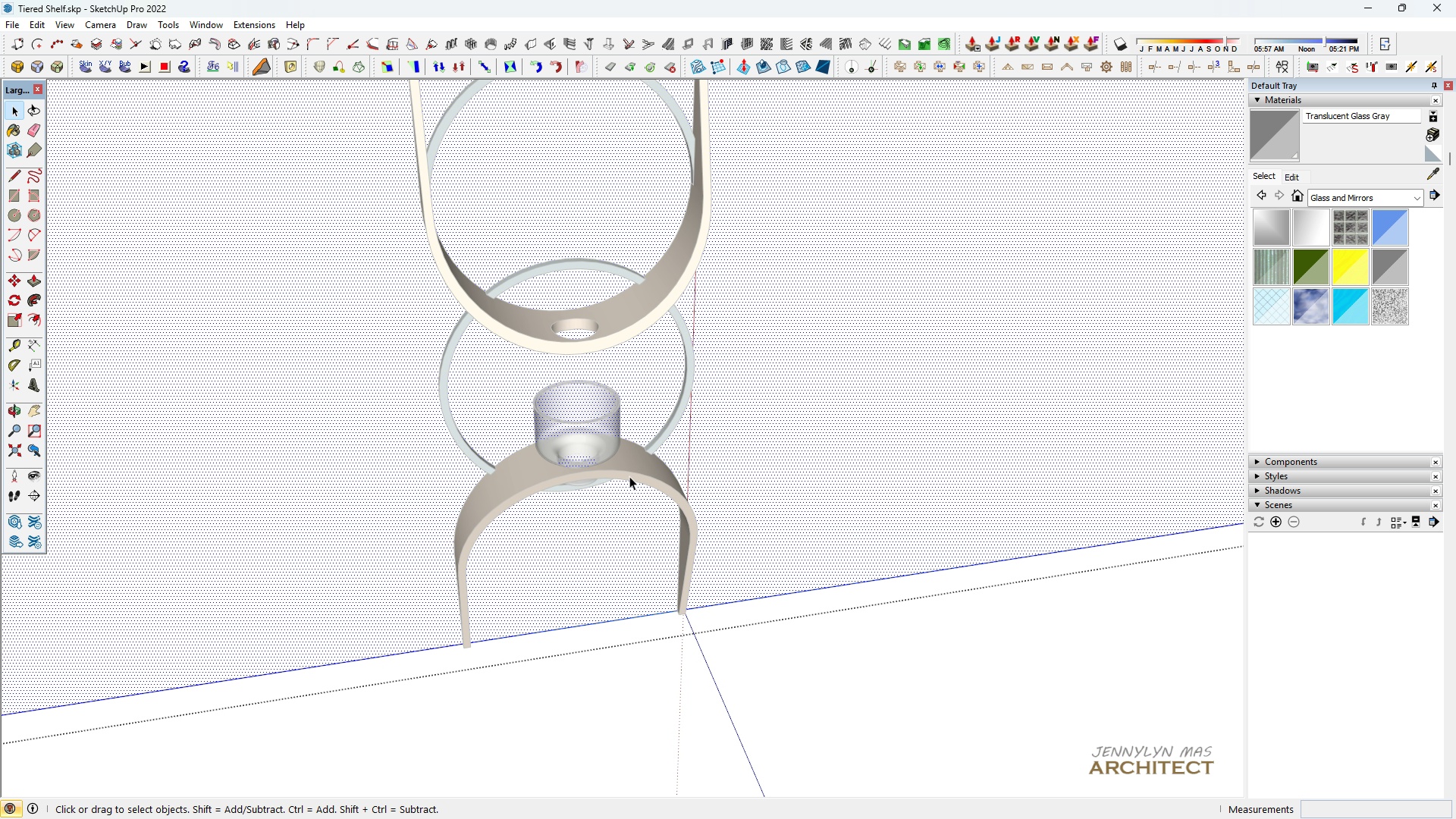 
key(Escape)
 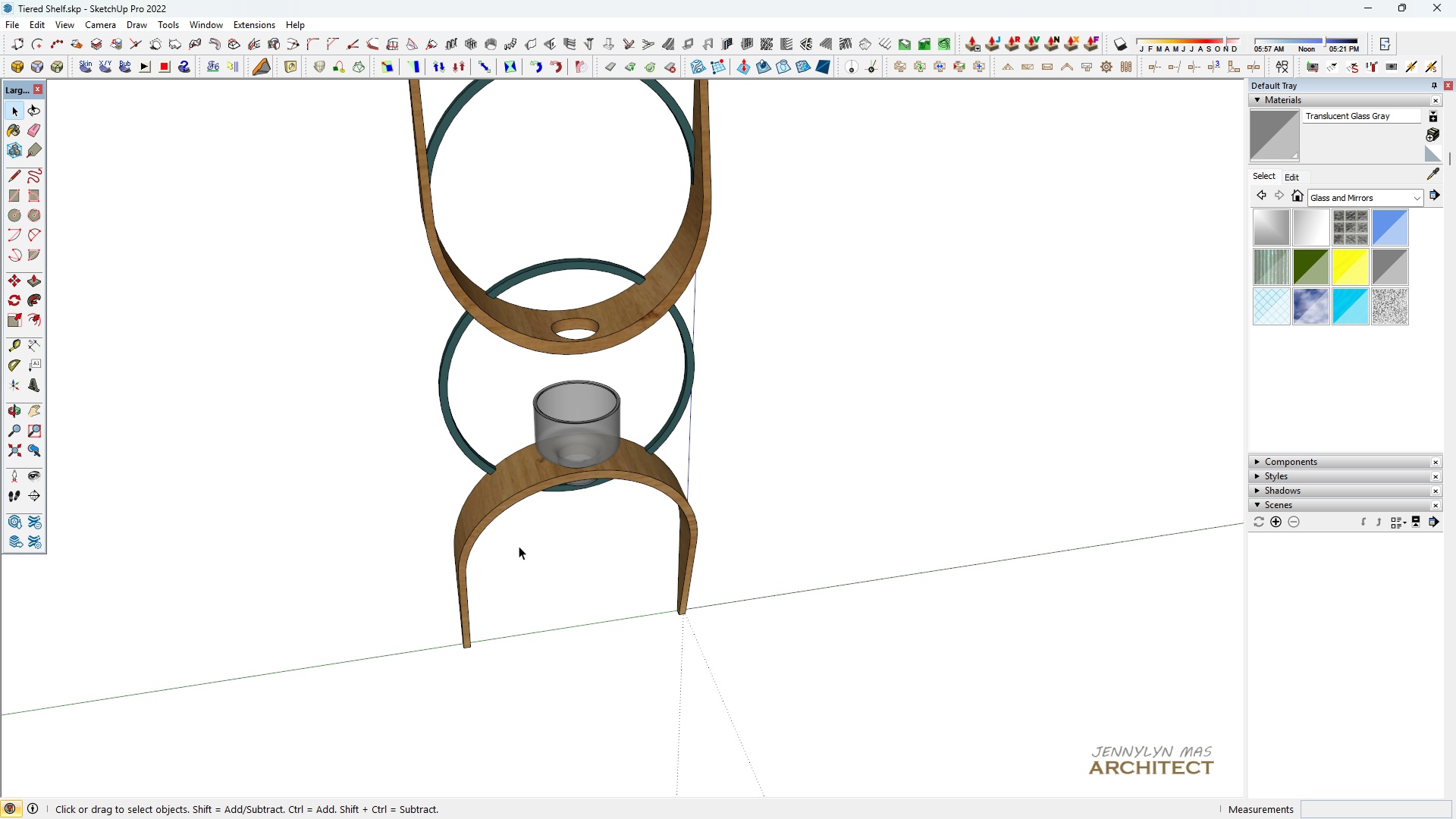 
key(Escape)
 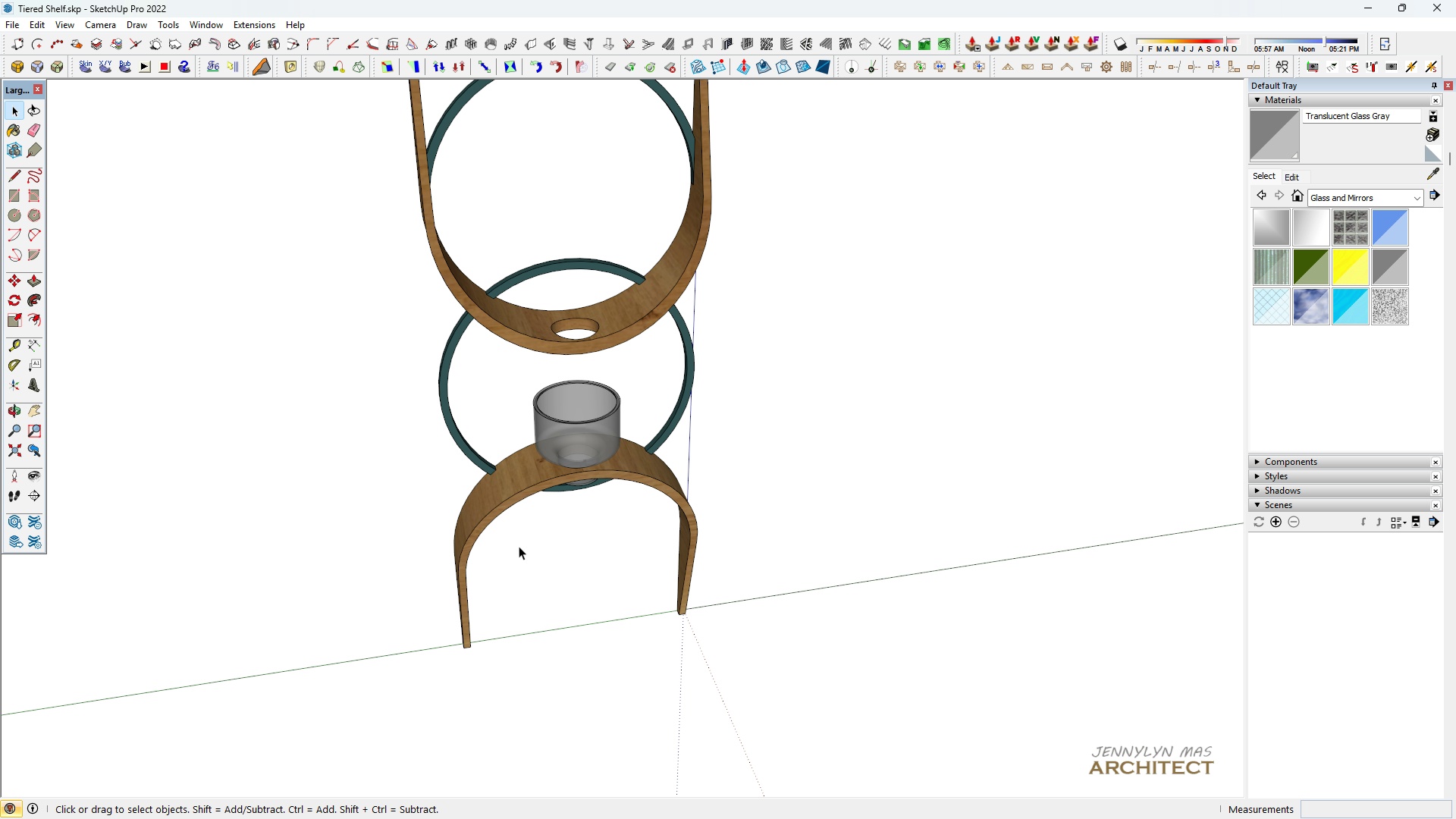 
key(Escape)
 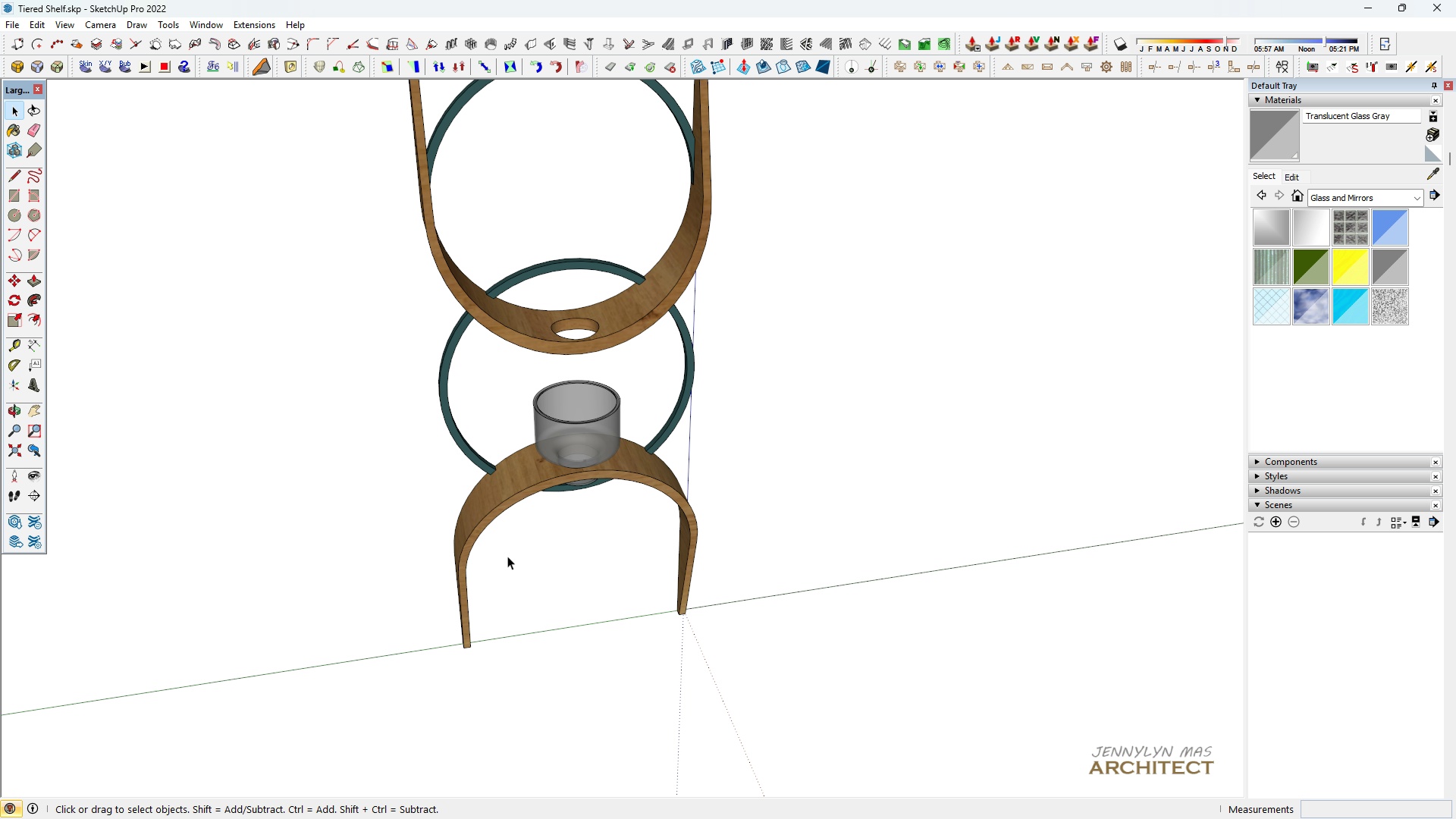 
key(Escape)
 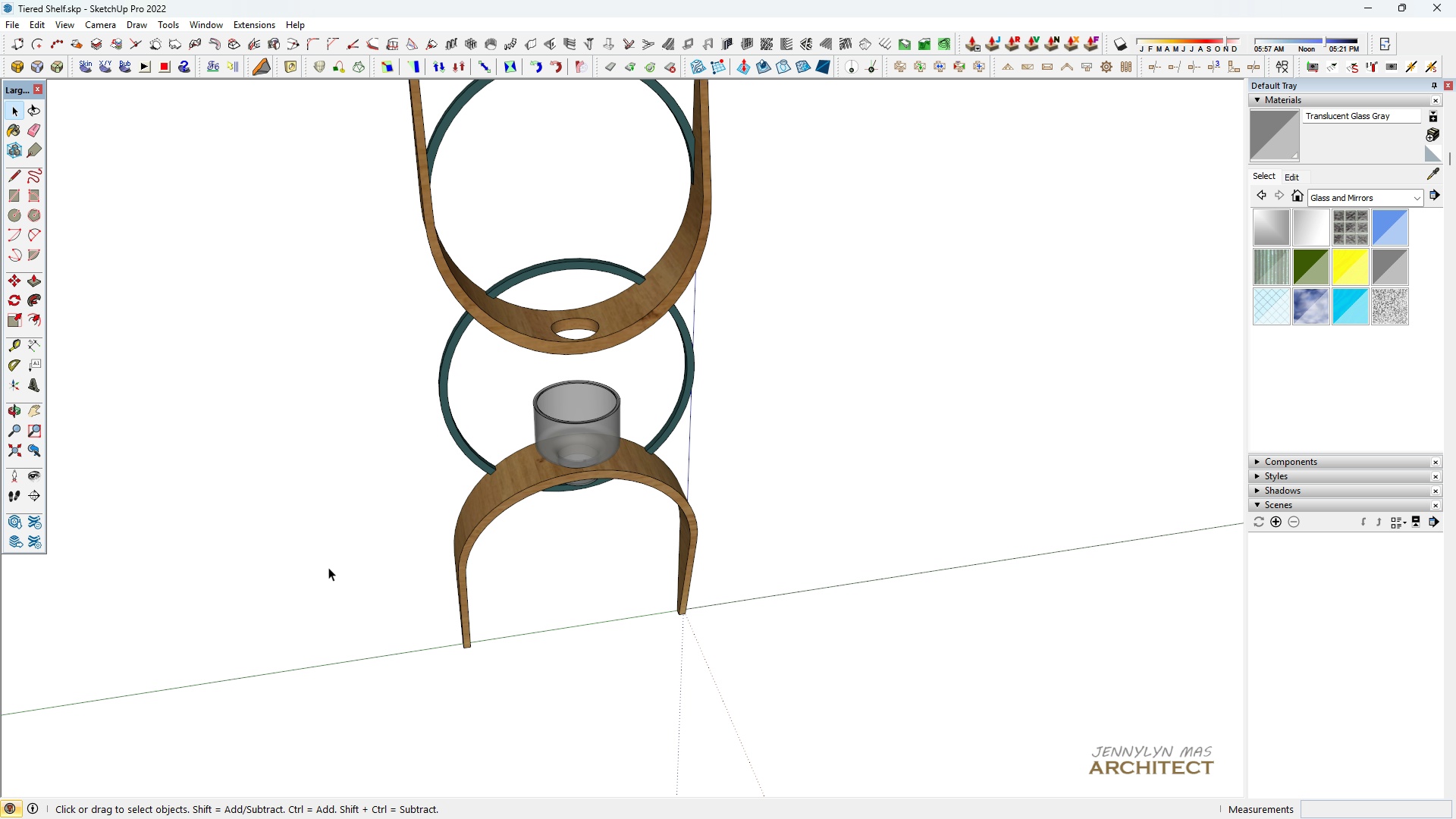 
scroll: coordinate [448, 392], scroll_direction: down, amount: 8.0
 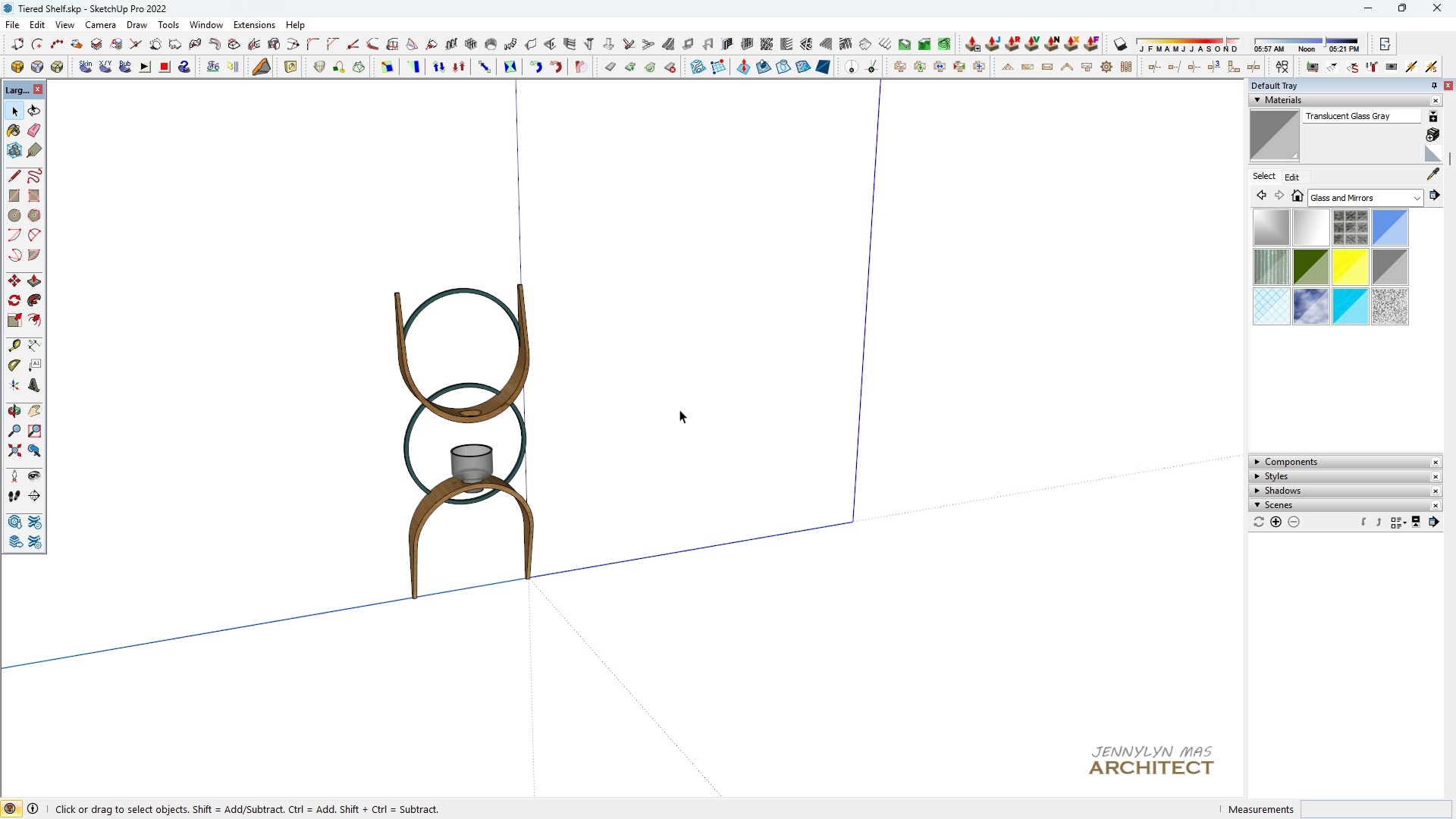 
key(Space)
 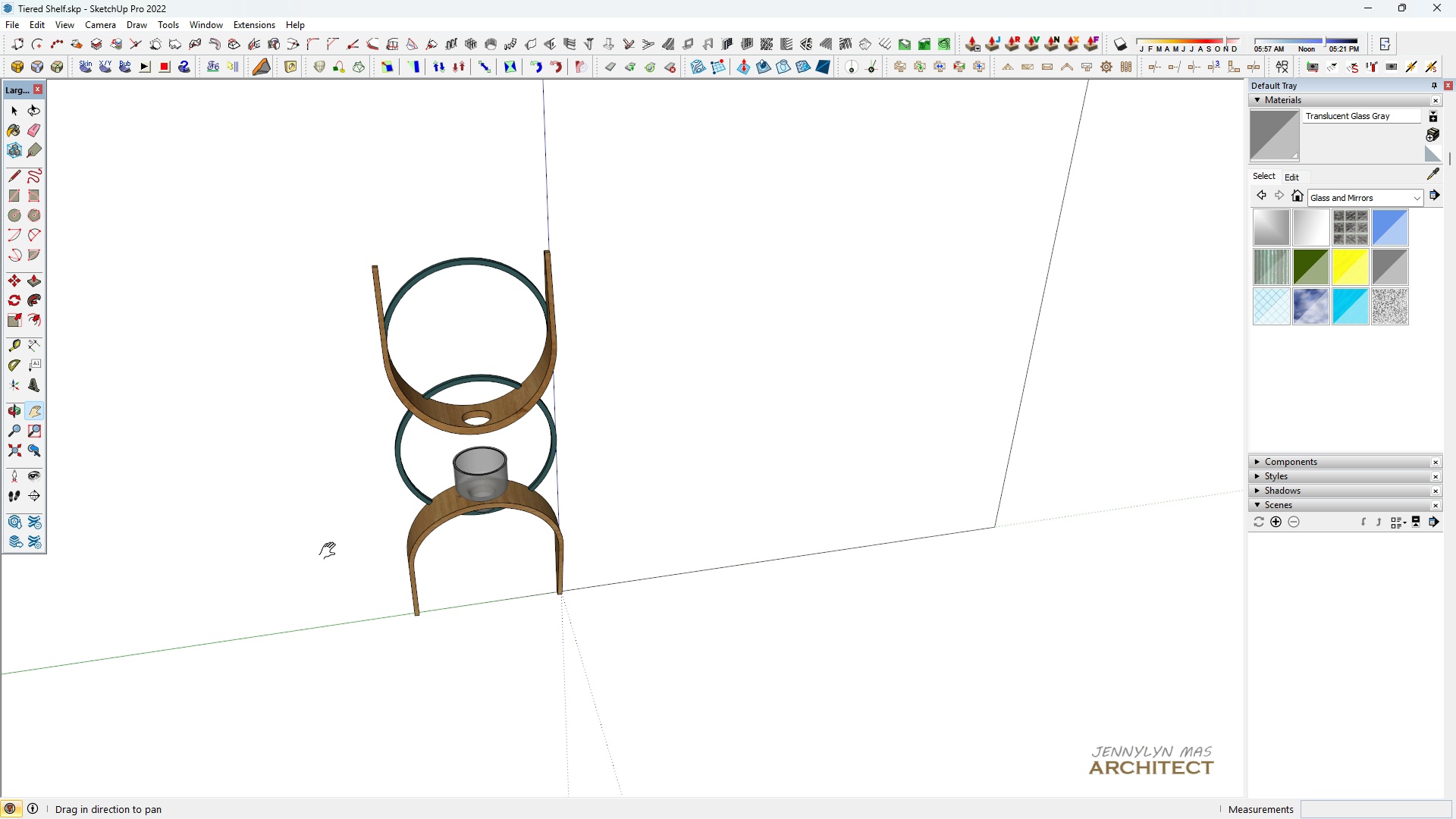 
key(H)
 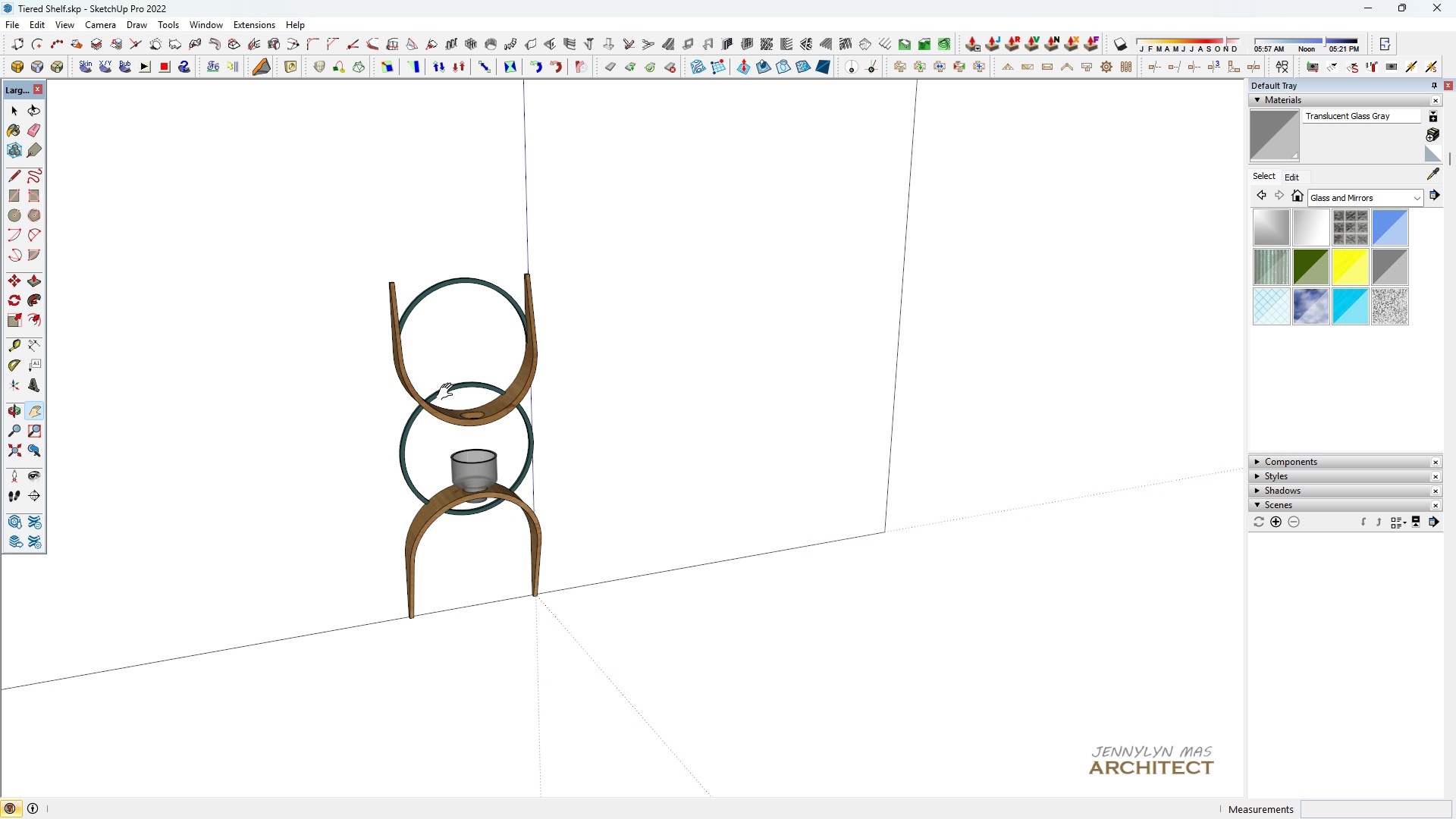 
key(Space)
 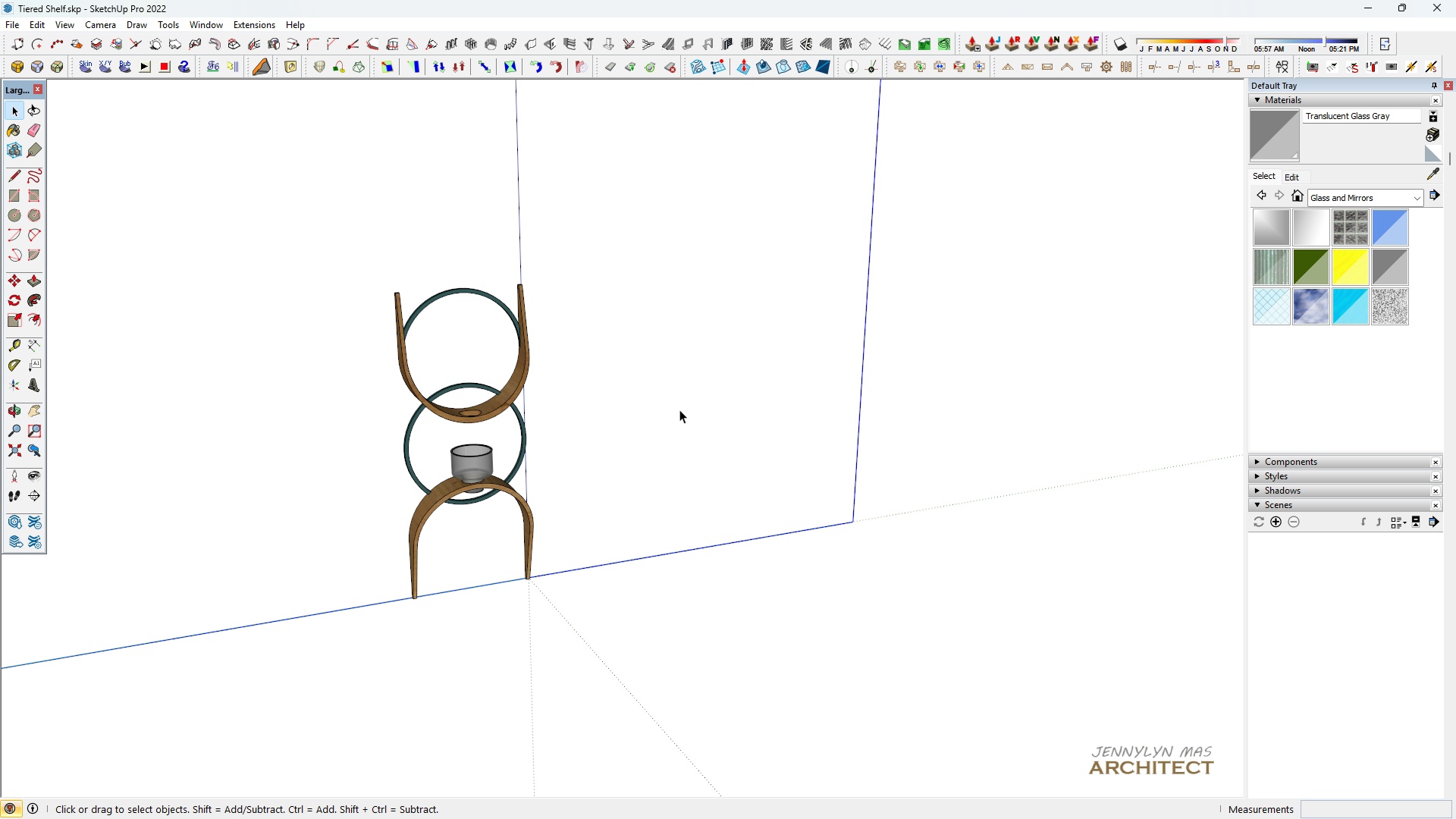 
double_click([679, 410])
 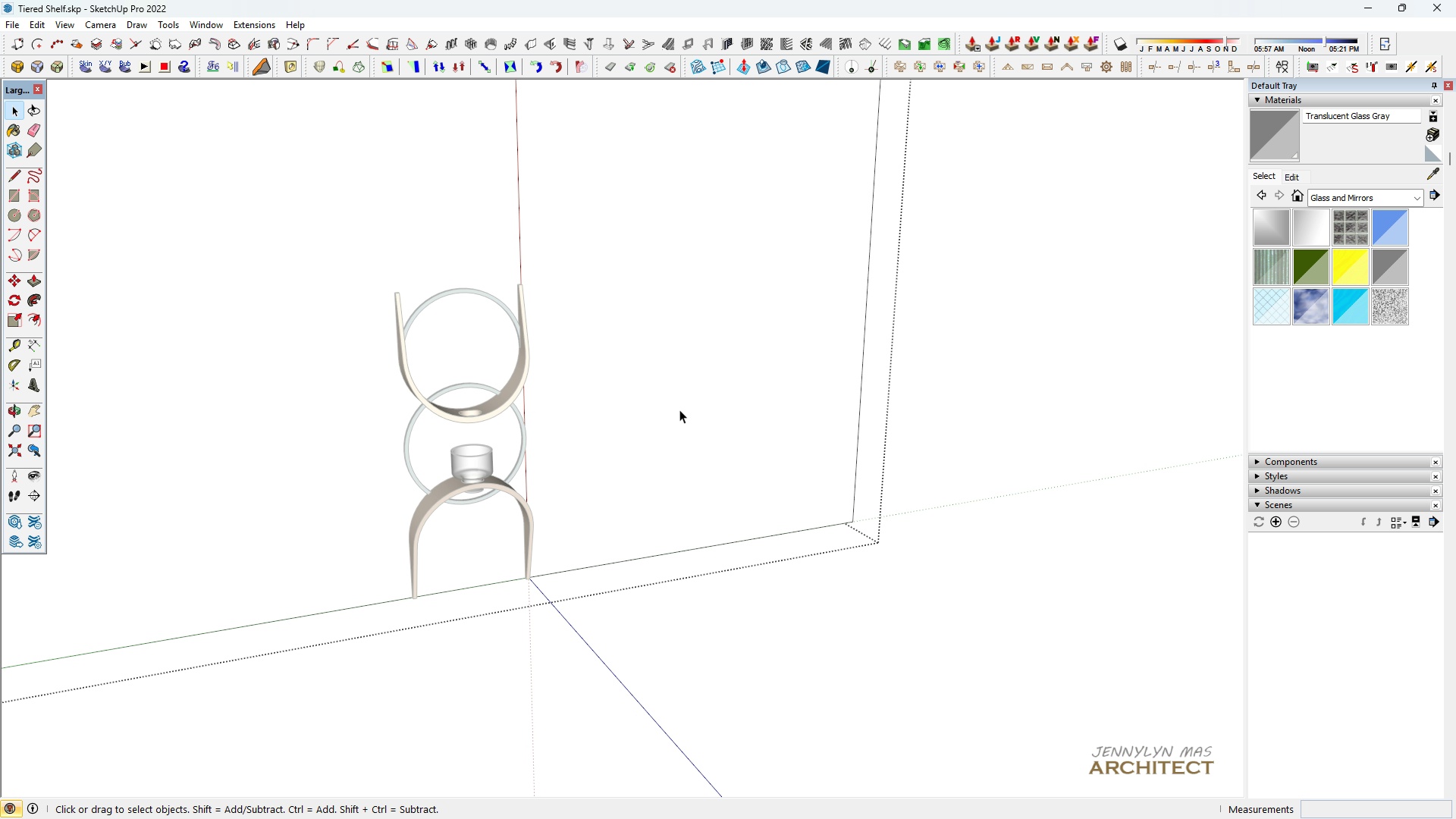 
triple_click([679, 410])
 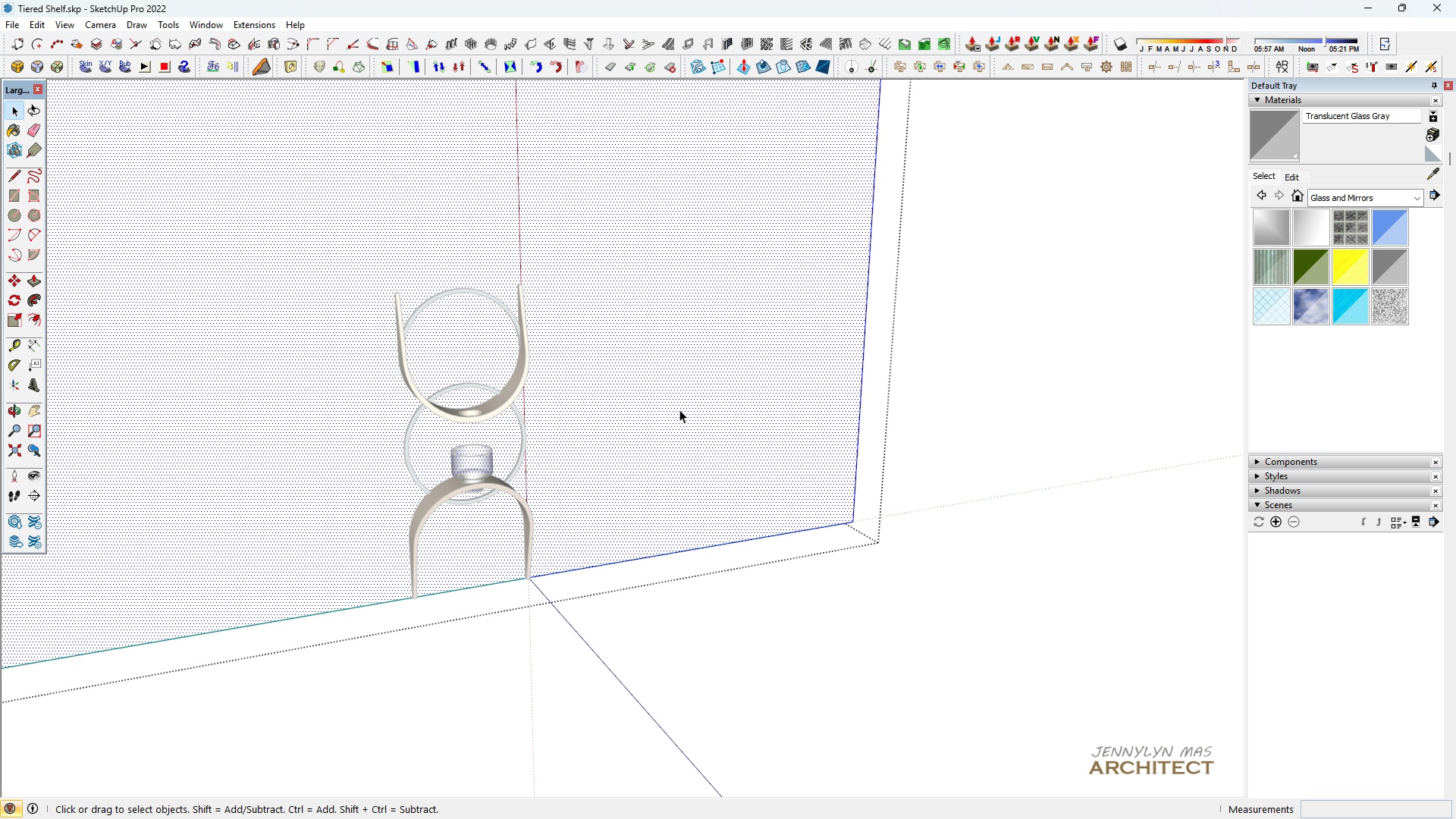 
triple_click([679, 410])
 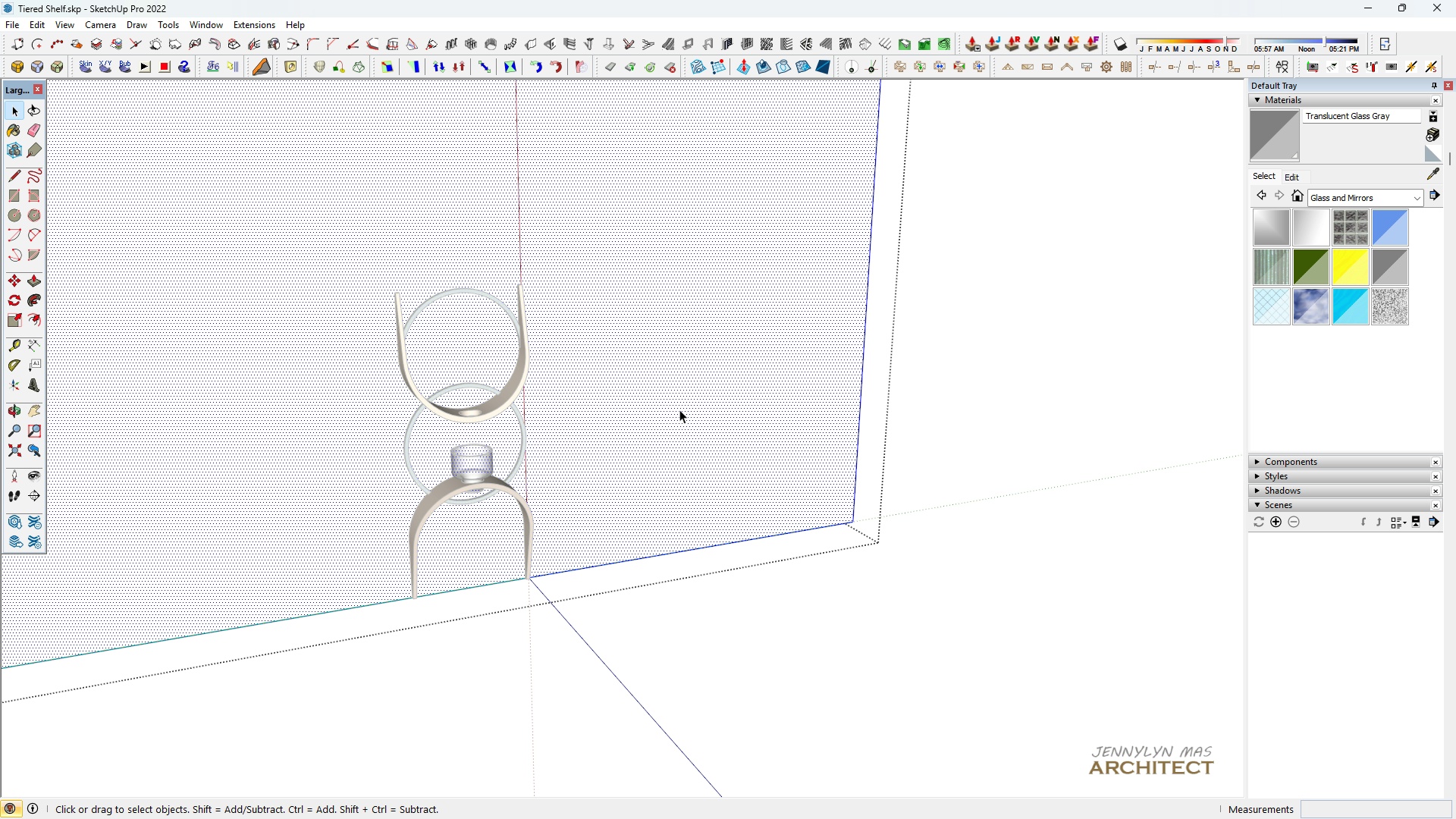 
triple_click([679, 410])
 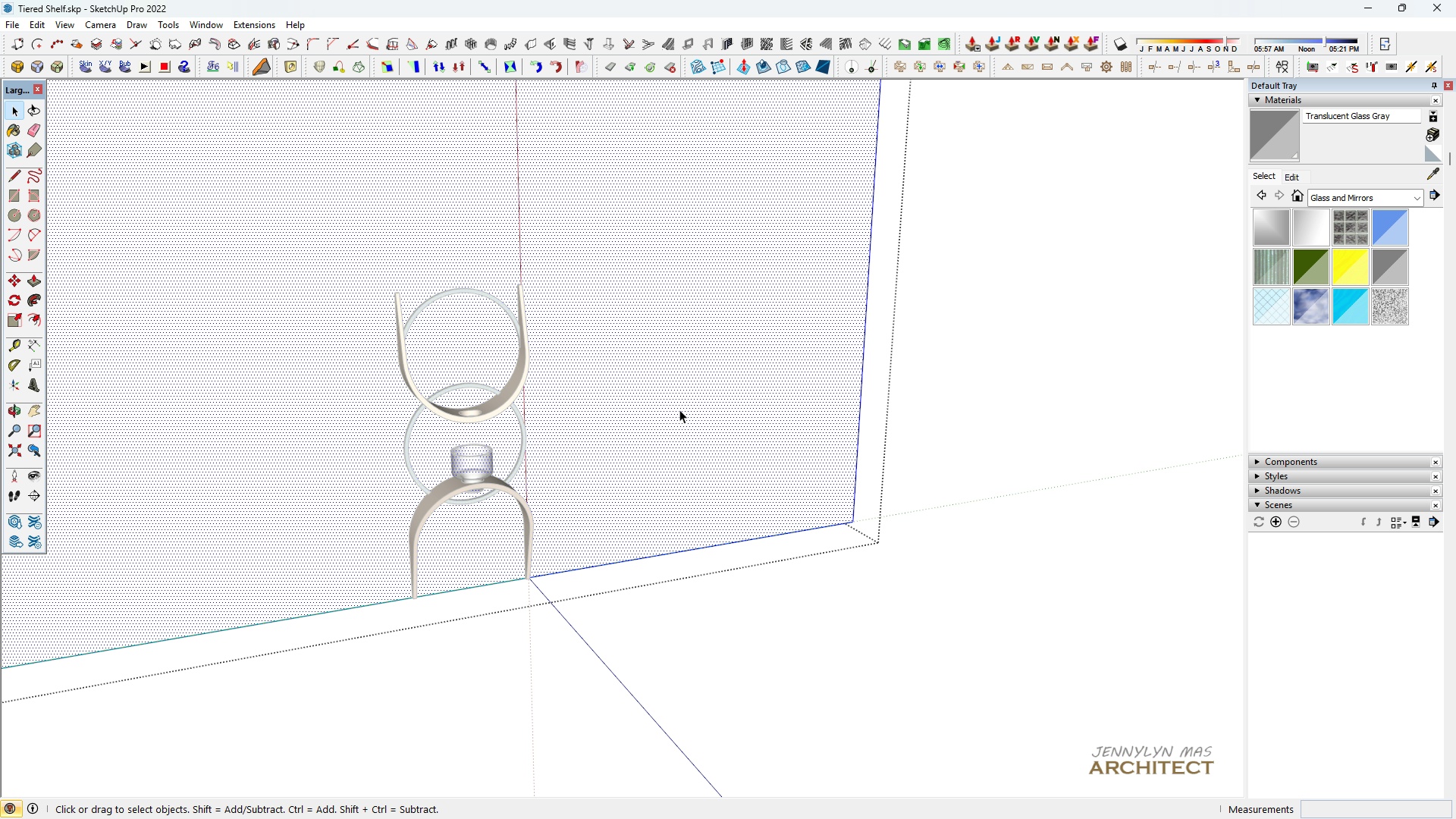 
triple_click([679, 410])
 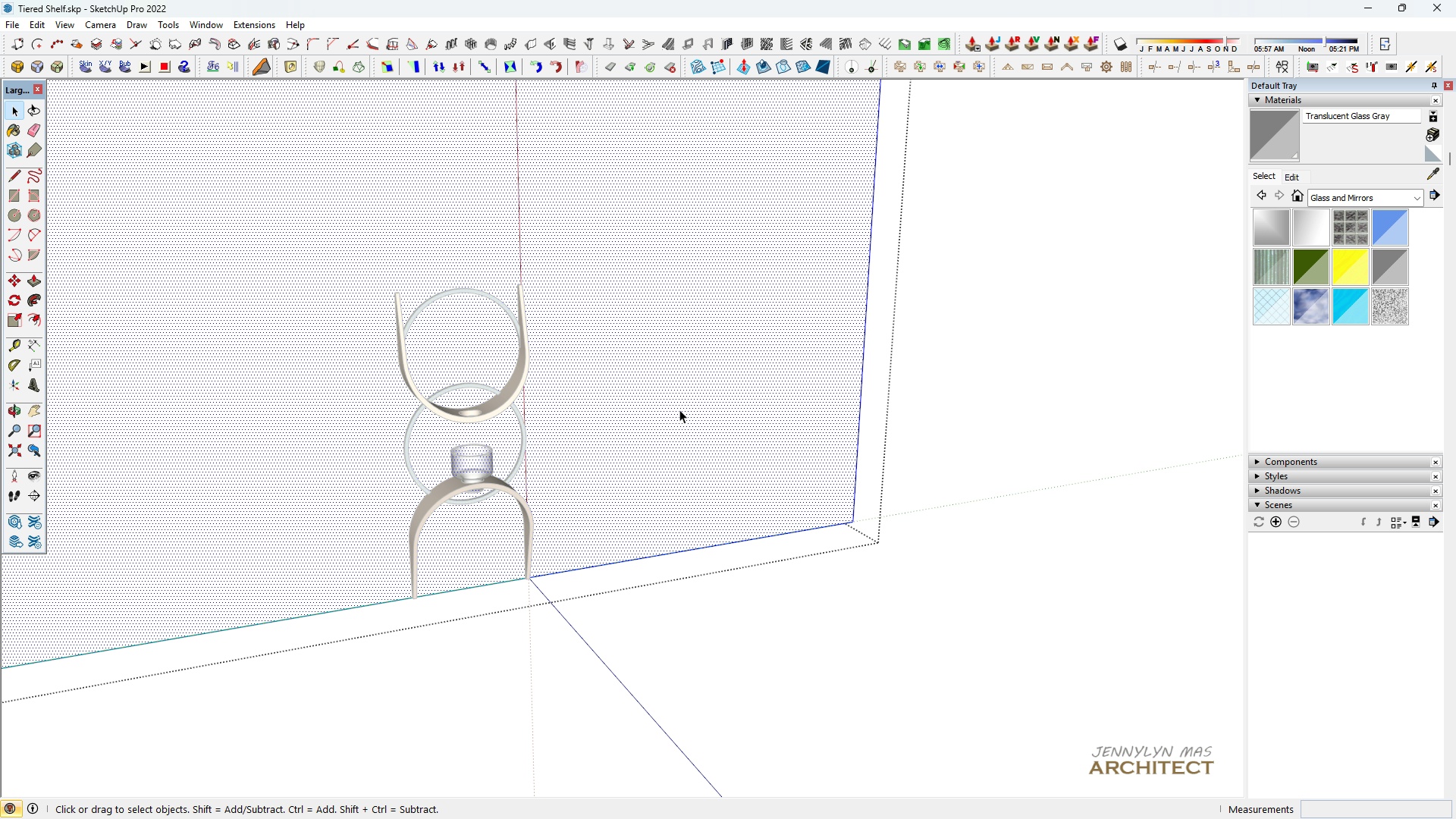 
triple_click([679, 410])
 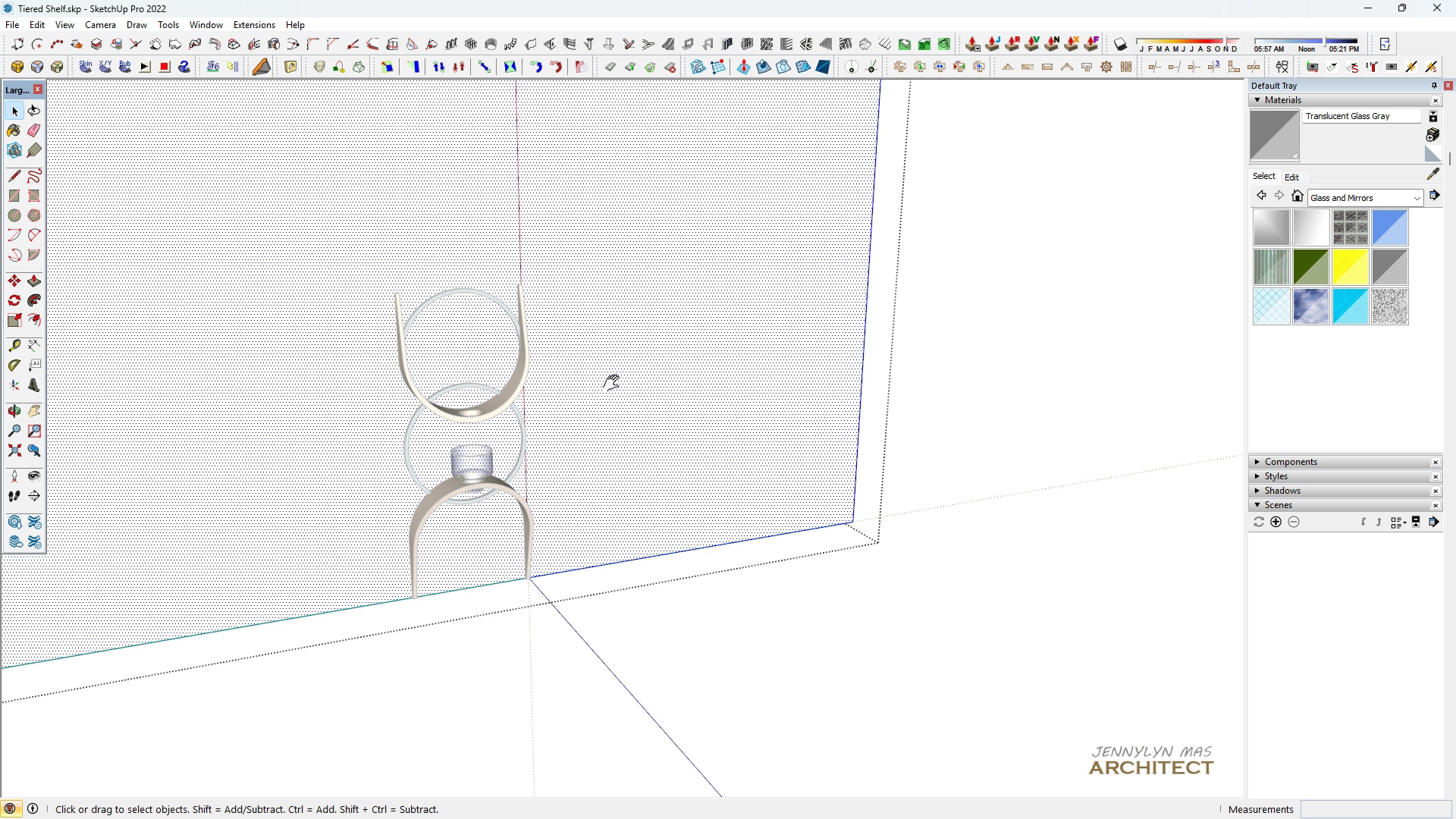 
key(H)
 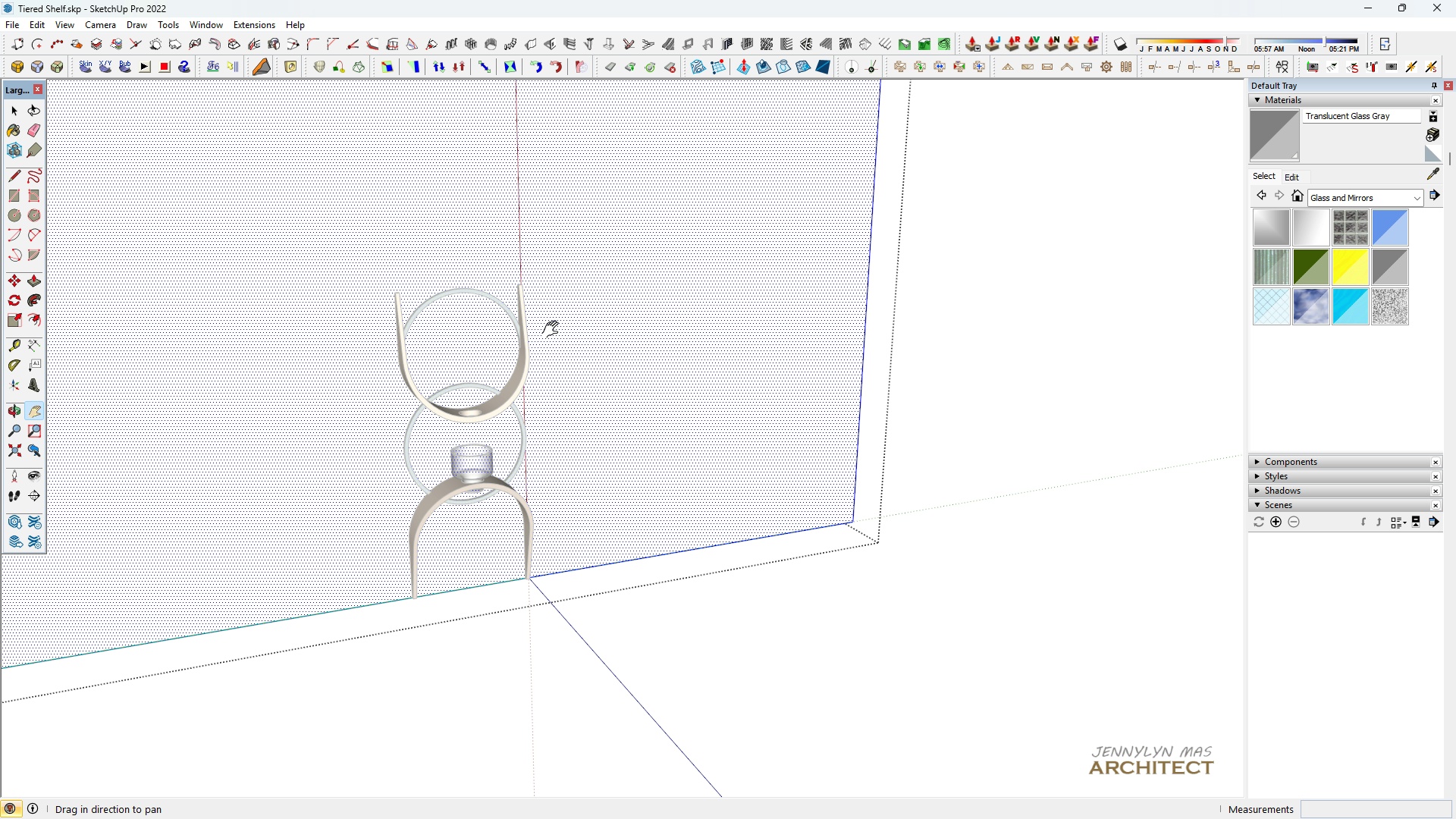 
left_click_drag(start_coordinate=[555, 330], to_coordinate=[711, 363])
 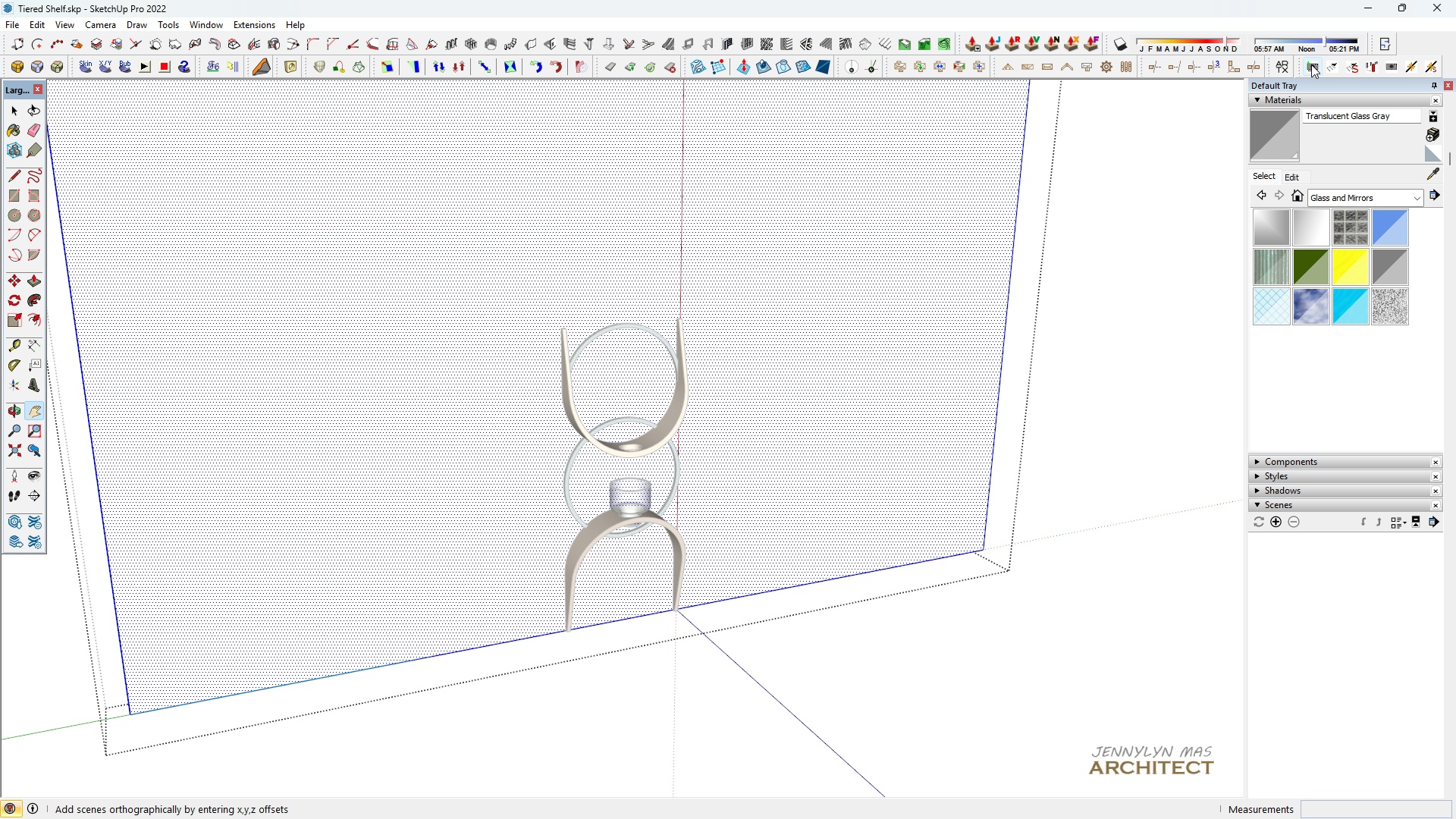 
left_click([1286, 63])
 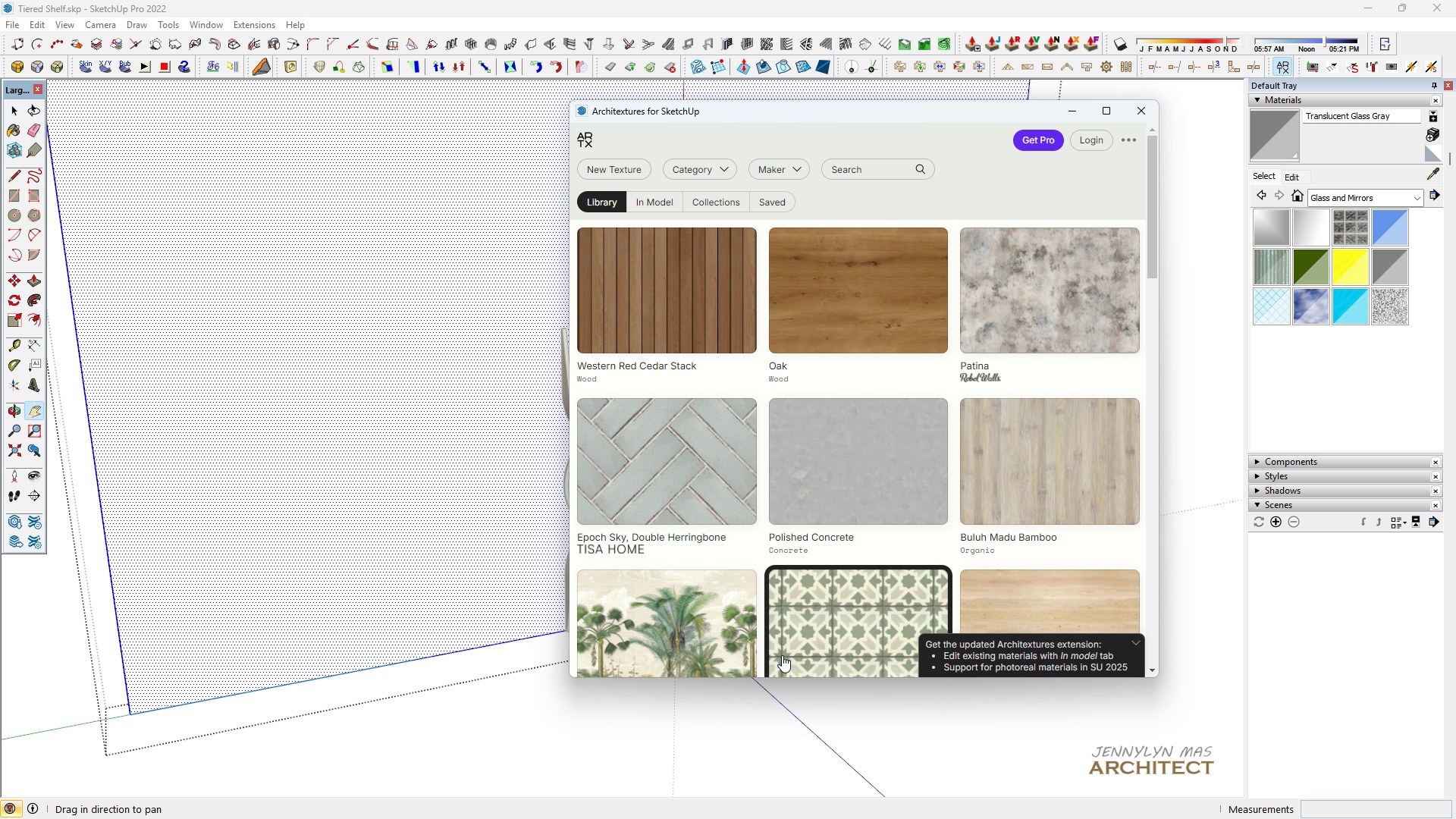 
left_click([916, 476])
 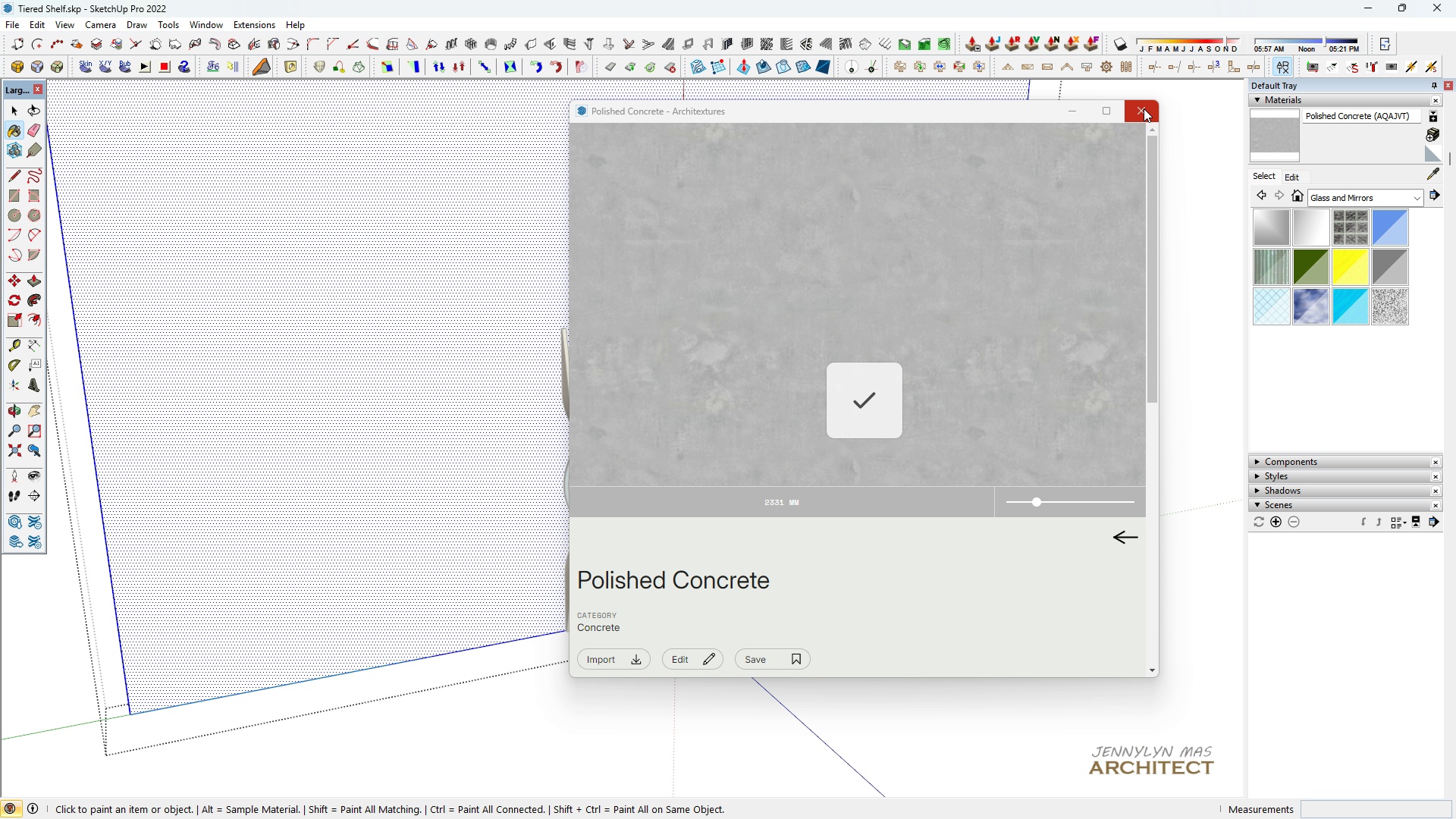 
double_click([423, 318])
 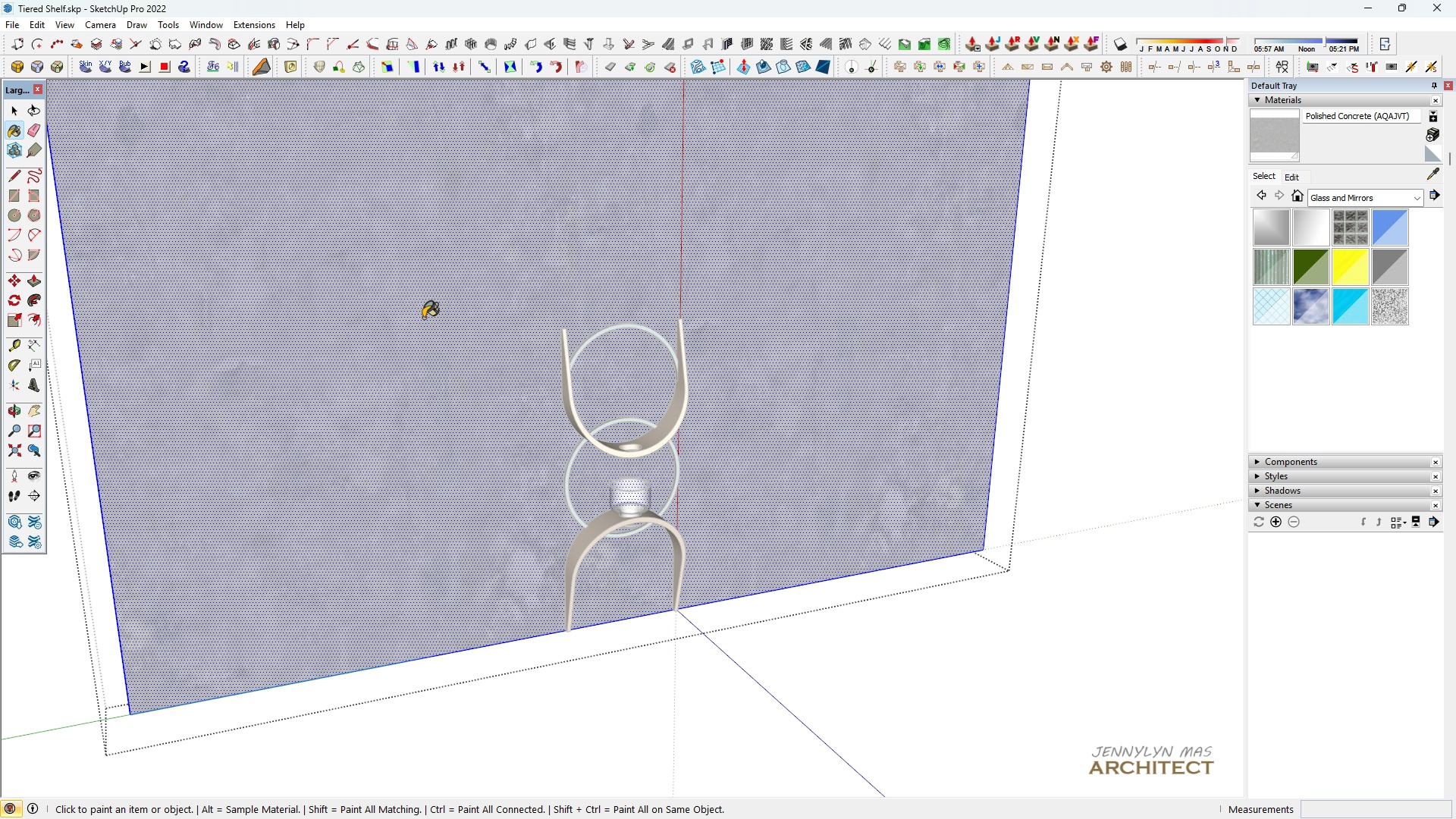 
triple_click([423, 318])
 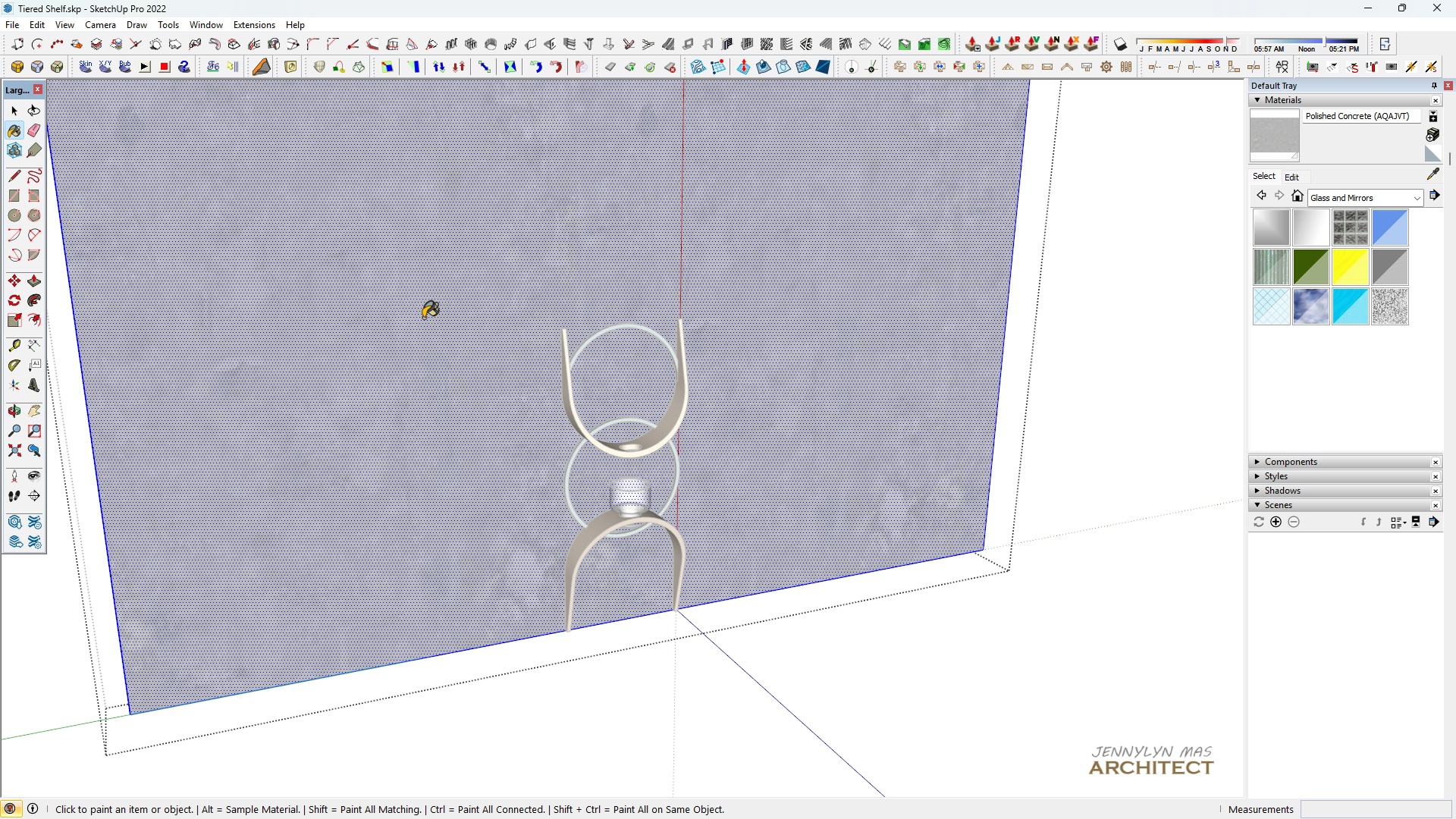 
triple_click([423, 318])
 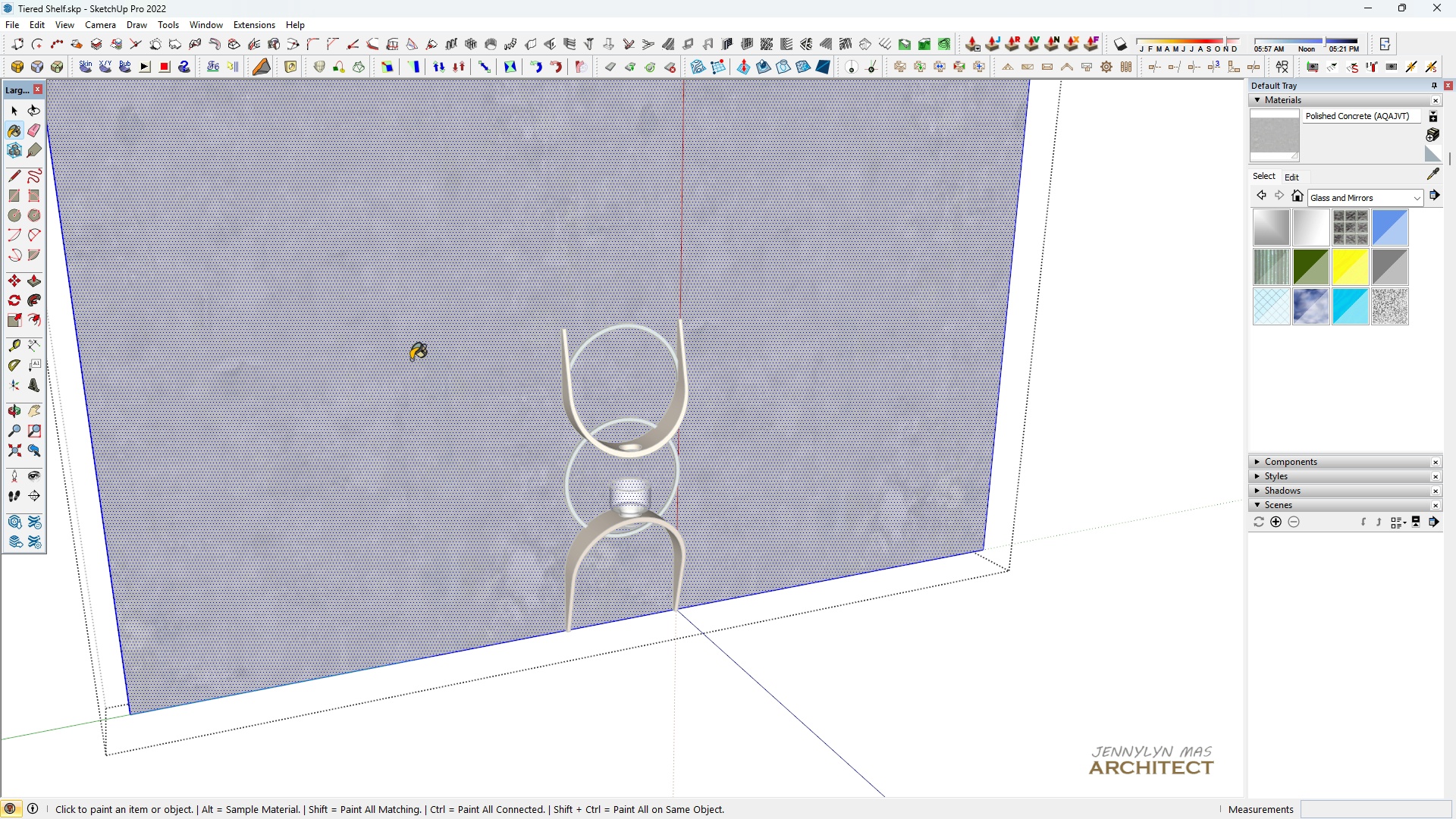 
scroll: coordinate [326, 483], scroll_direction: down, amount: 7.0
 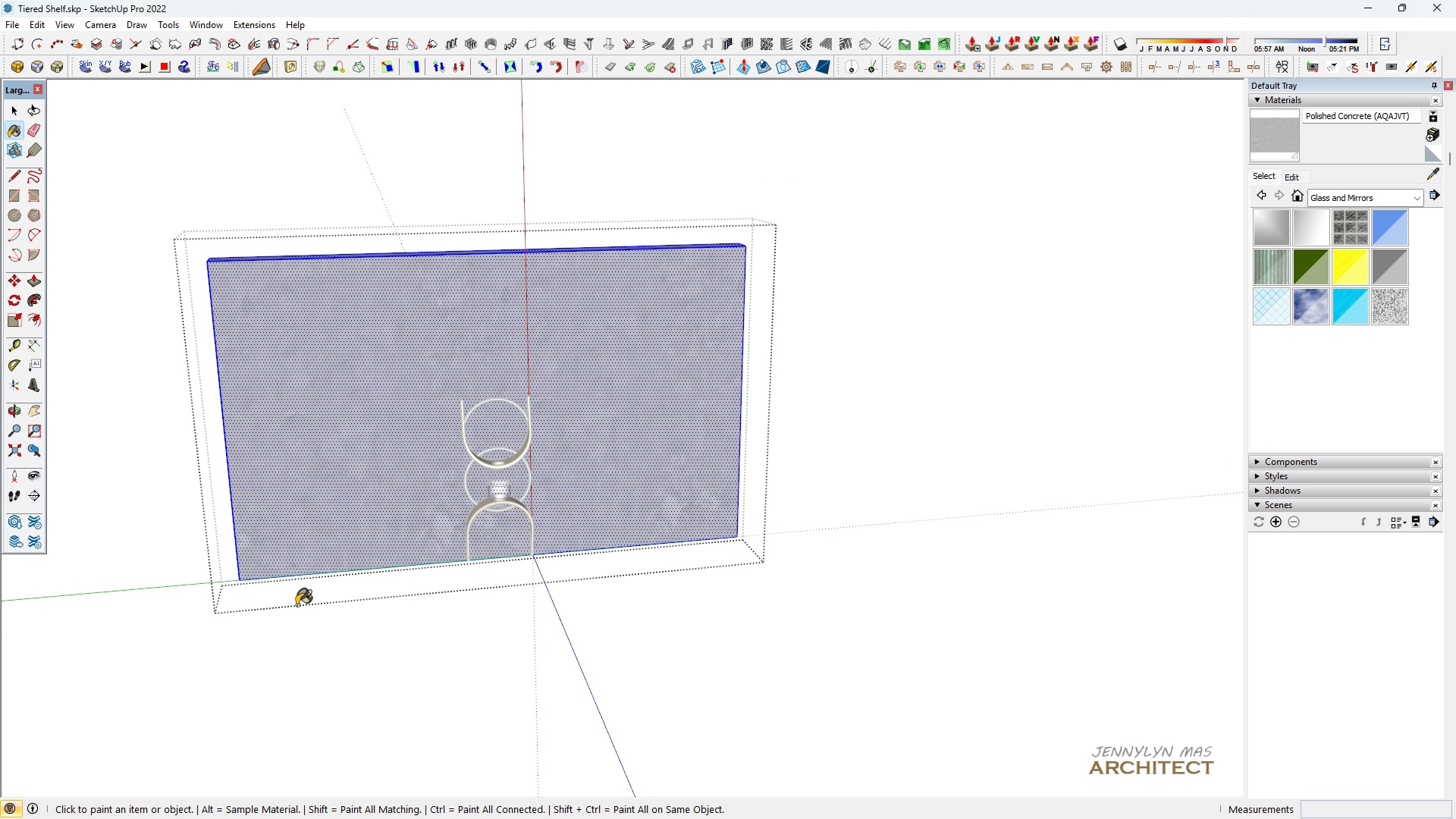 
key(Space)
 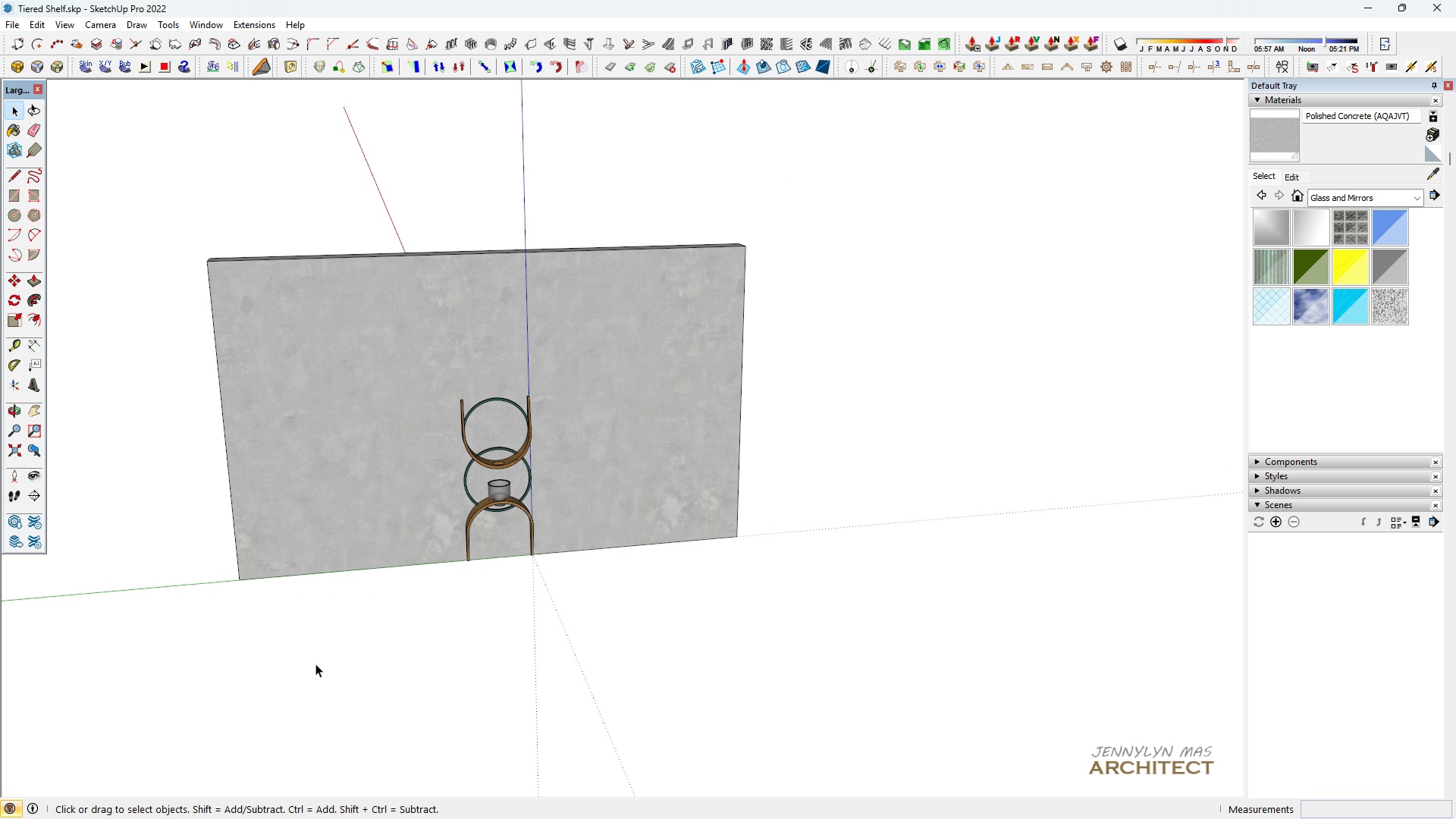 
double_click([315, 664])
 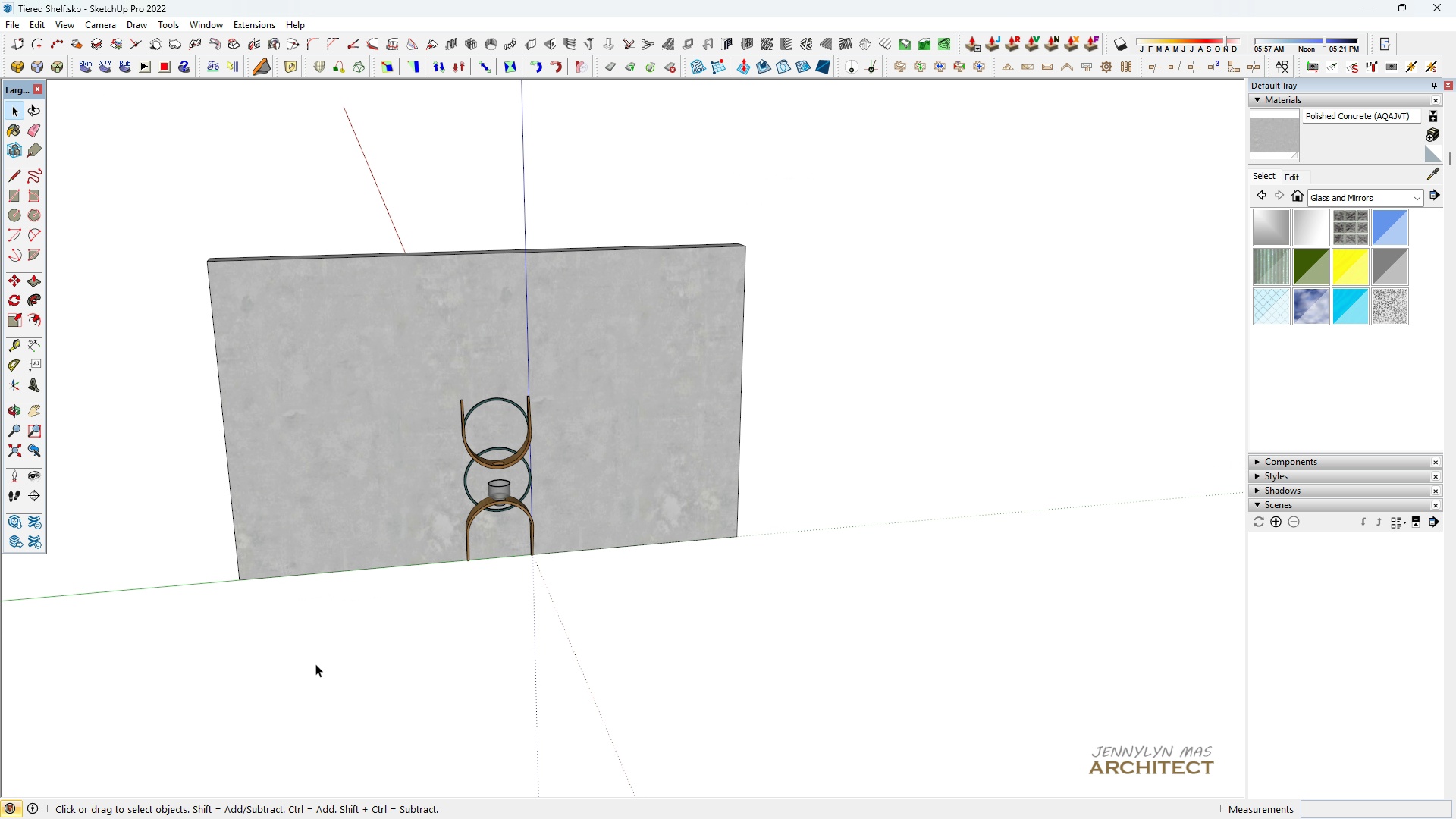 
triple_click([315, 664])
 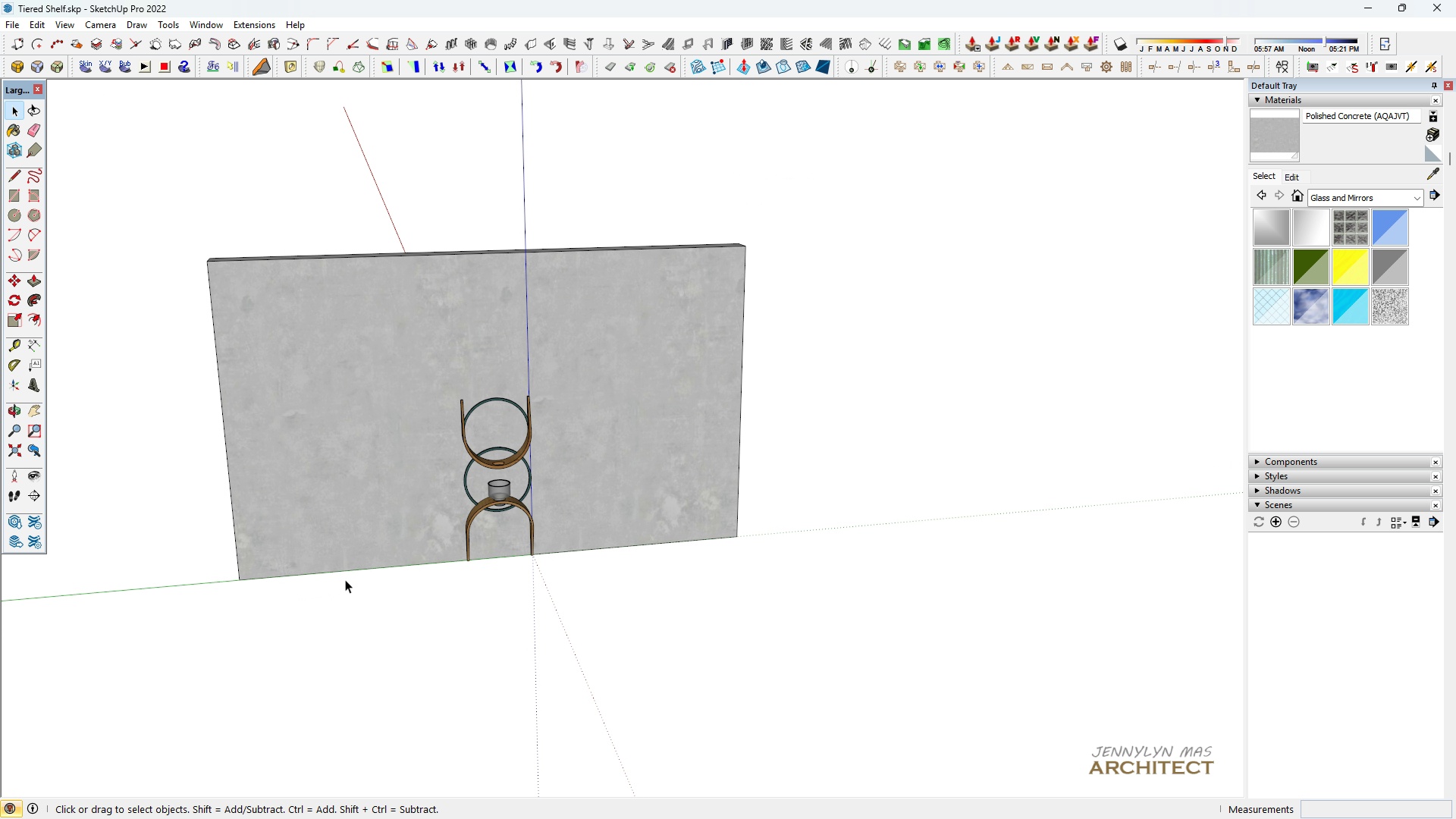 
type(hhhhhhh )
 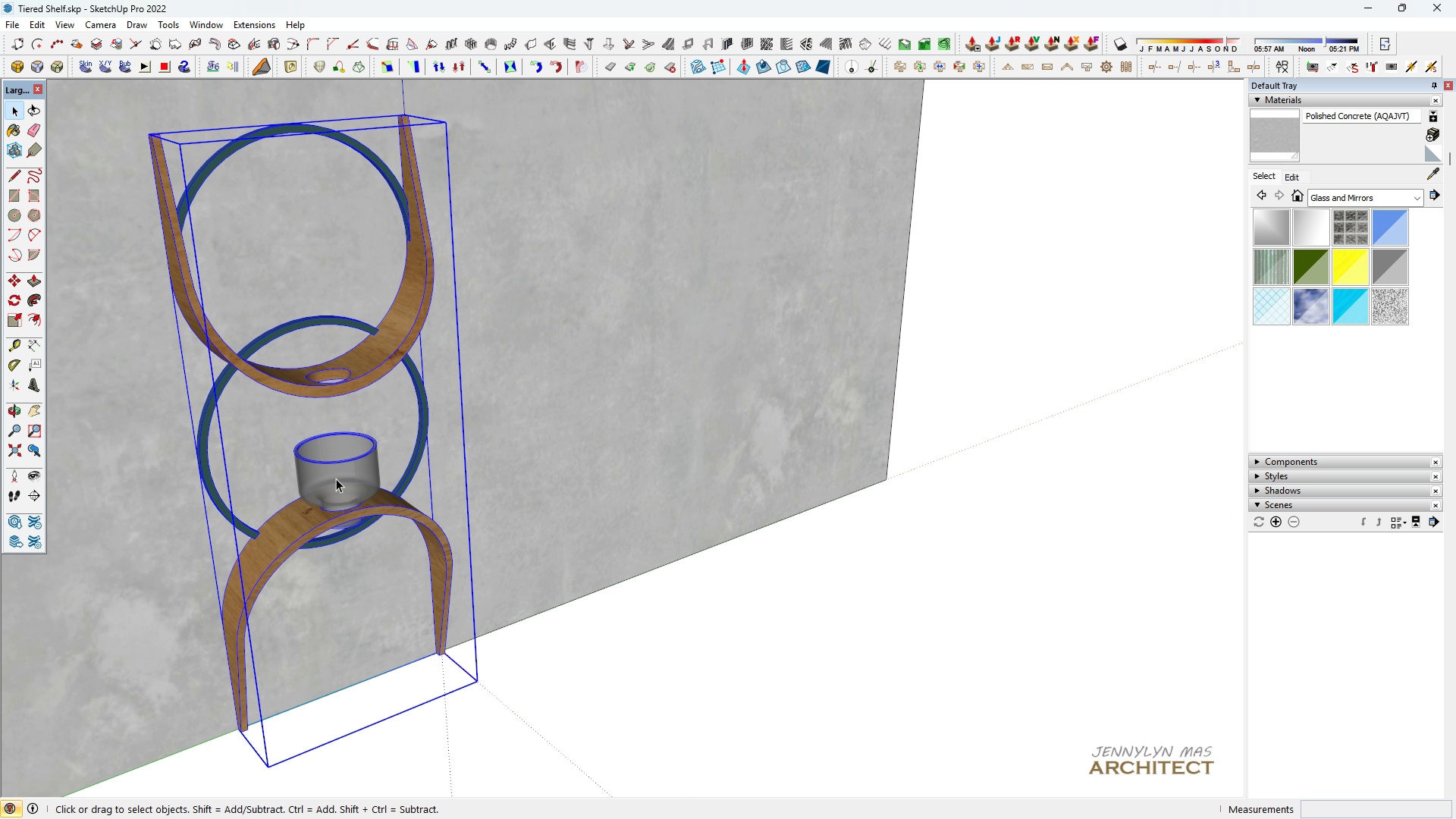 
scroll: coordinate [384, 530], scroll_direction: up, amount: 16.0
 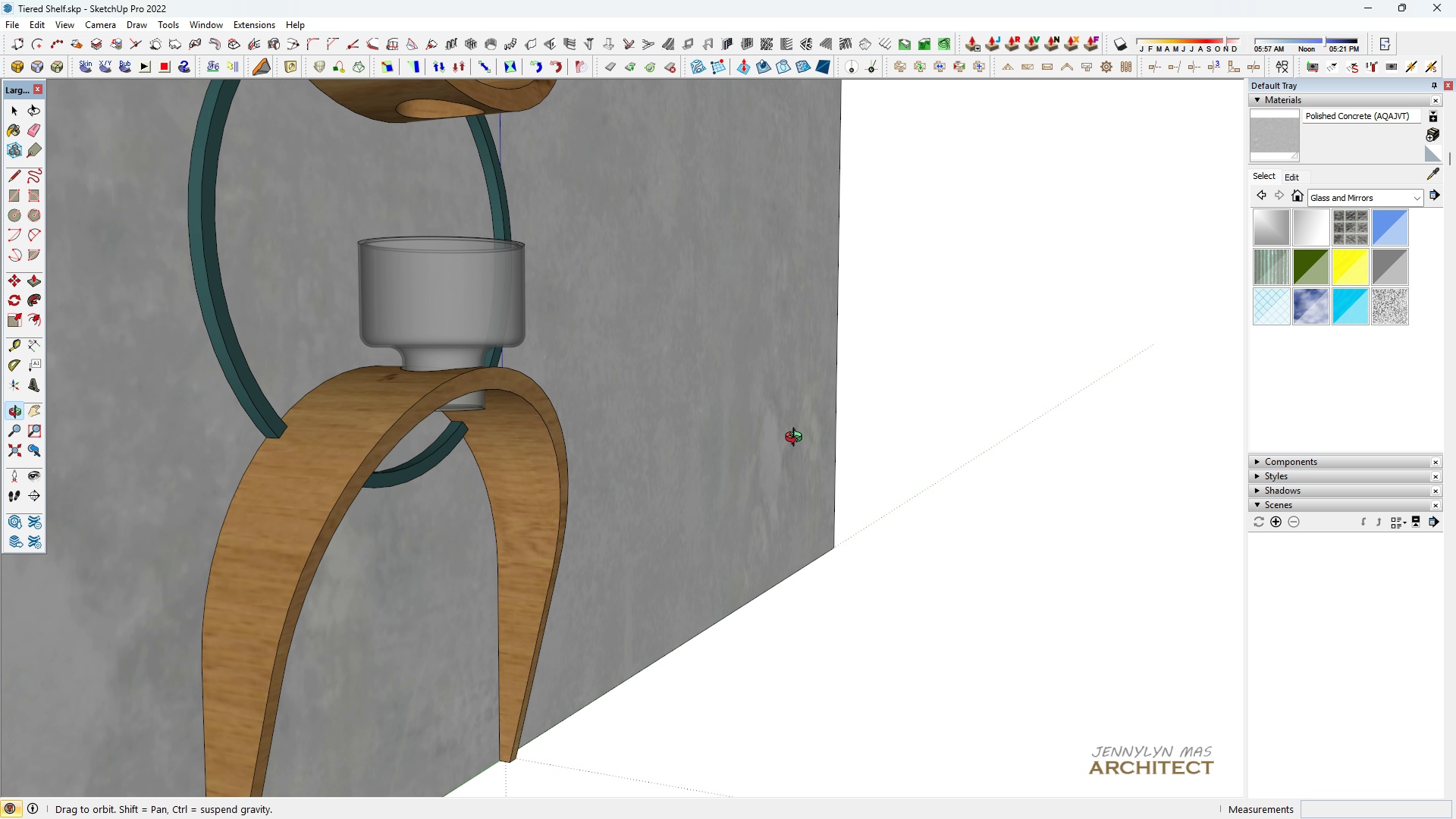 
scroll: coordinate [344, 527], scroll_direction: down, amount: 6.0
 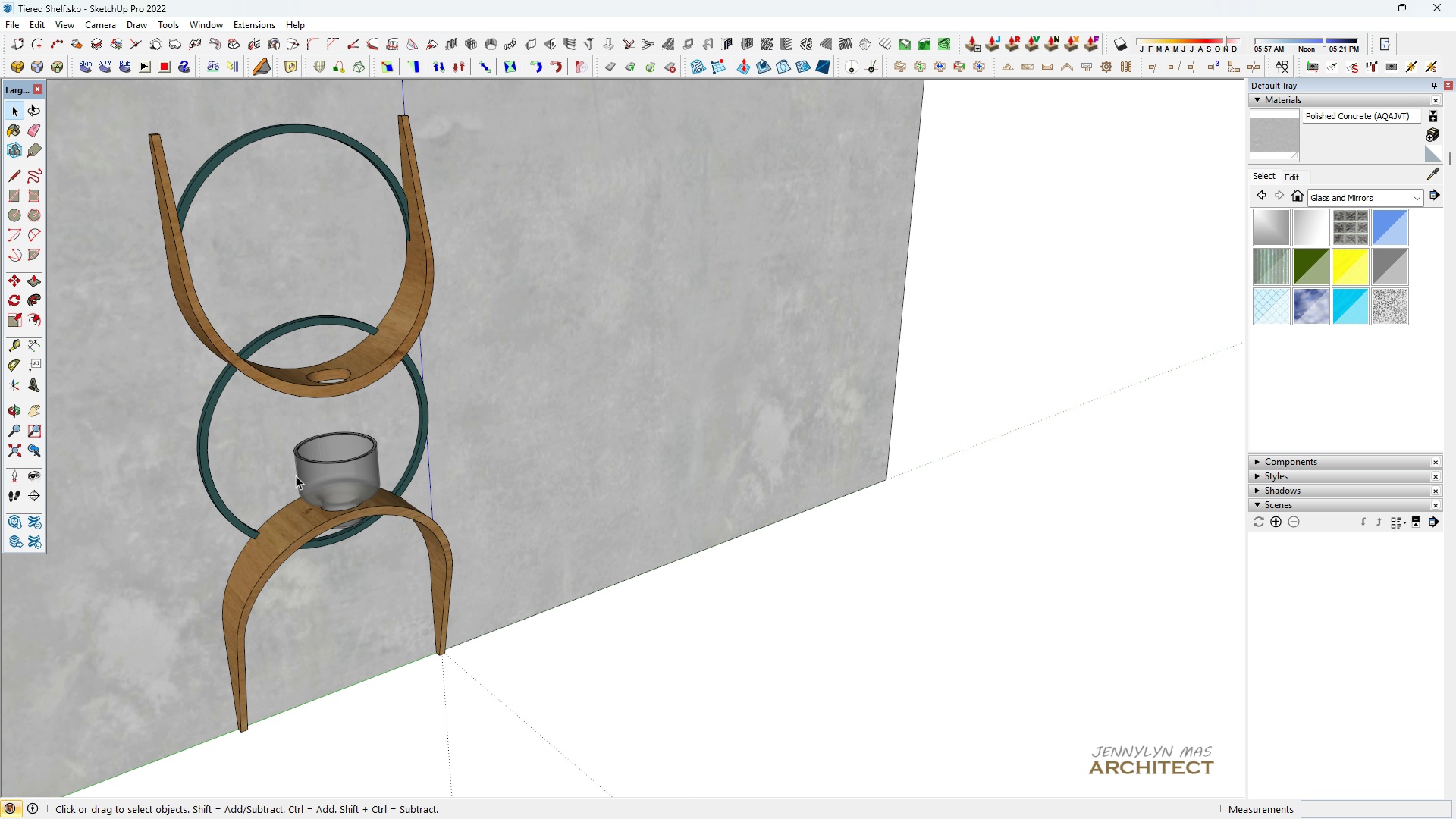 
left_click([326, 479])
 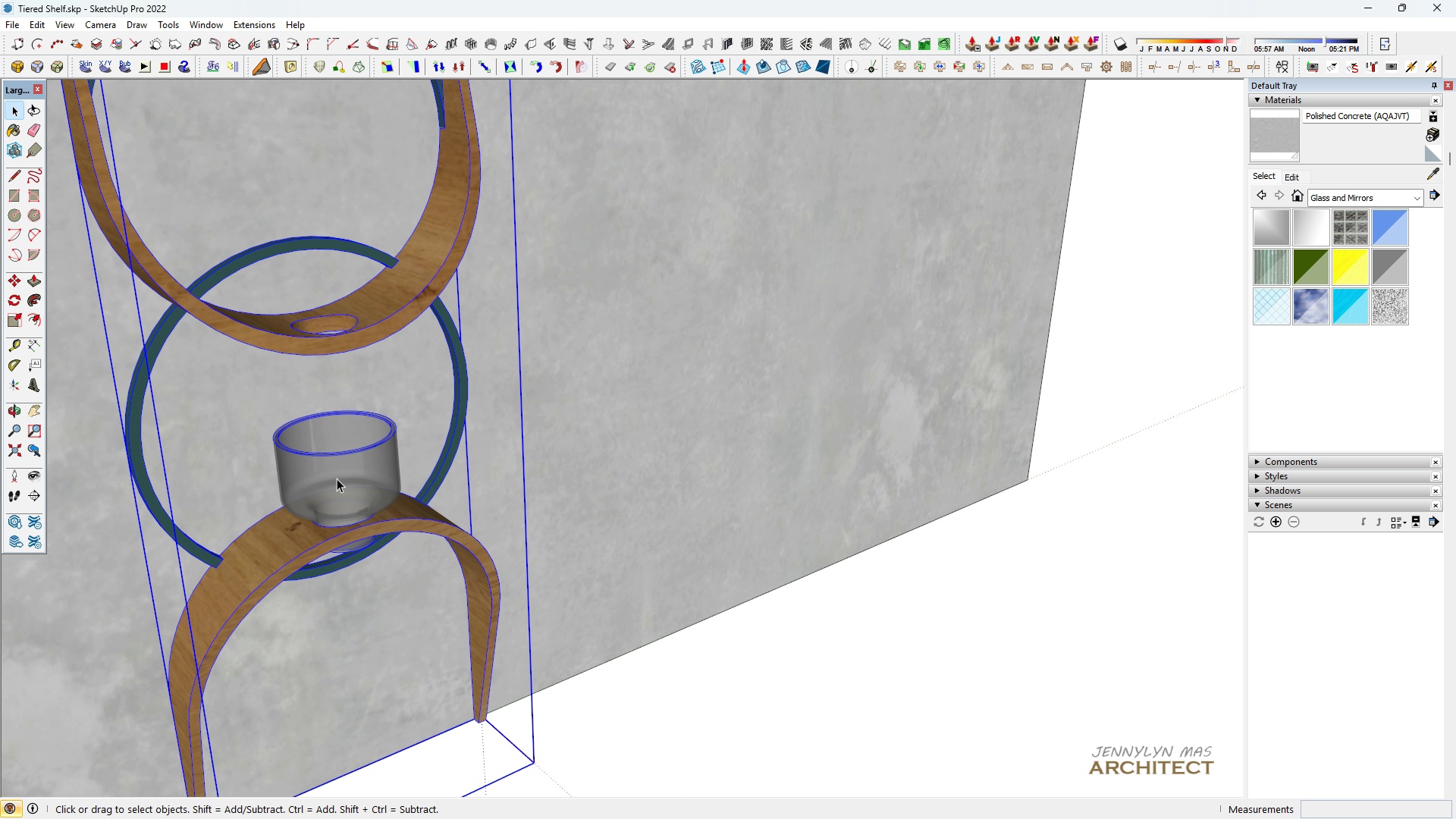 
scroll: coordinate [337, 479], scroll_direction: up, amount: 5.0
 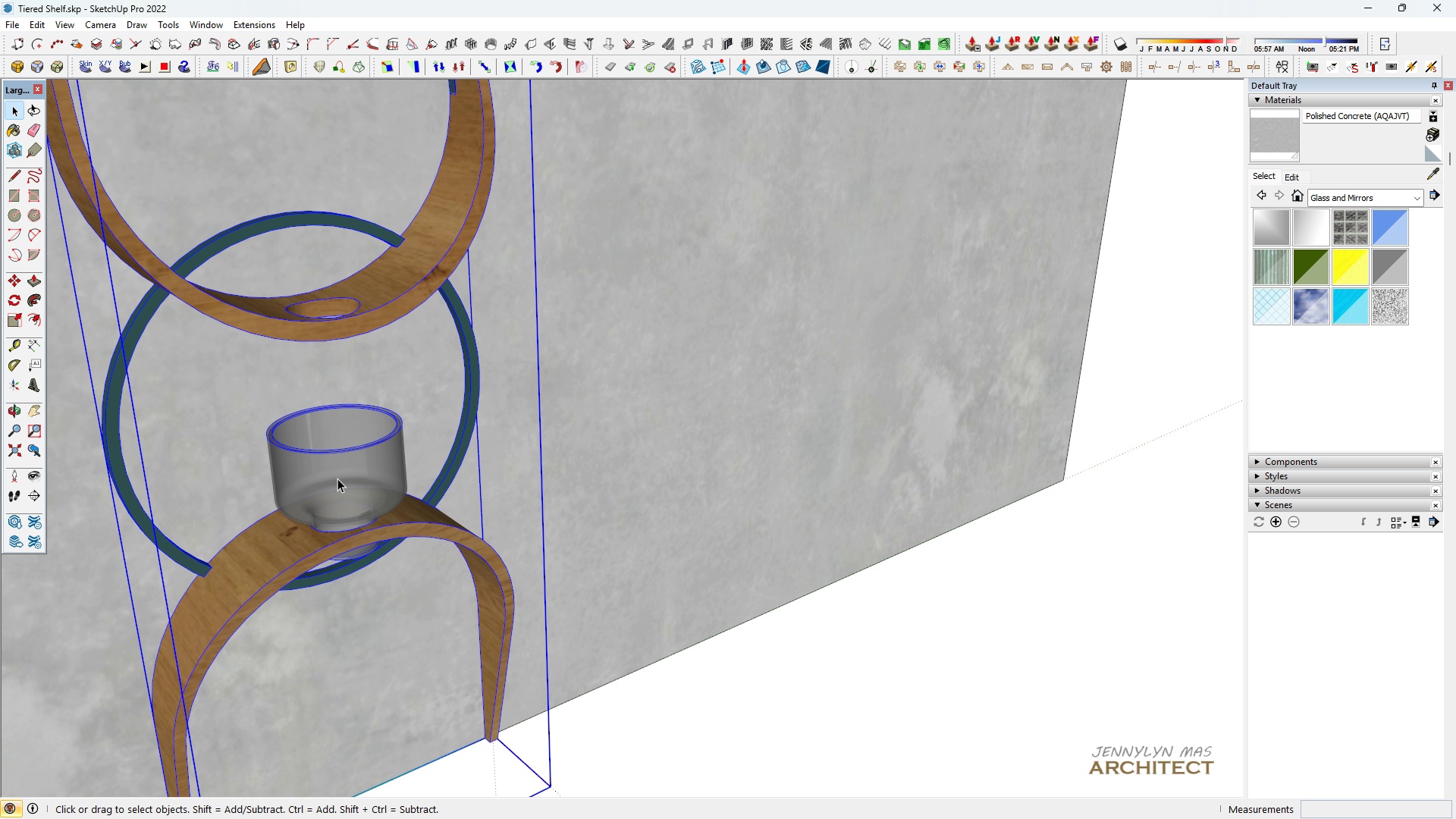 
double_click([337, 479])
 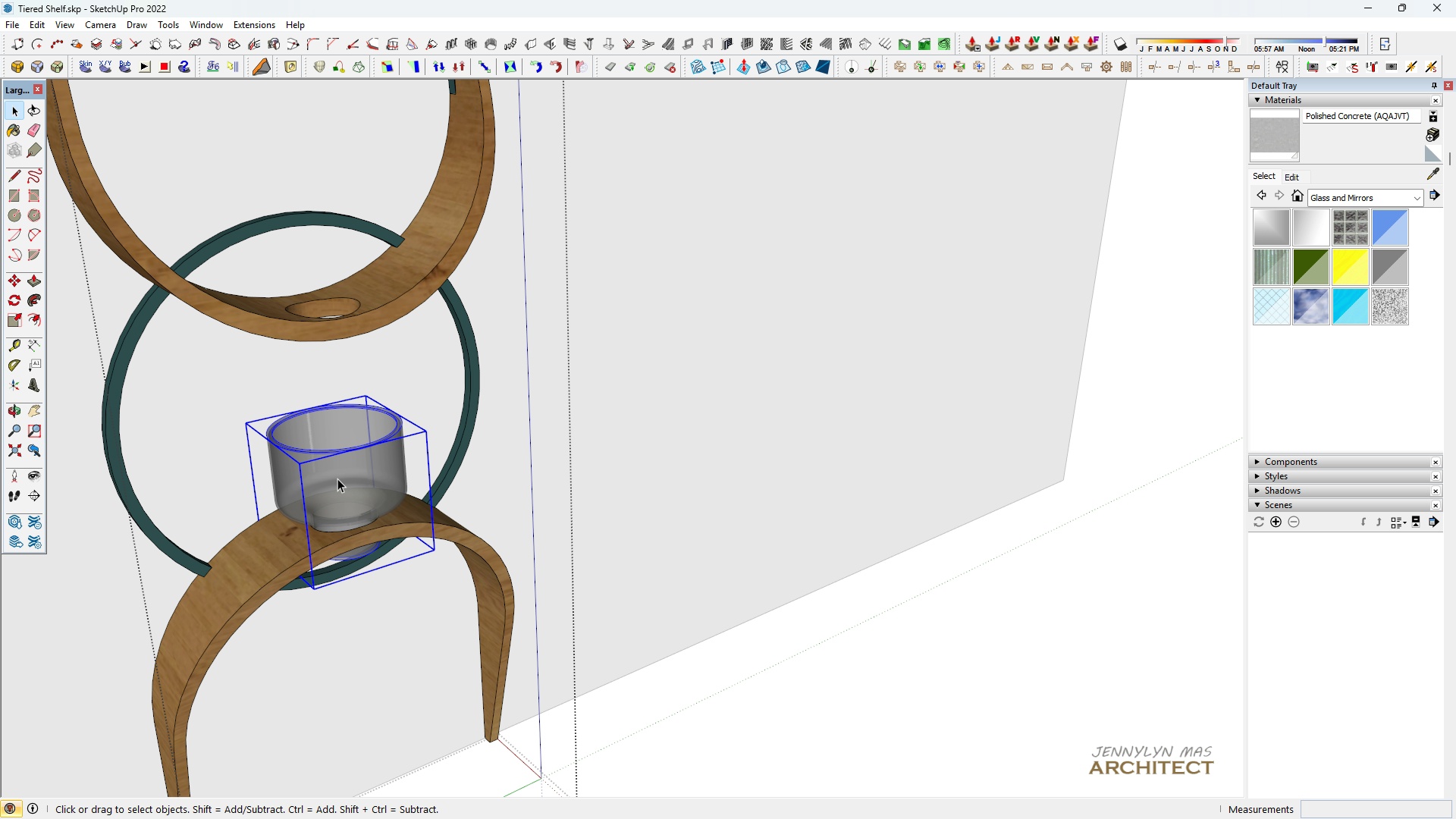 
left_click([337, 479])
 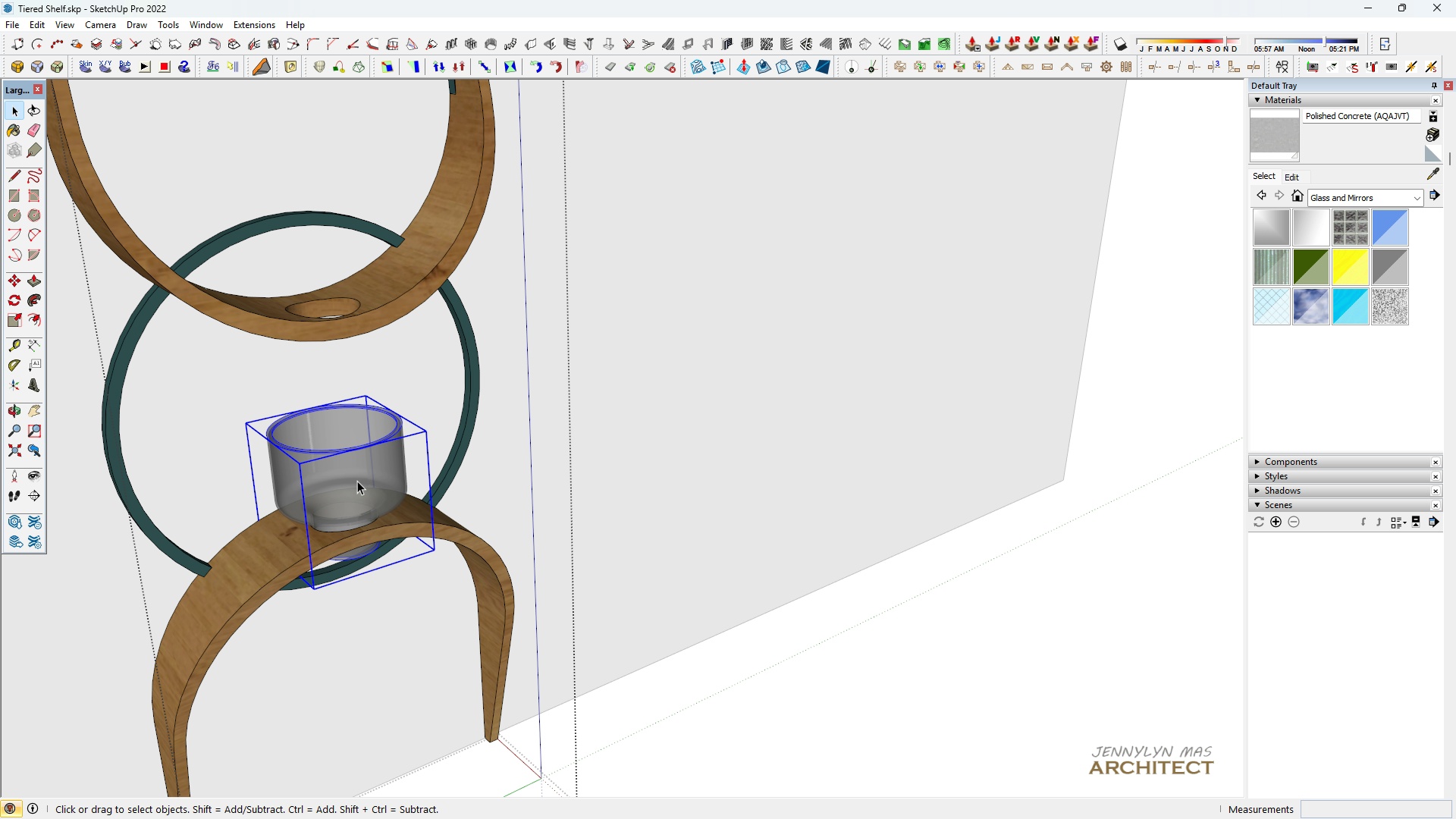 
scroll: coordinate [419, 483], scroll_direction: down, amount: 2.0
 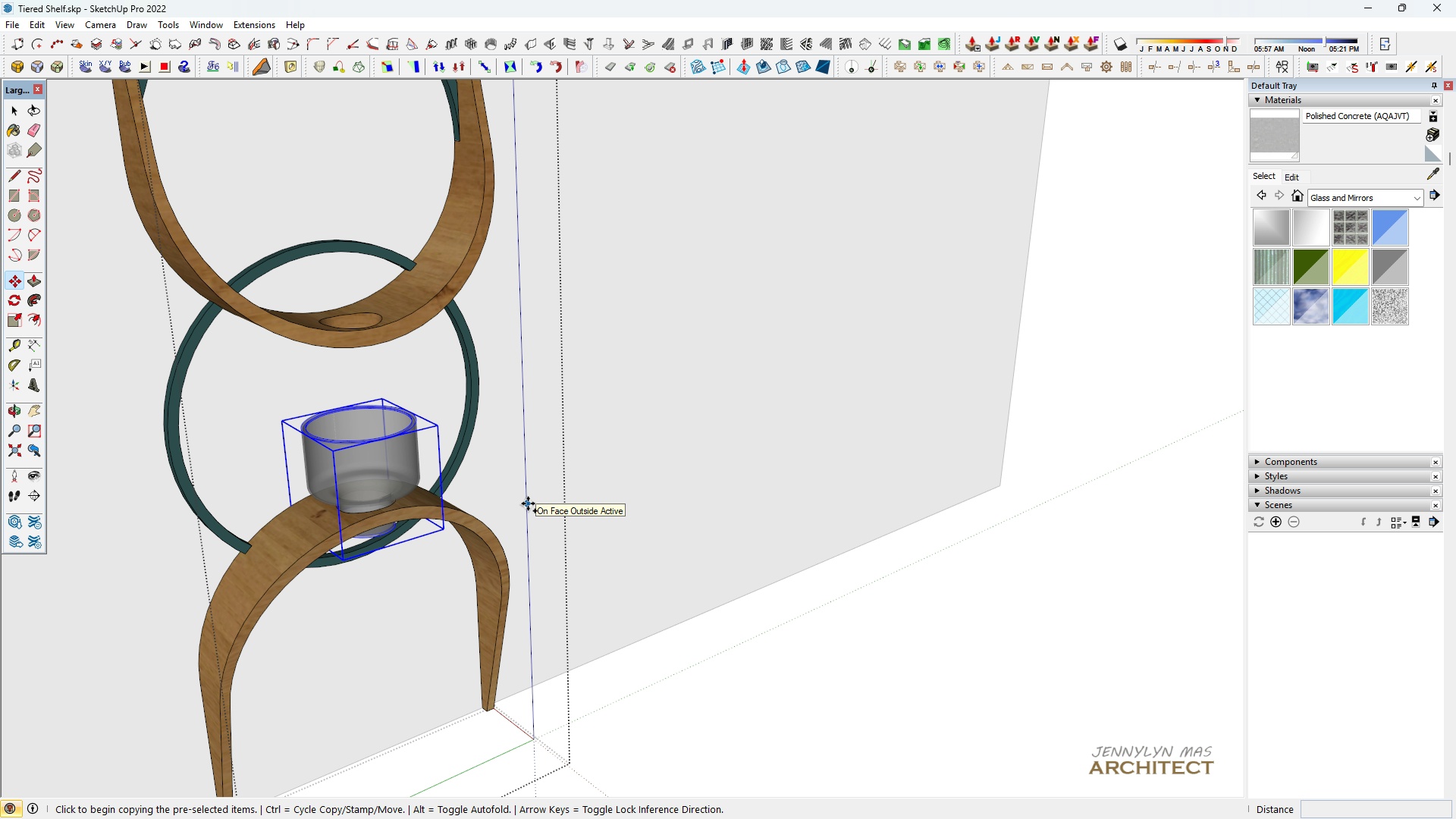 
key(M)
 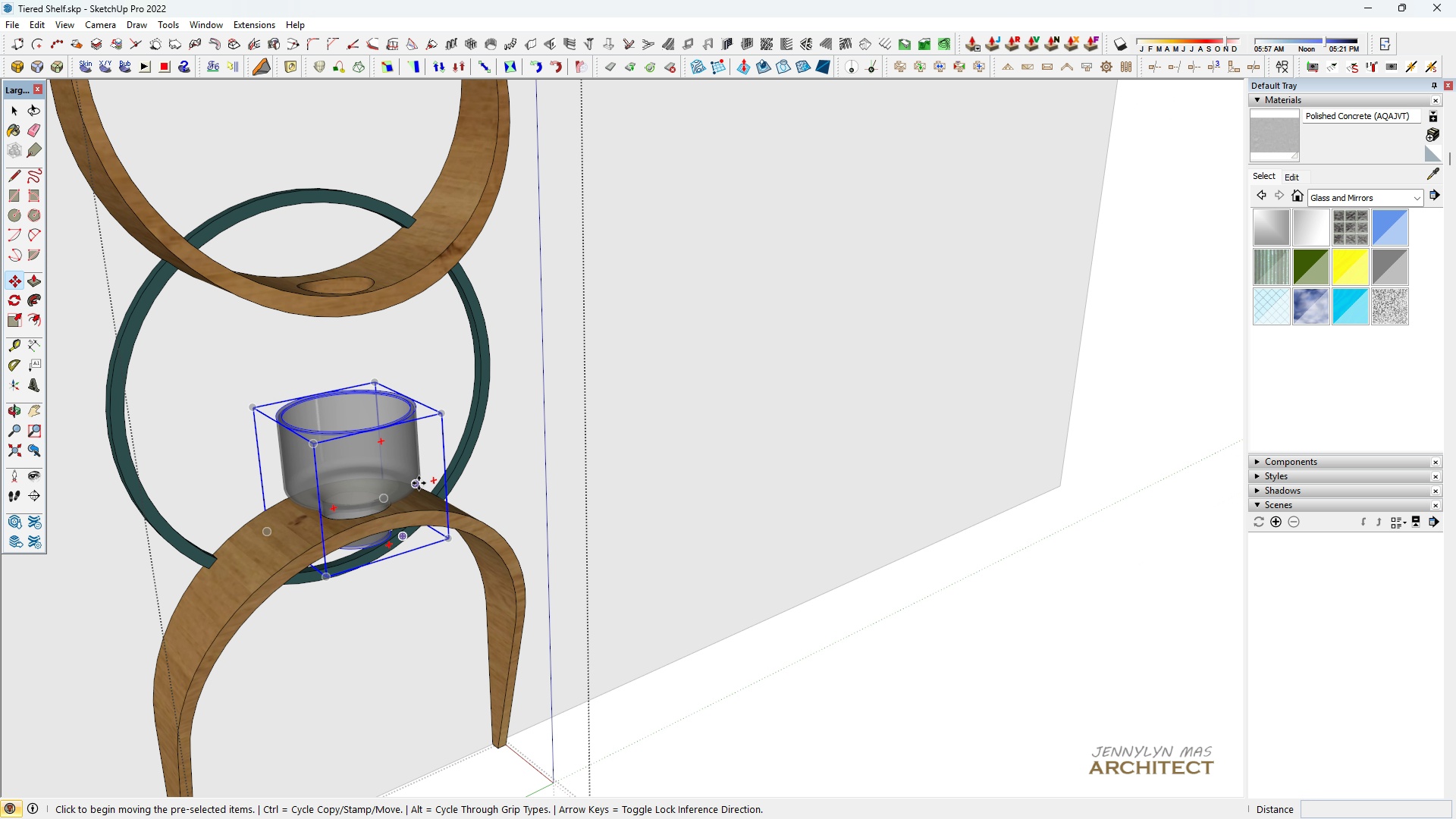 
key(Control+ControlLeft)
 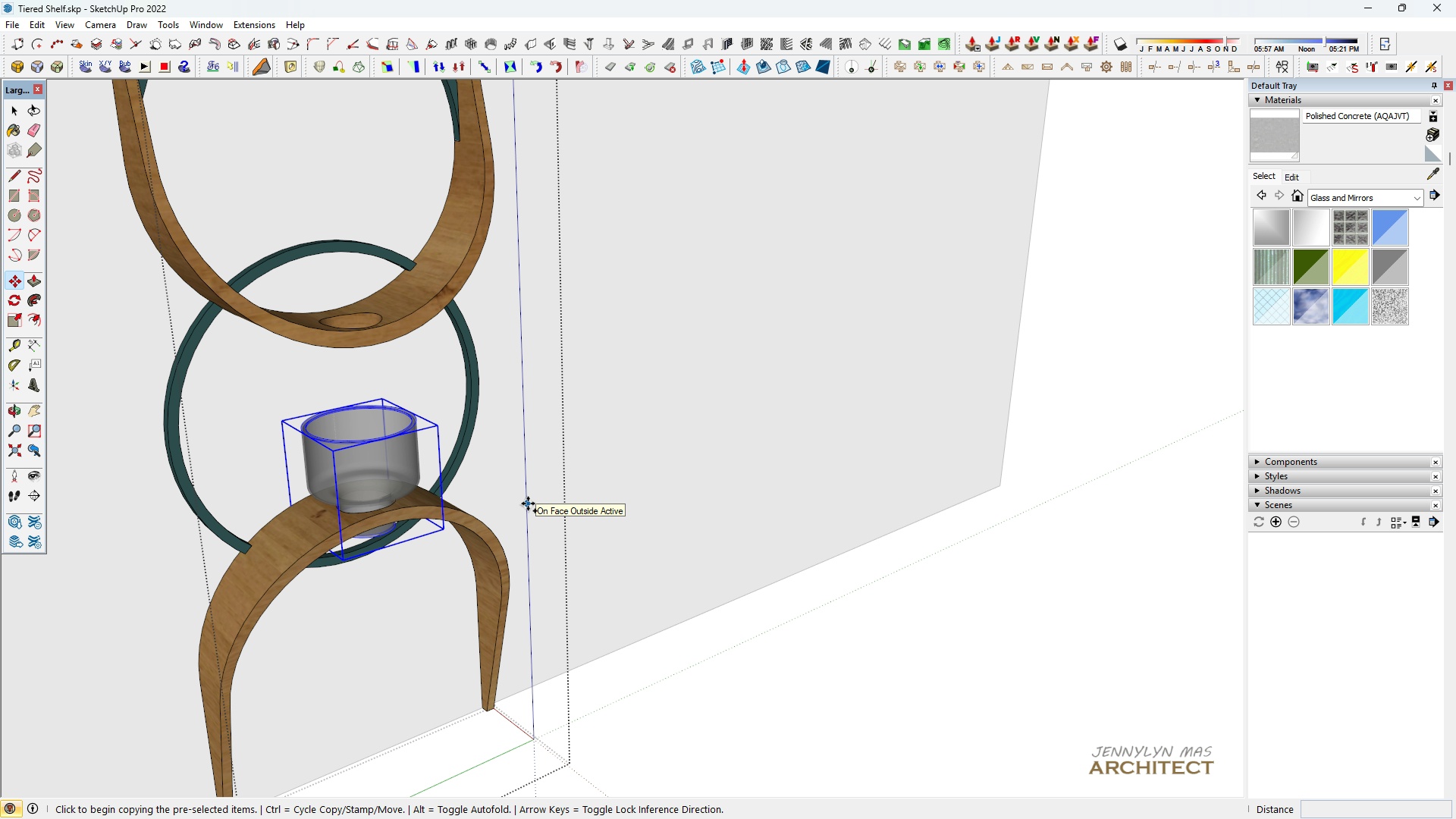 
left_click([528, 504])
 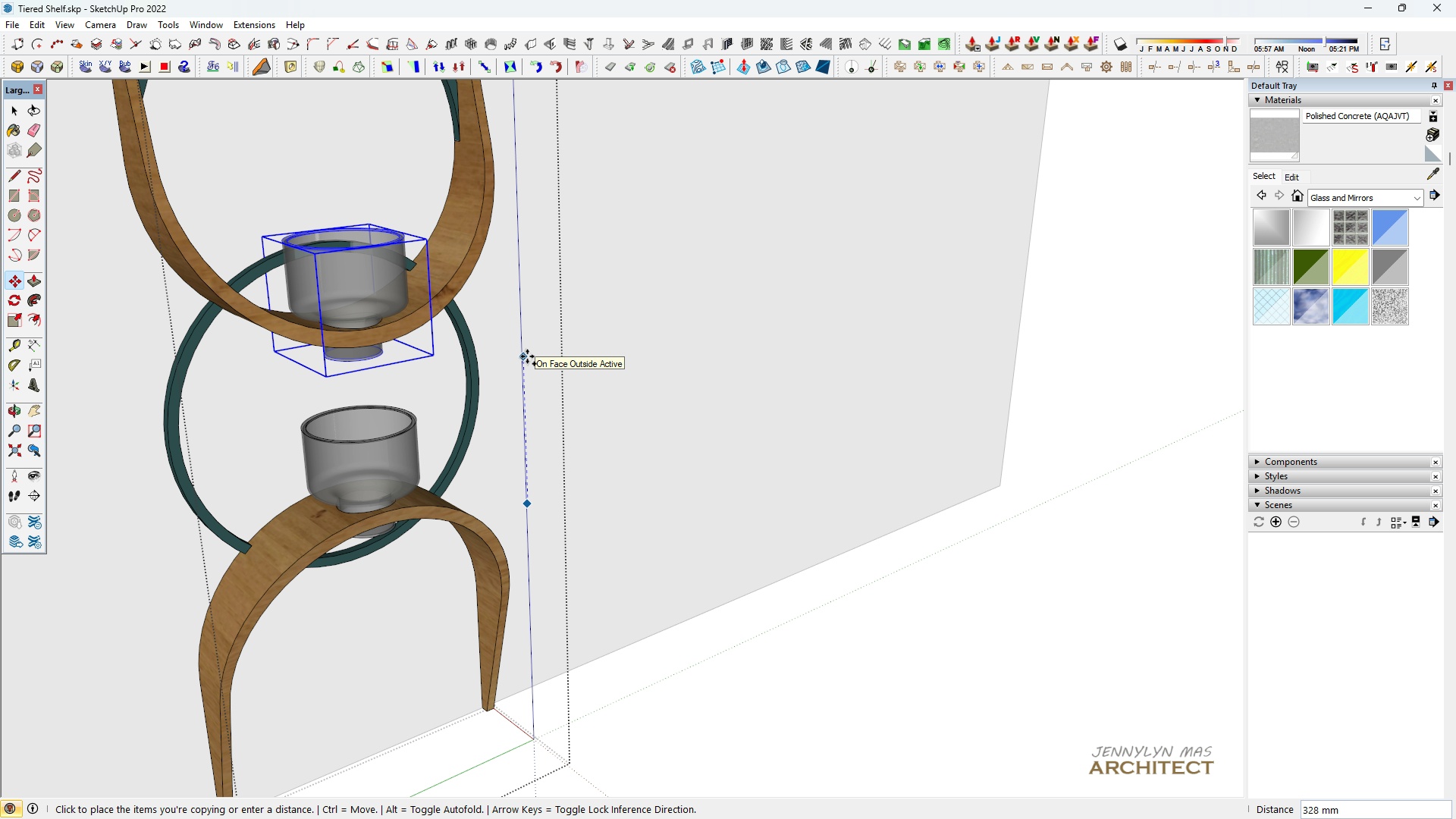 
type(350)
 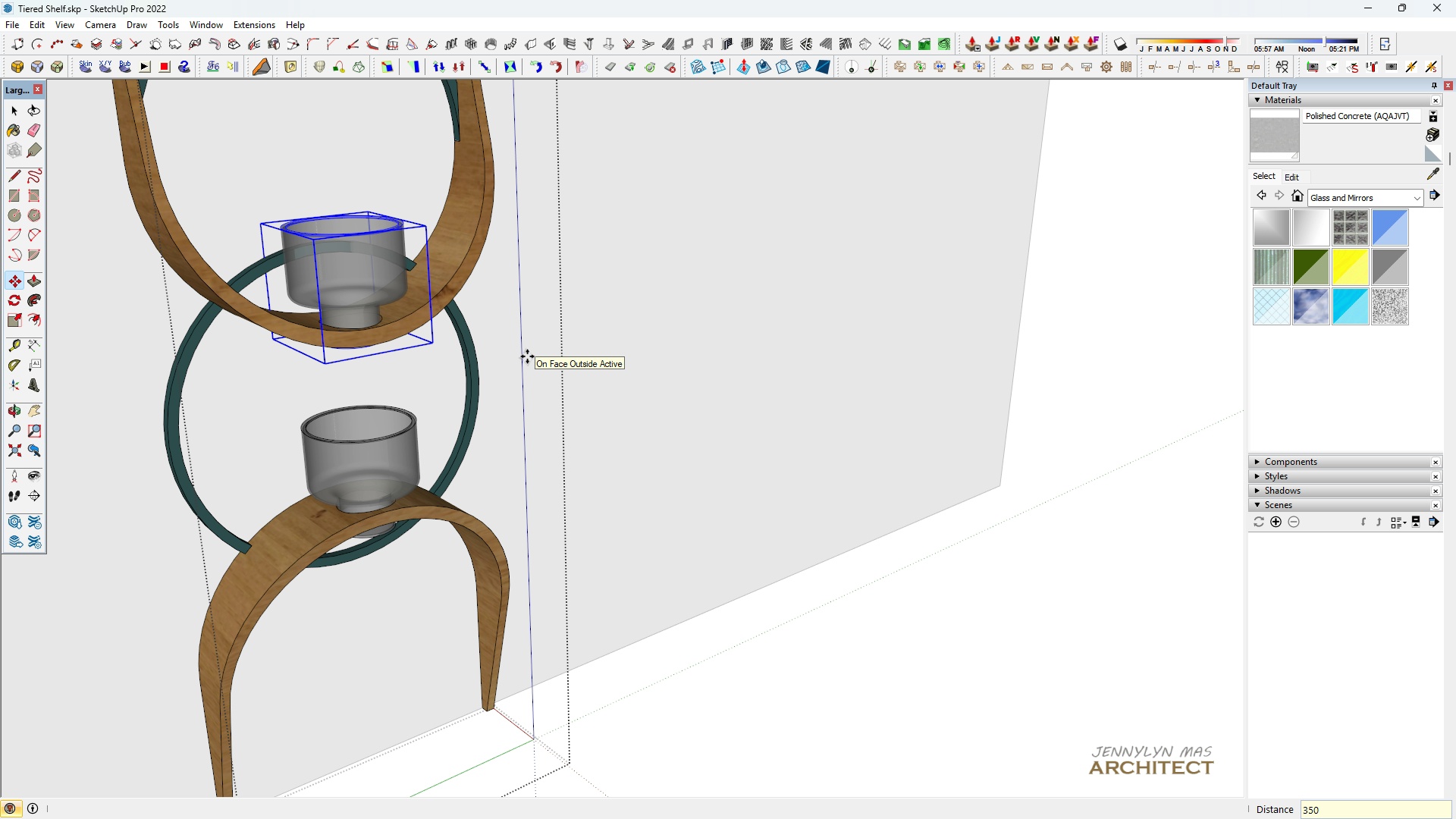 
key(Enter)
 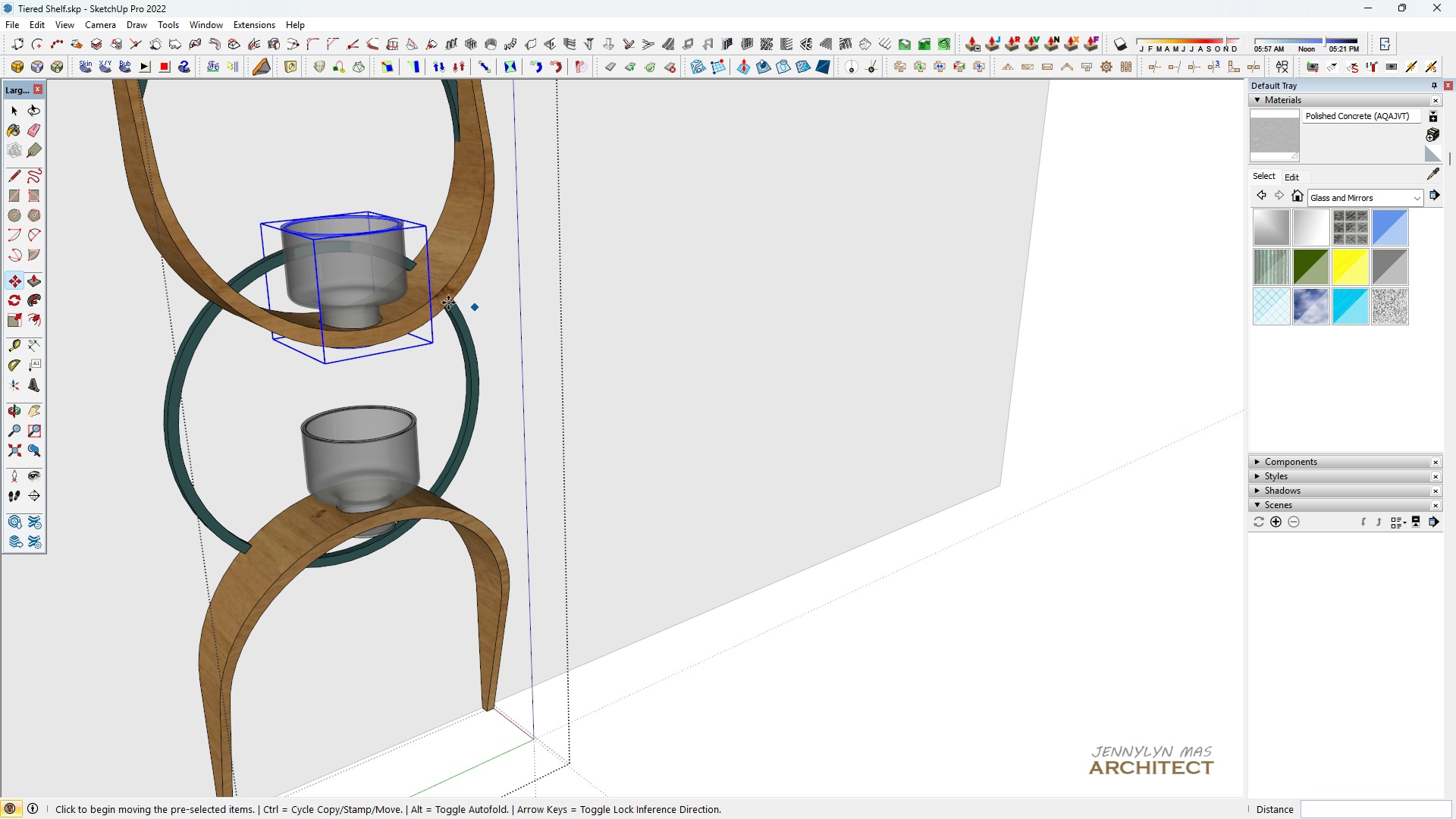 
scroll: coordinate [403, 331], scroll_direction: up, amount: 6.0
 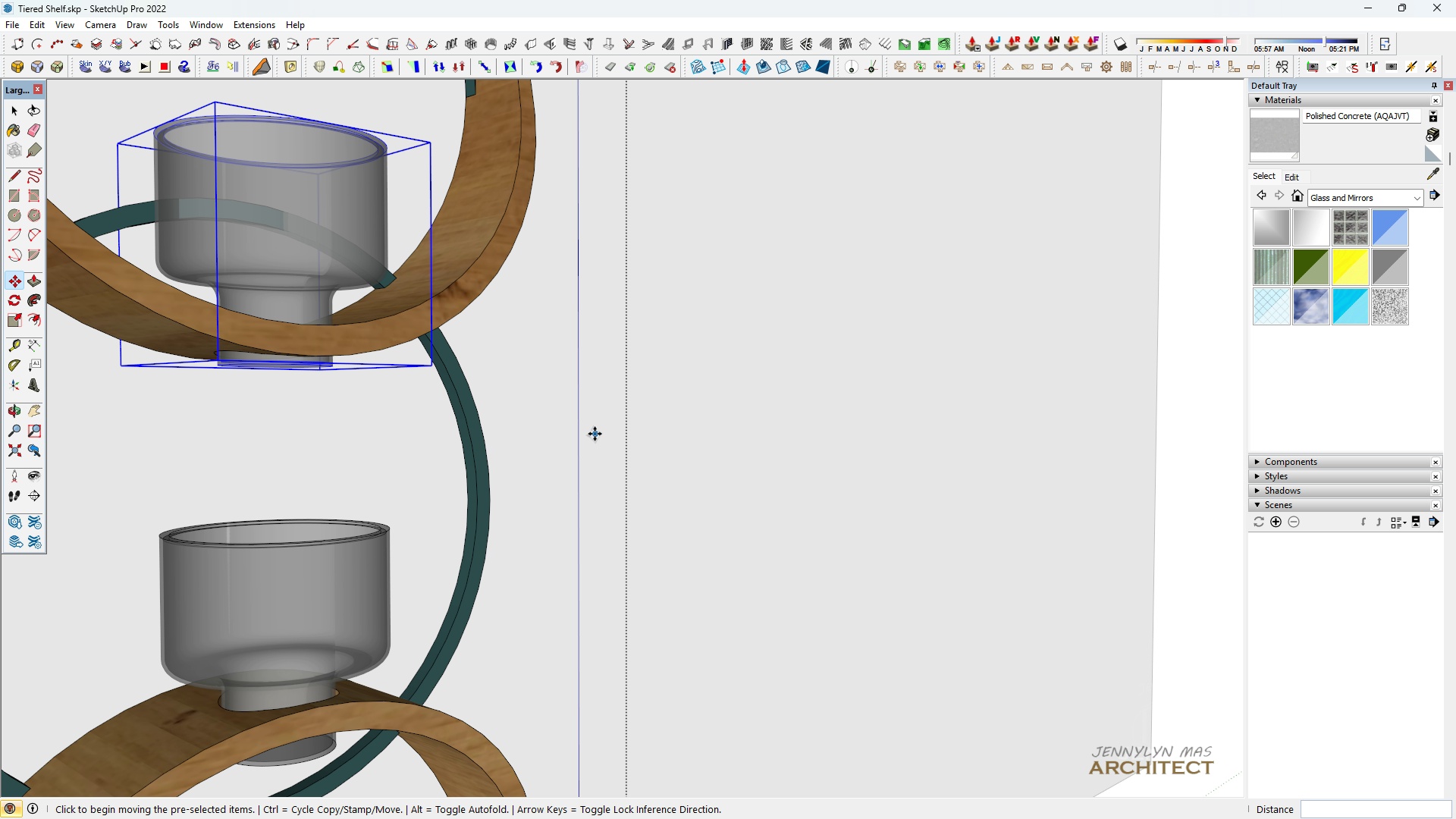 
left_click([593, 433])
 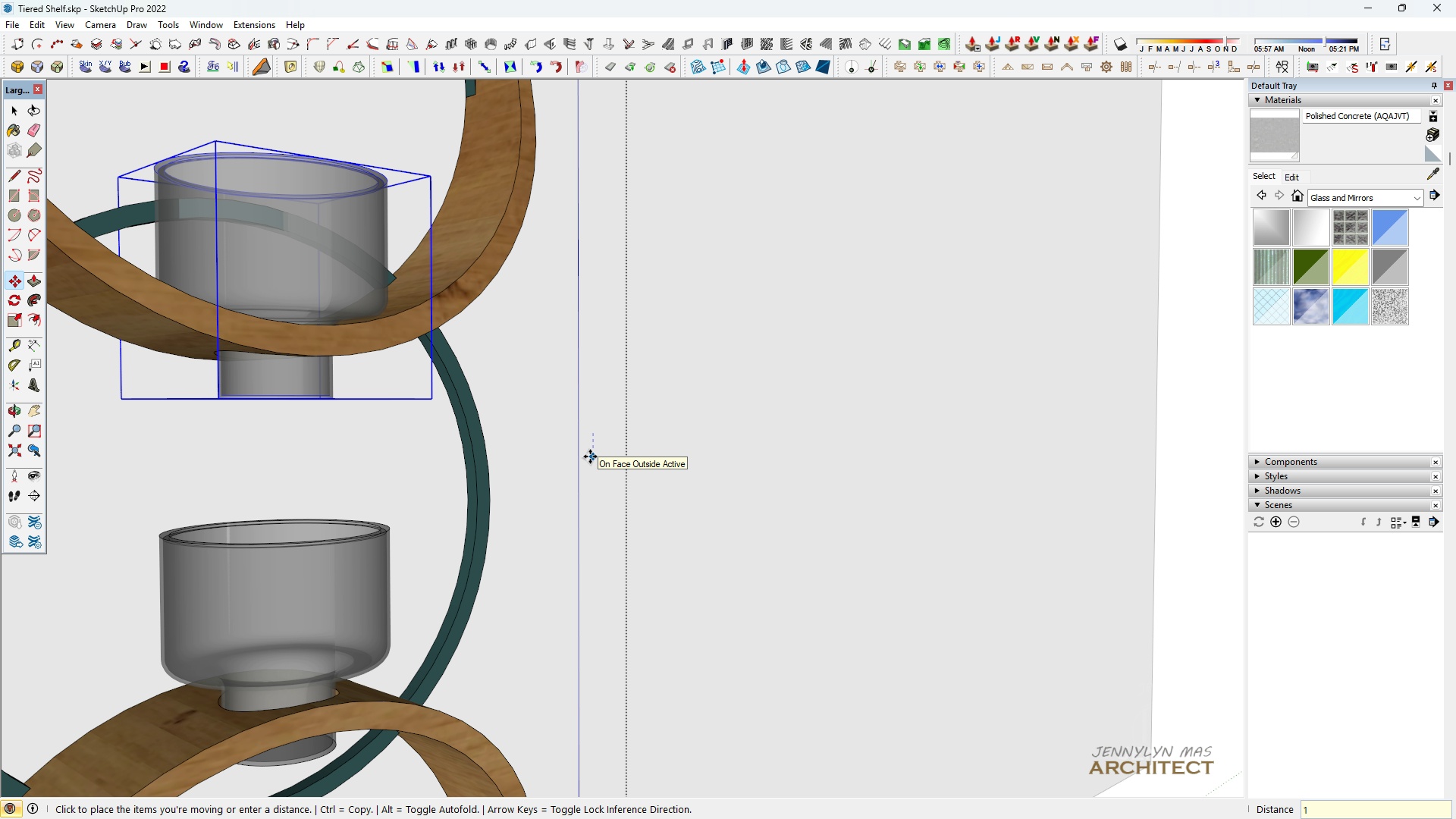 
type(15)
 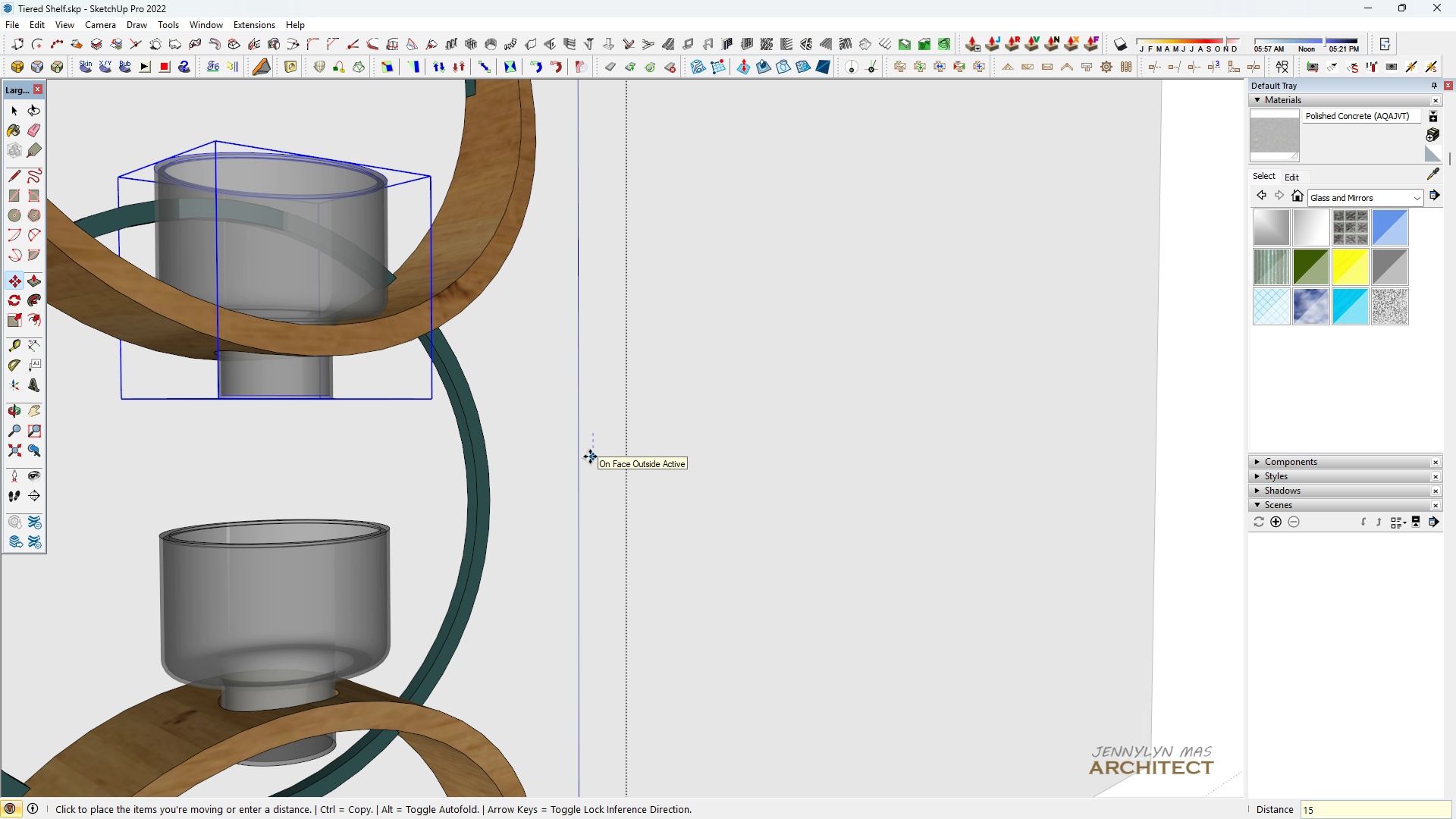 
key(Enter)
 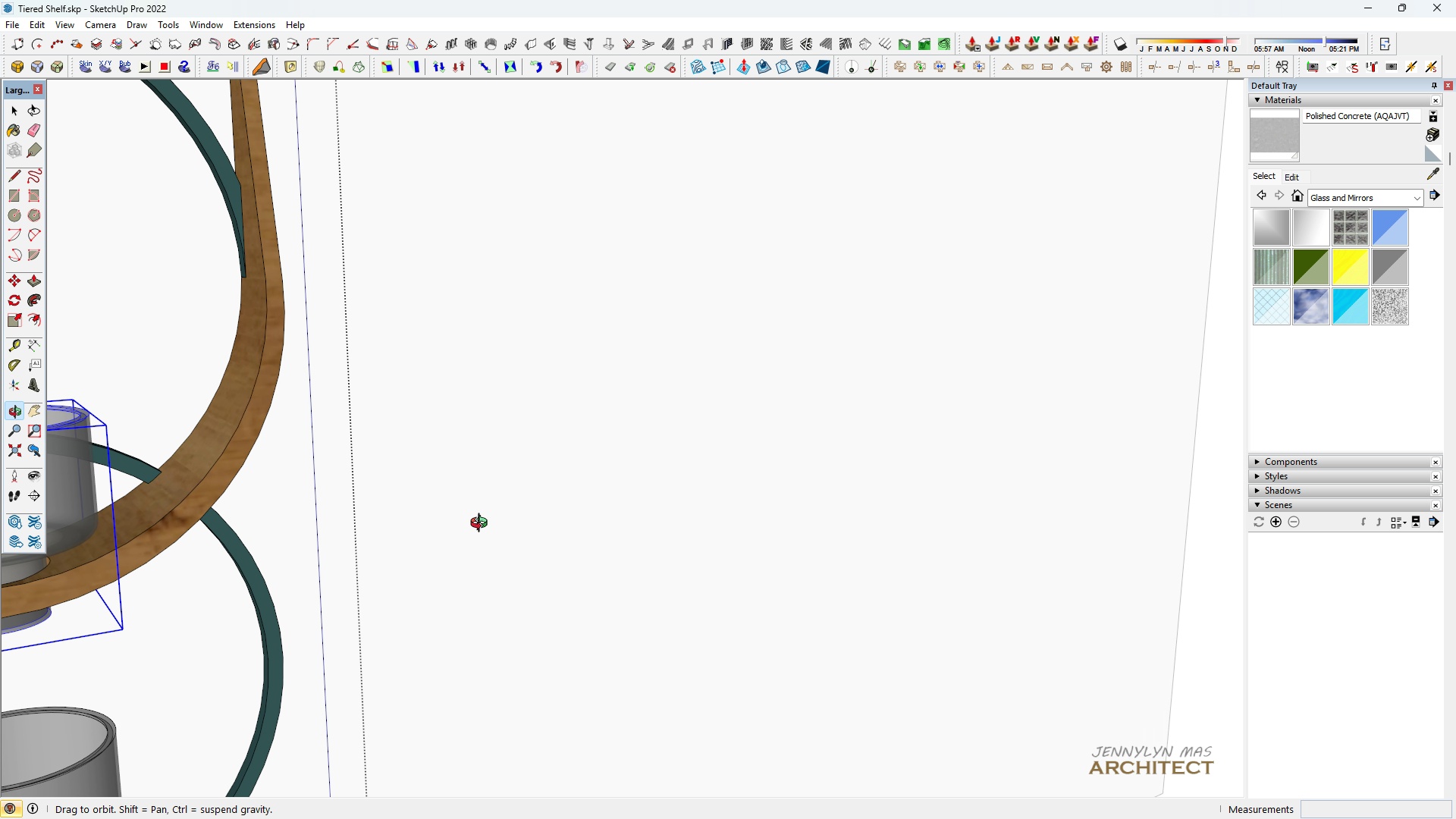 
scroll: coordinate [320, 528], scroll_direction: up, amount: 5.0
 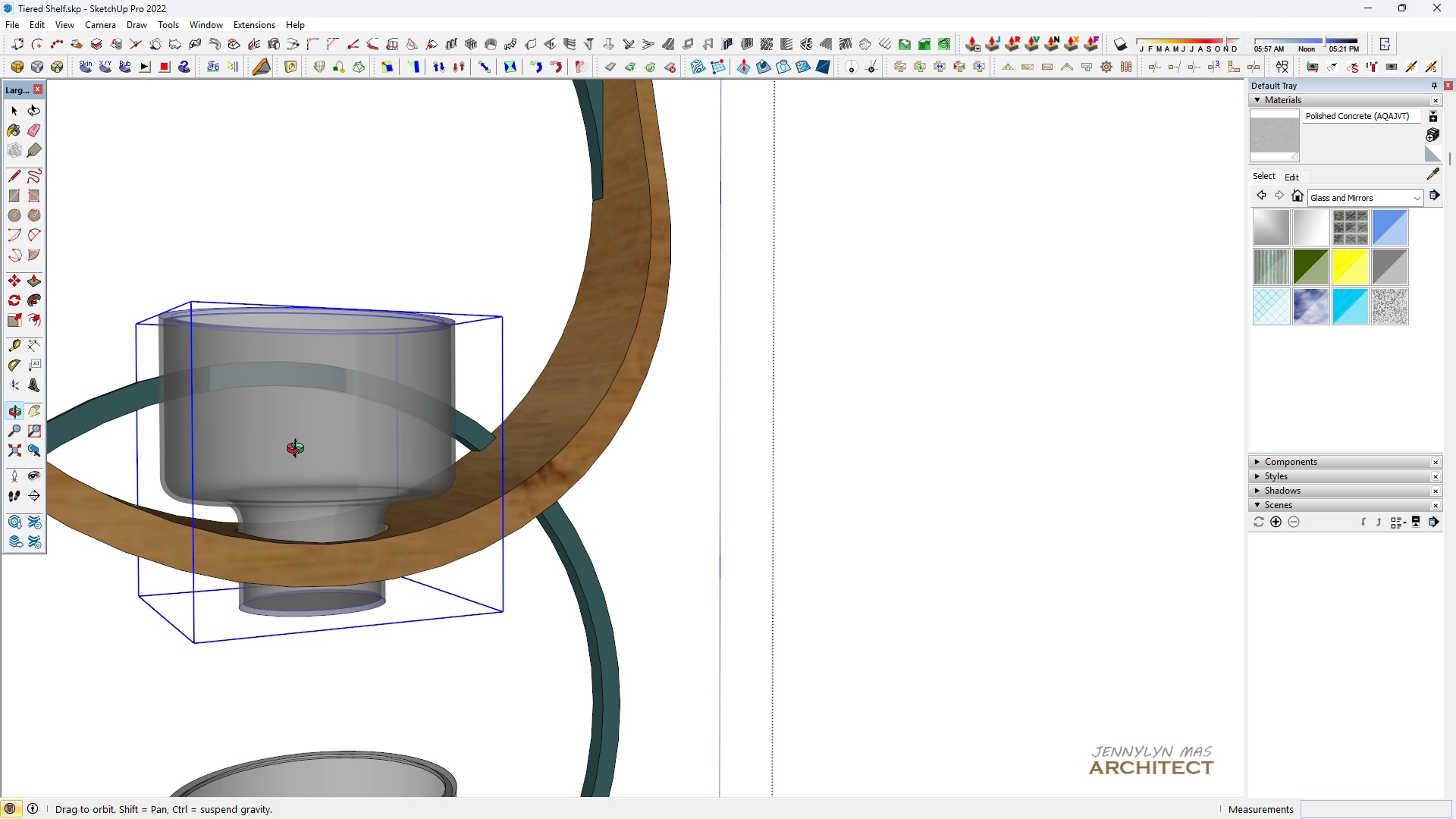 
type( hhh m)
 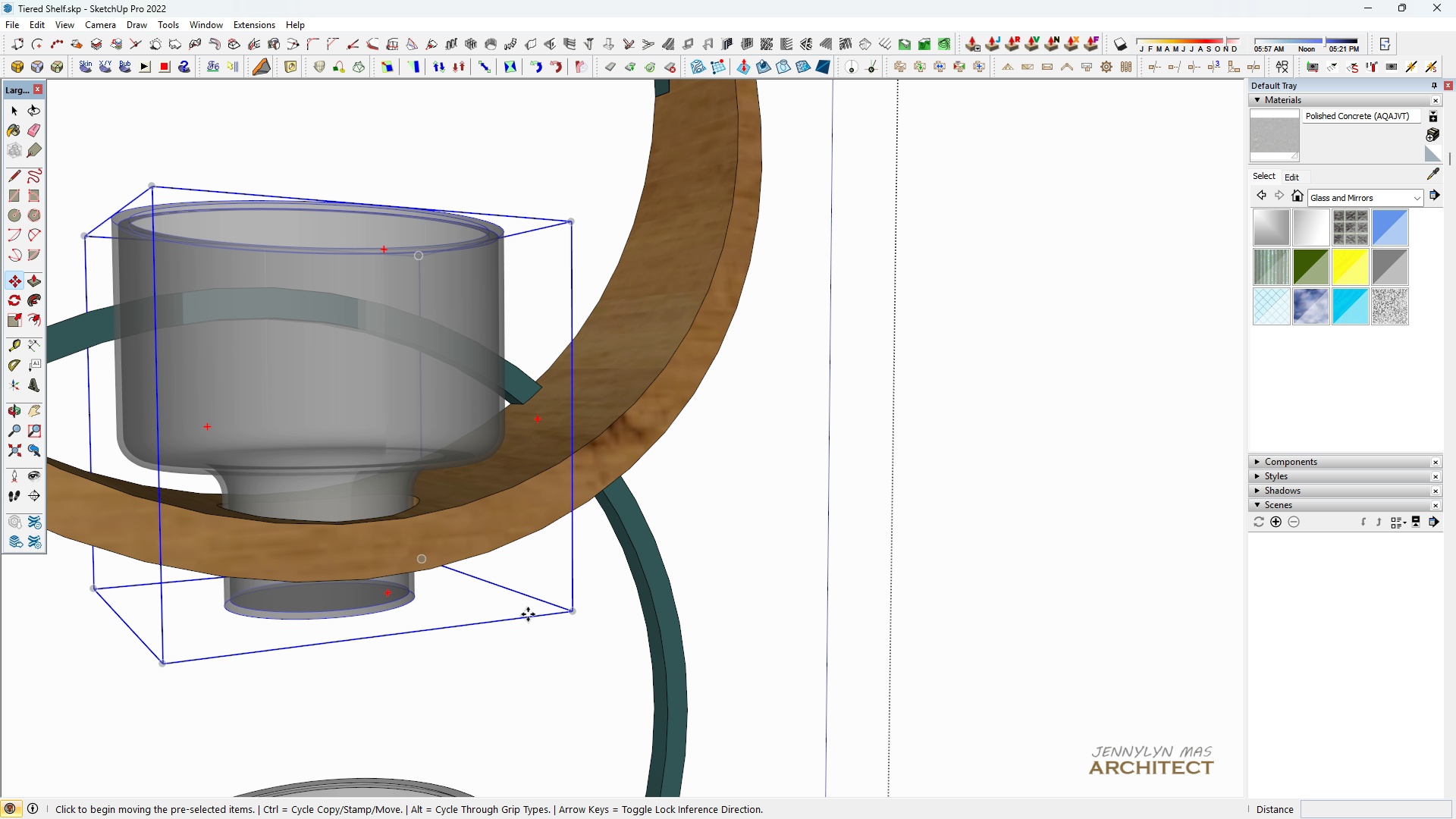 
scroll: coordinate [326, 507], scroll_direction: up, amount: 3.0
 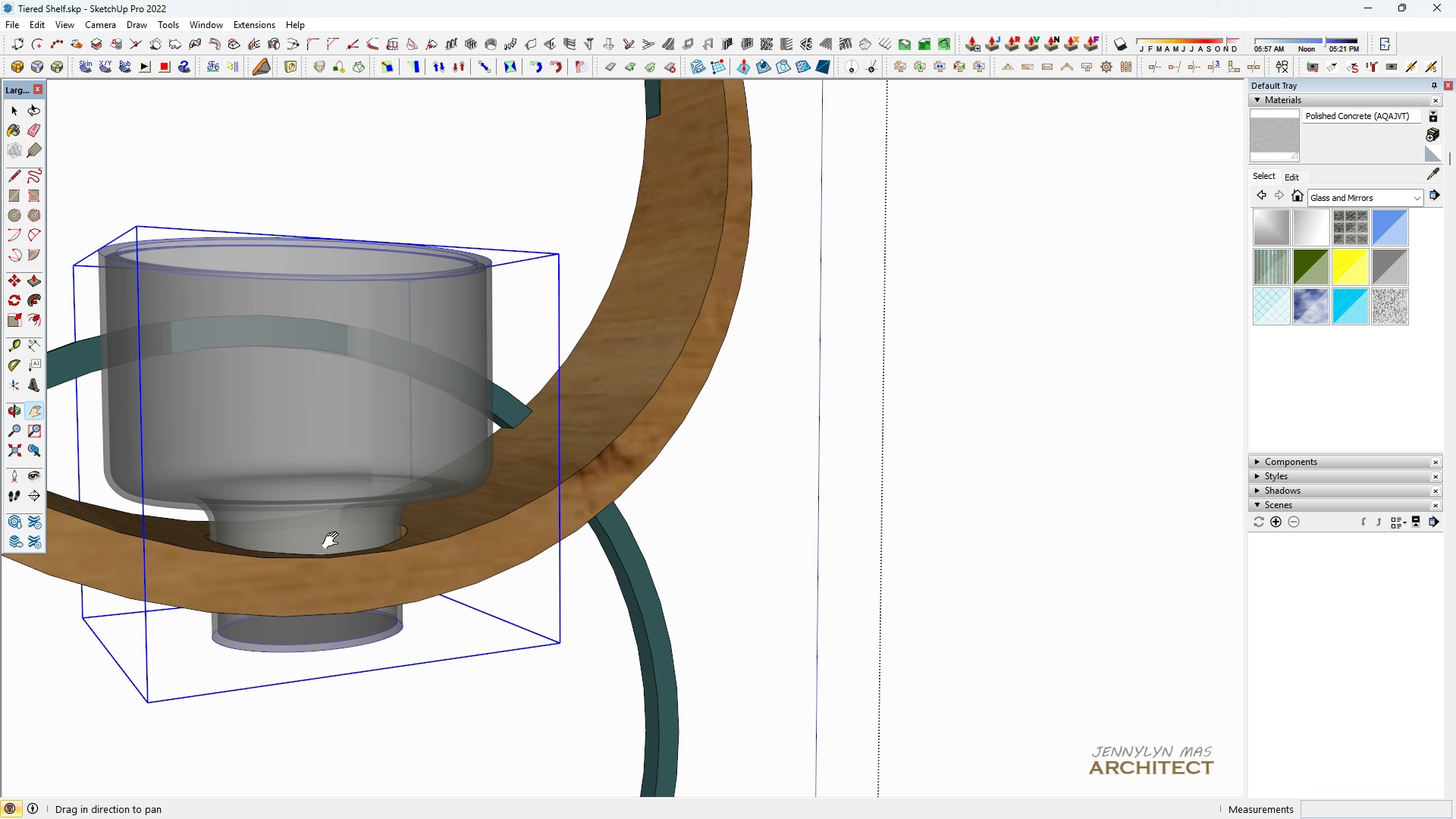 
left_click_drag(start_coordinate=[337, 543], to_coordinate=[350, 510])
 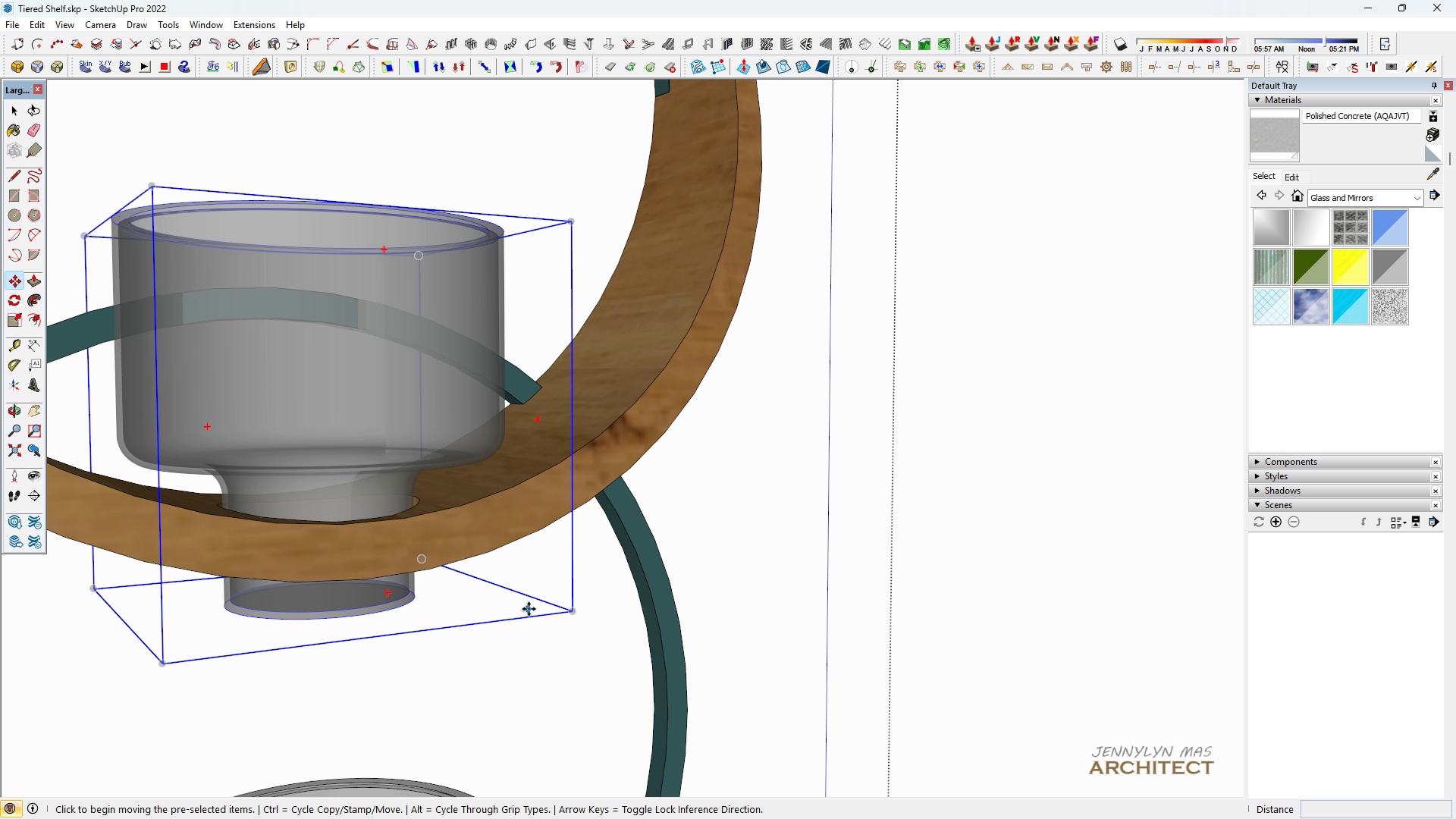 
left_click([529, 609])
 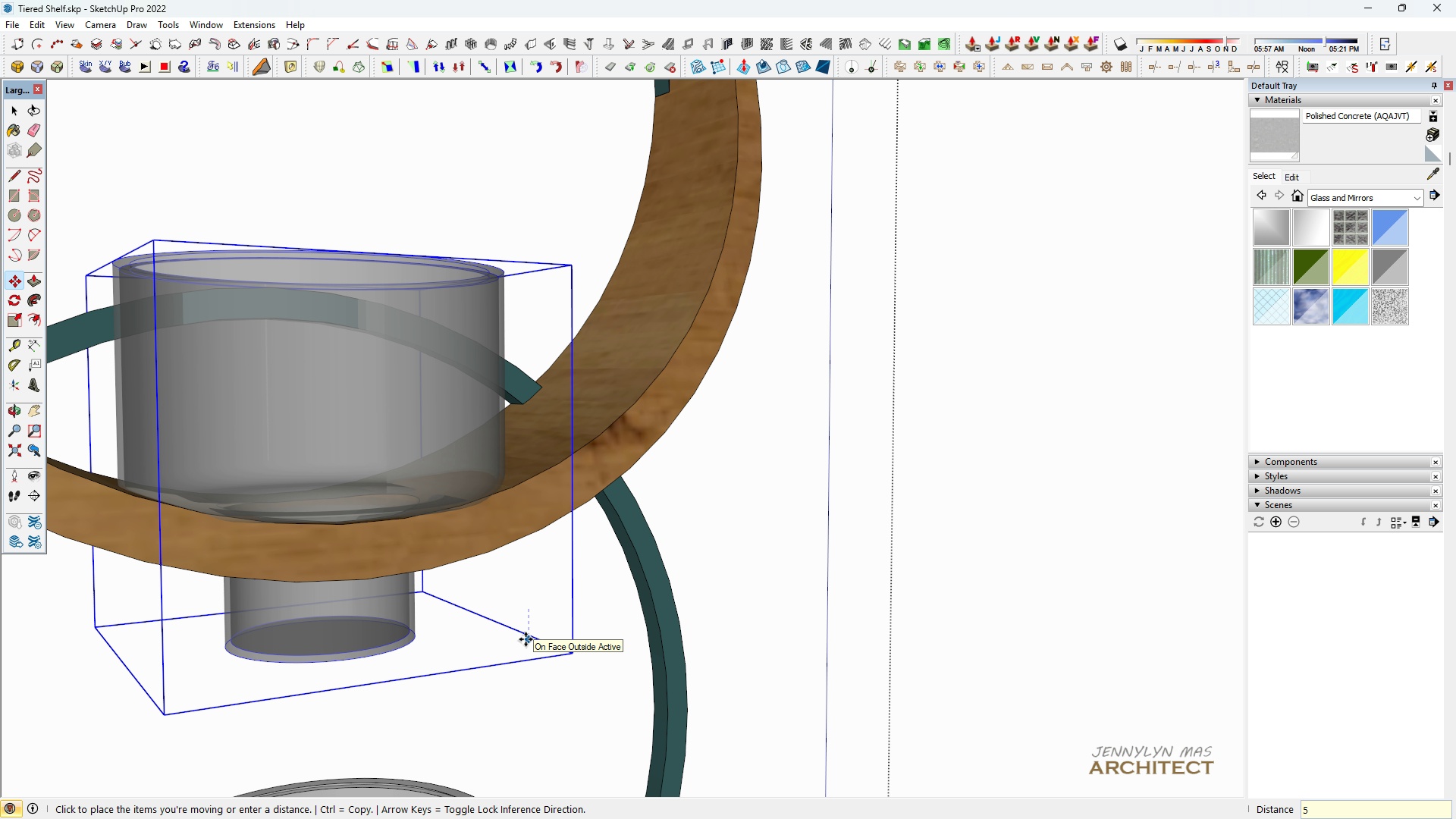 
key(5)
 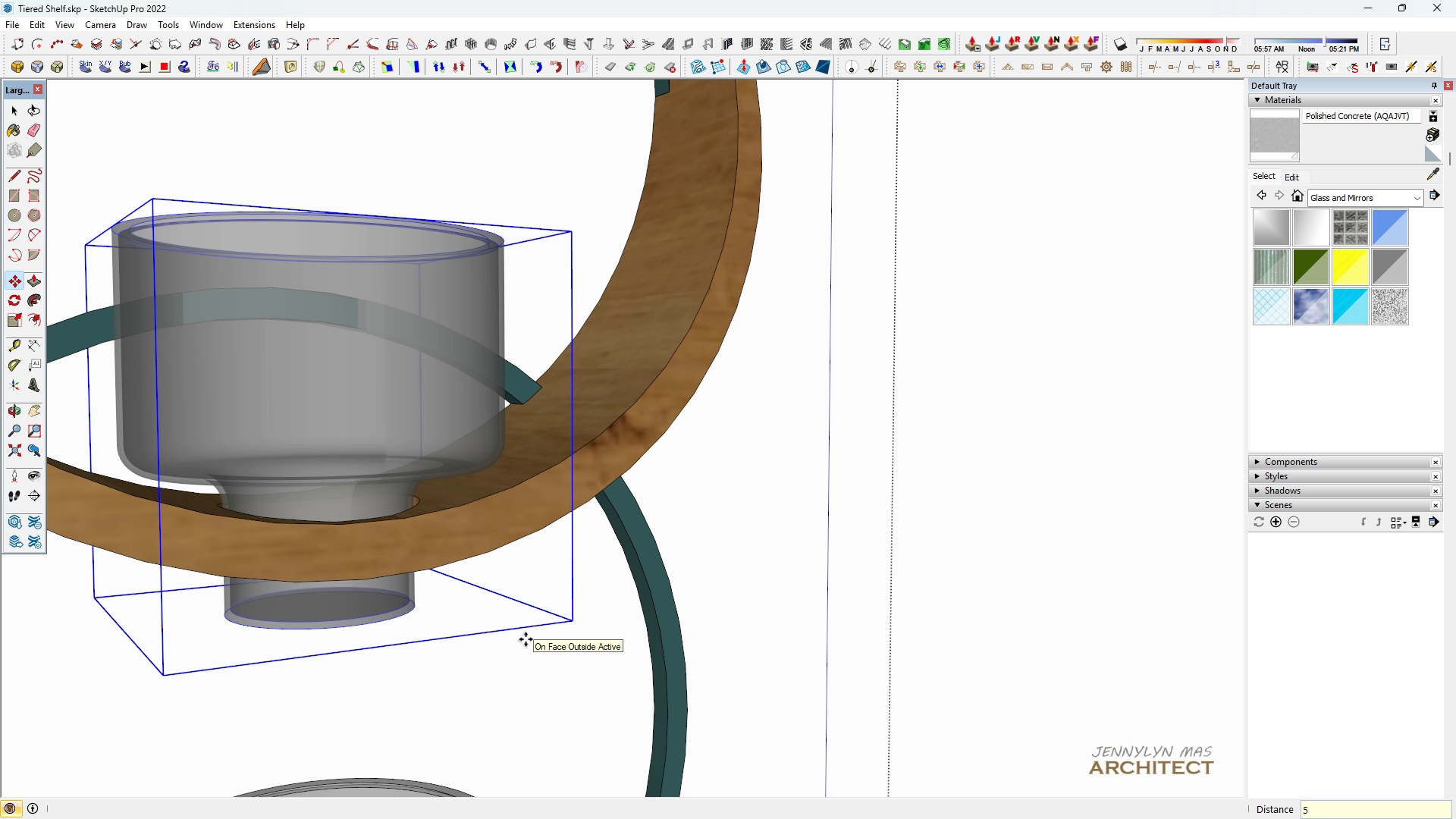 
key(Enter)
 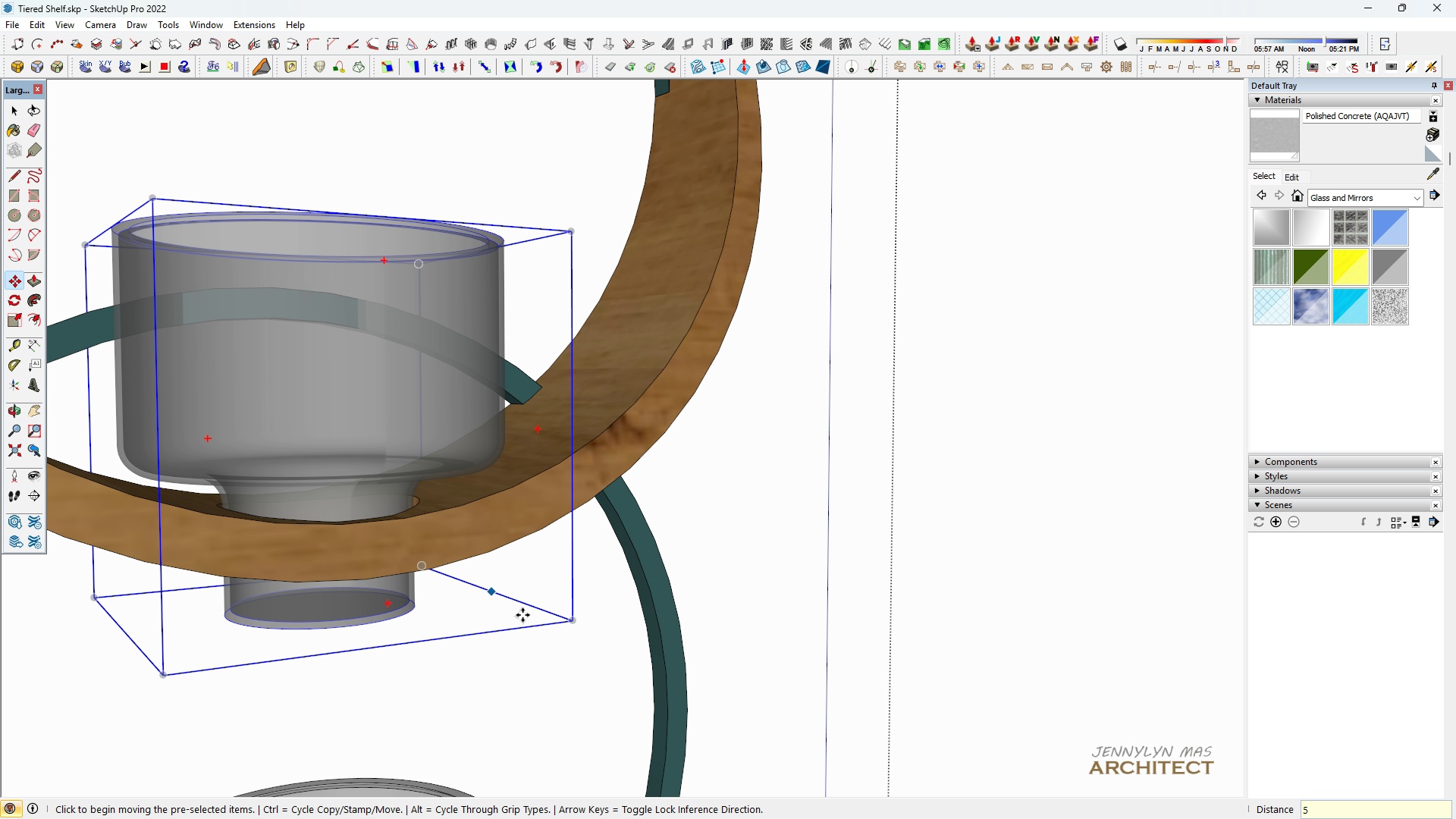 
left_click([551, 618])
 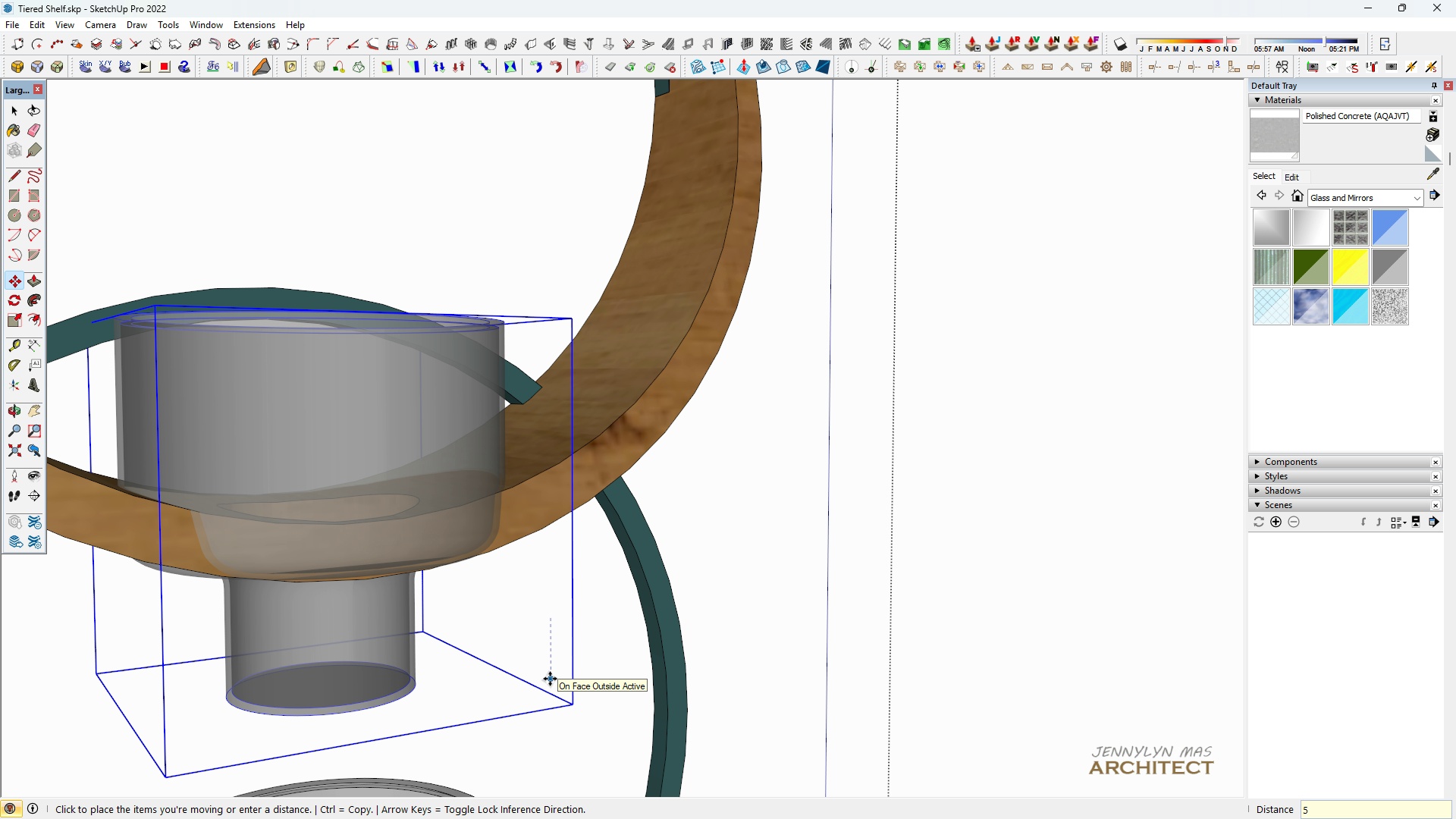 
key(5)
 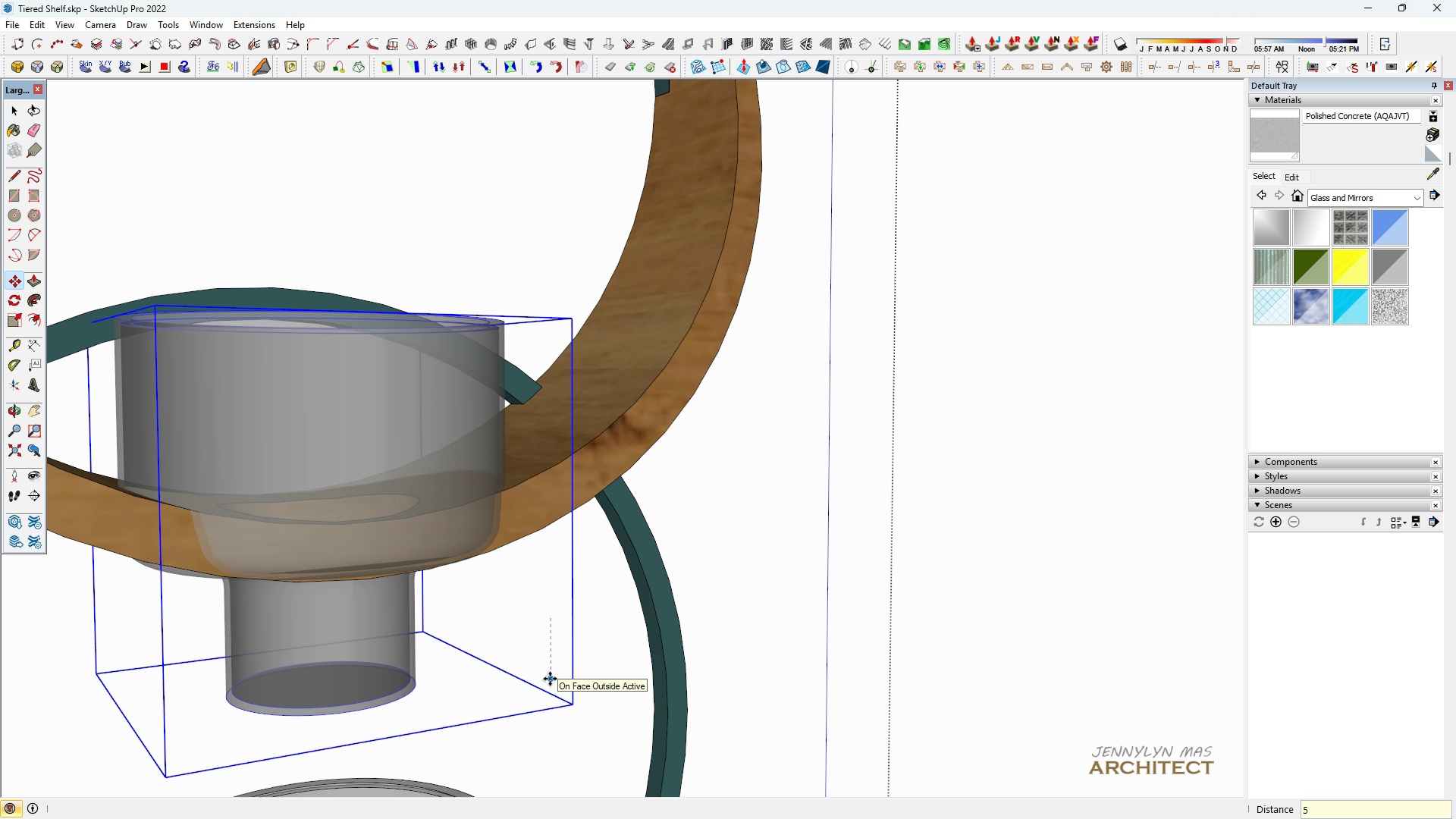 
key(Enter)
 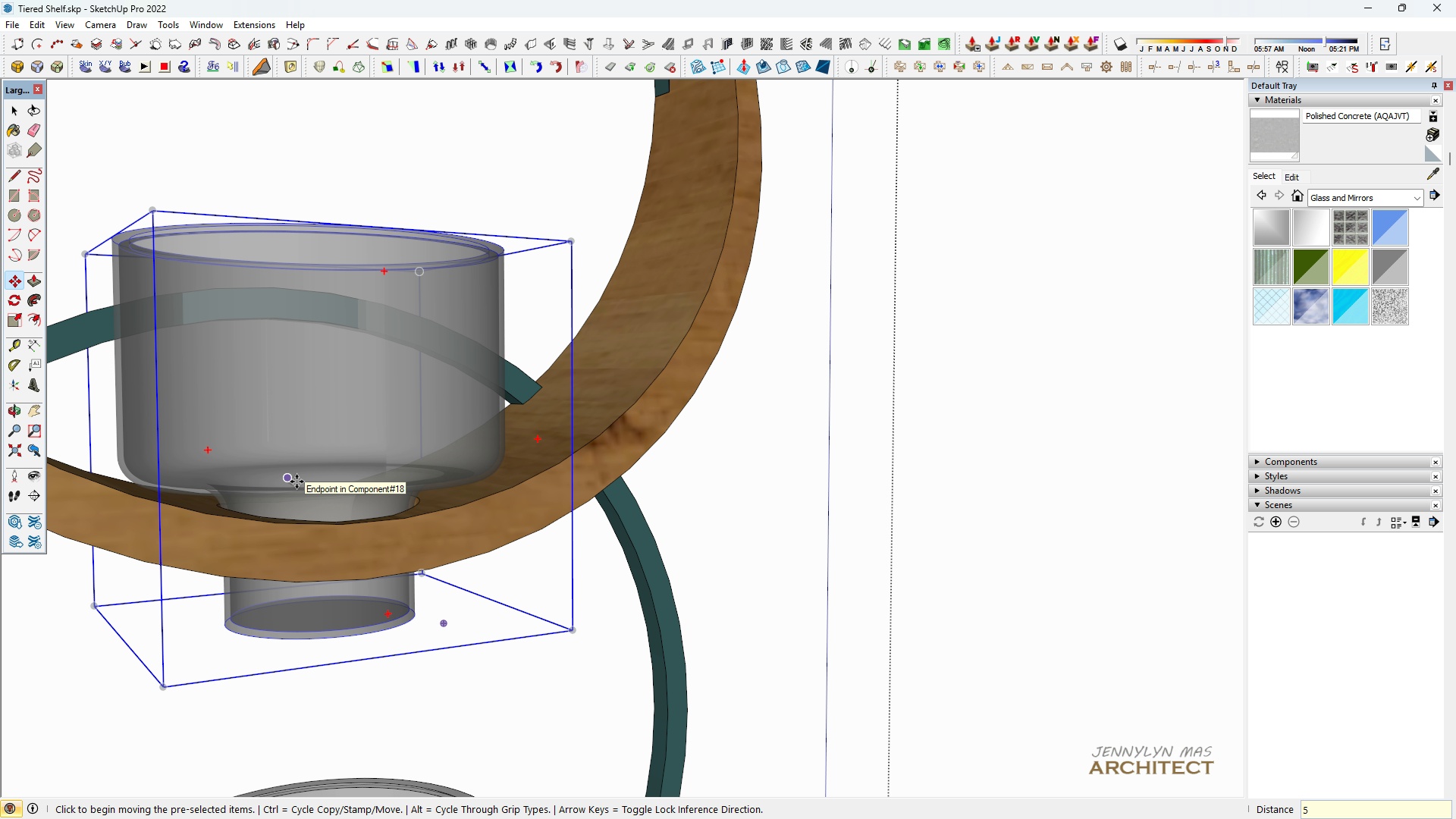 
scroll: coordinate [298, 527], scroll_direction: down, amount: 3.0
 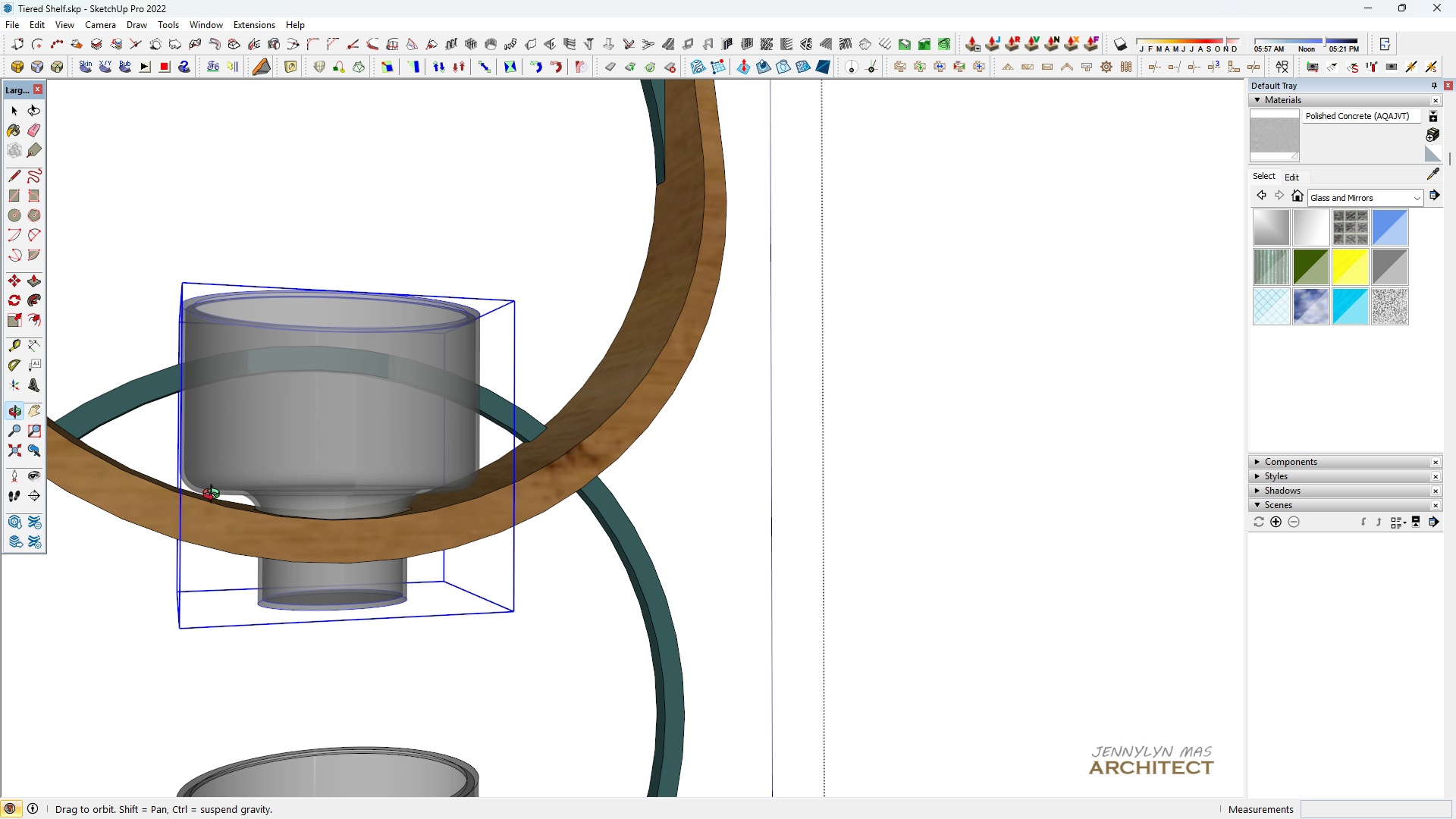 
scroll: coordinate [502, 664], scroll_direction: up, amount: 3.0
 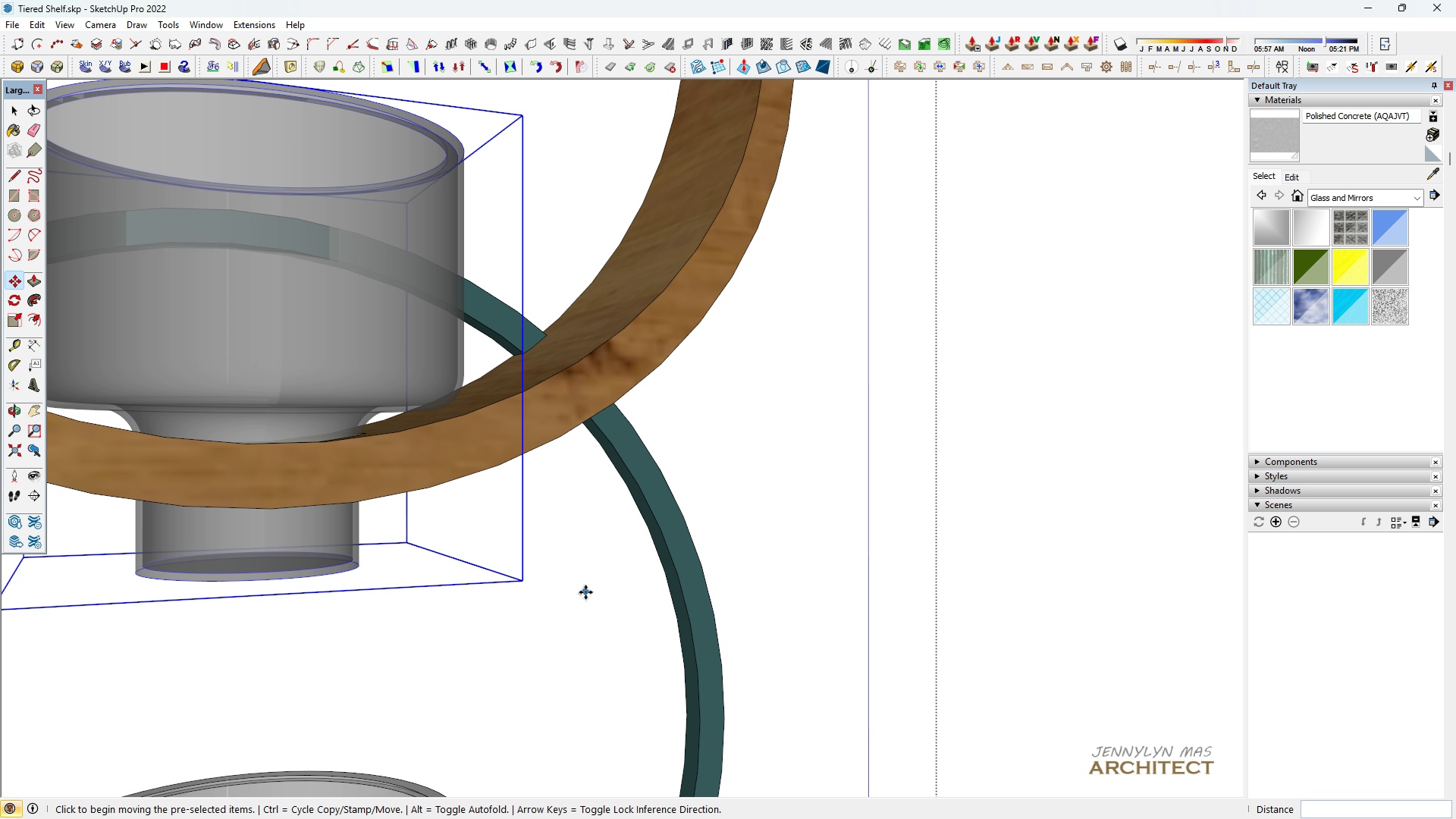 
left_click([585, 592])
 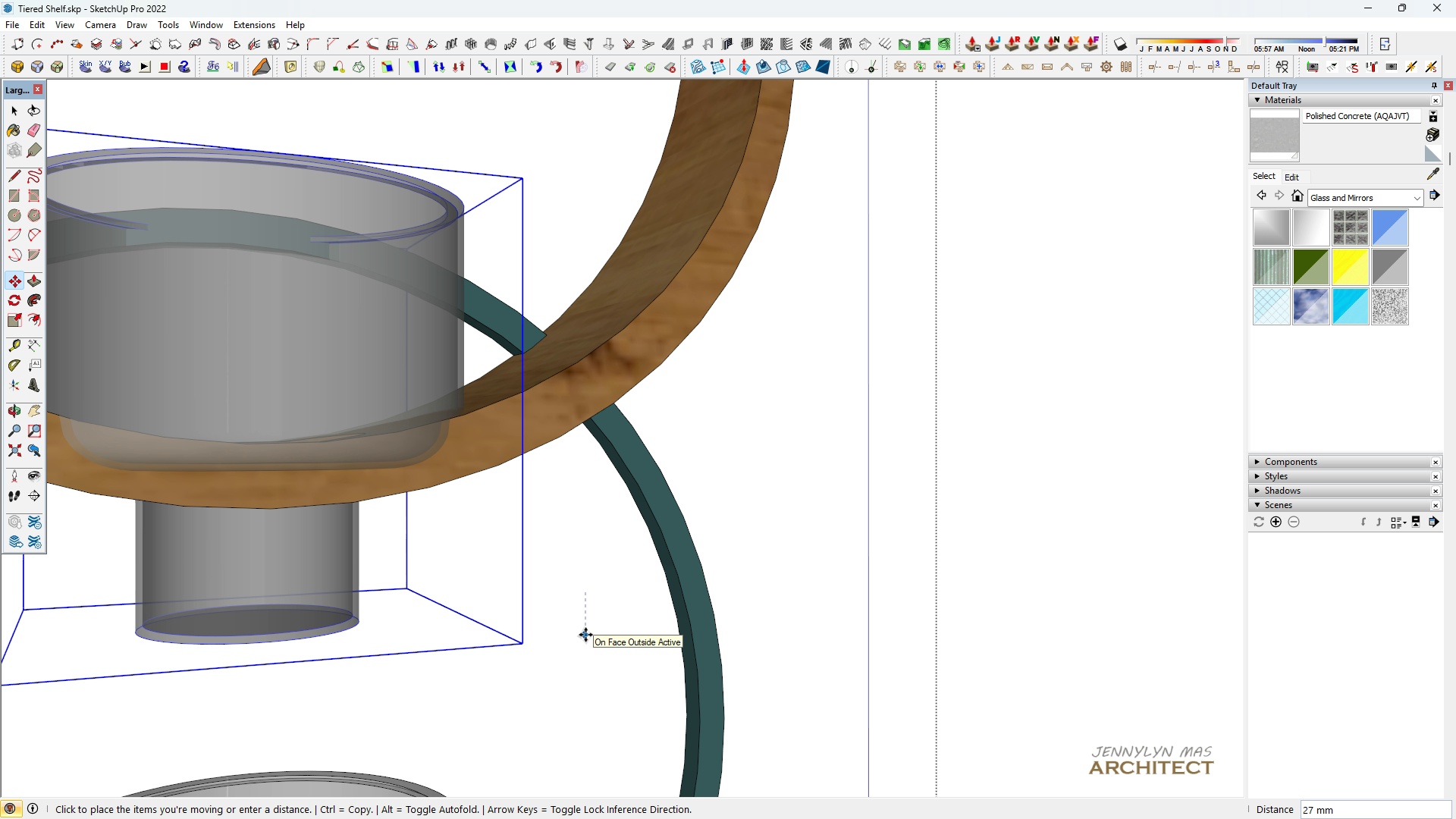 
key(5)
 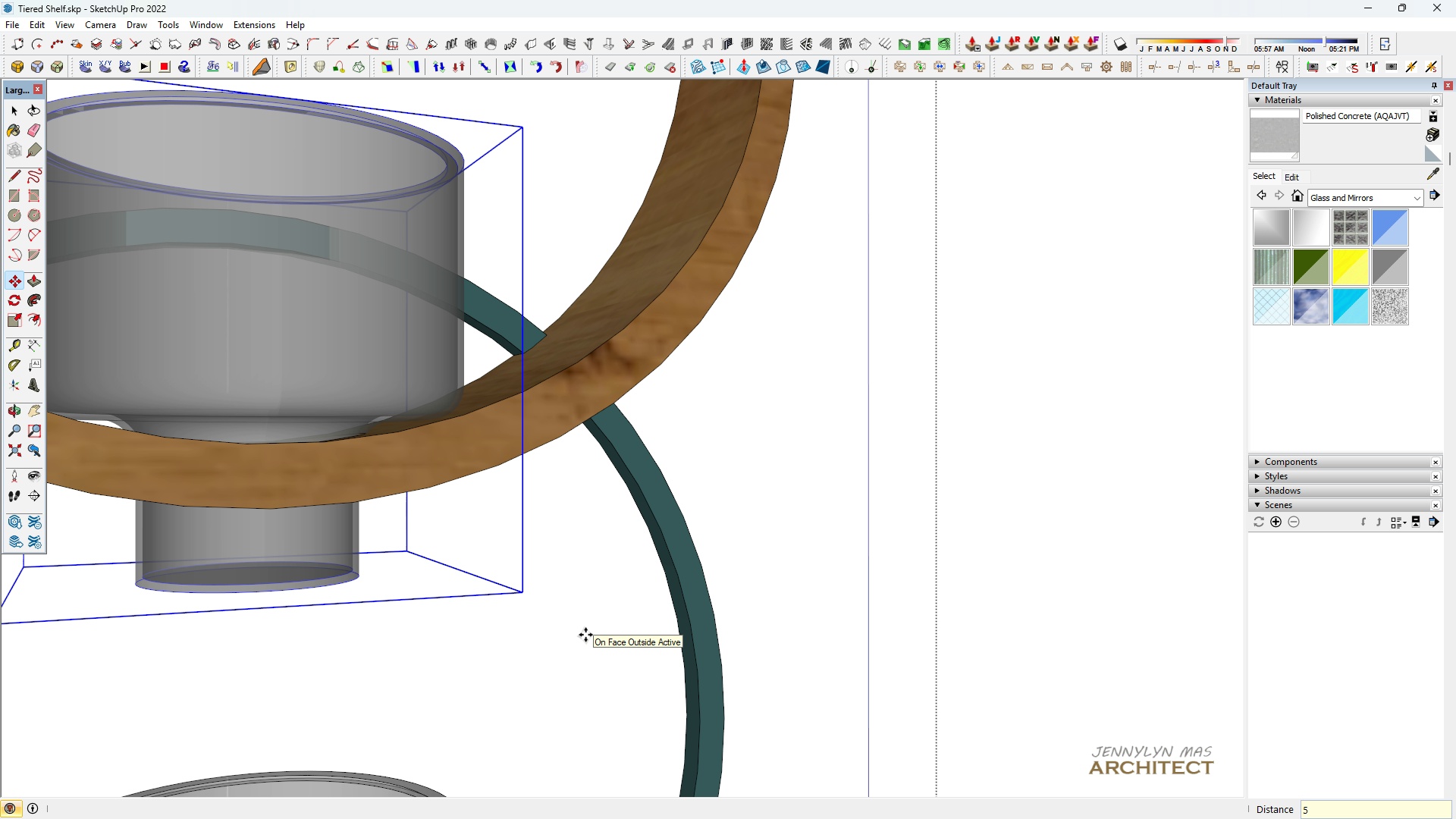 
key(Enter)
 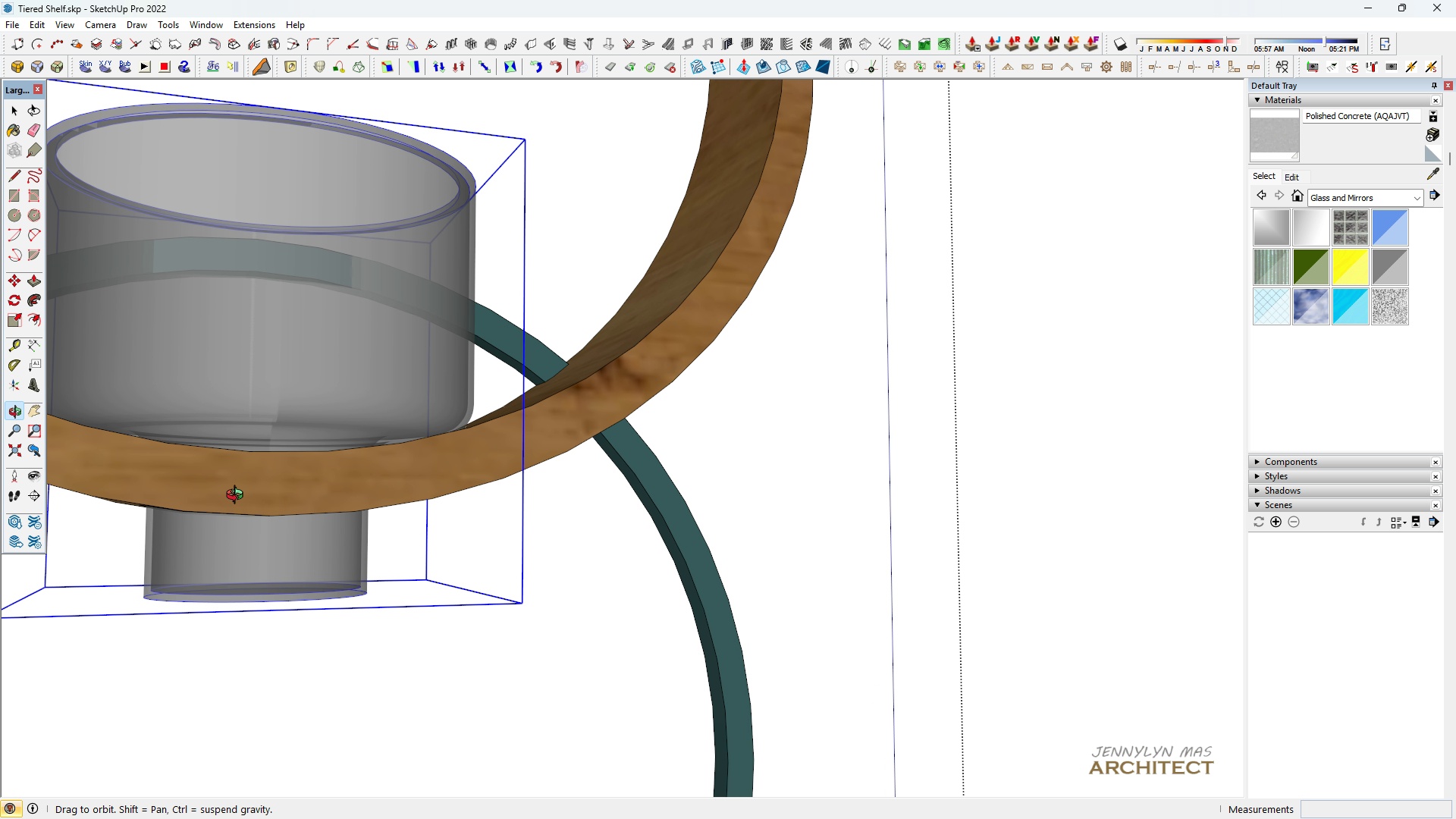 
scroll: coordinate [234, 508], scroll_direction: down, amount: 5.0
 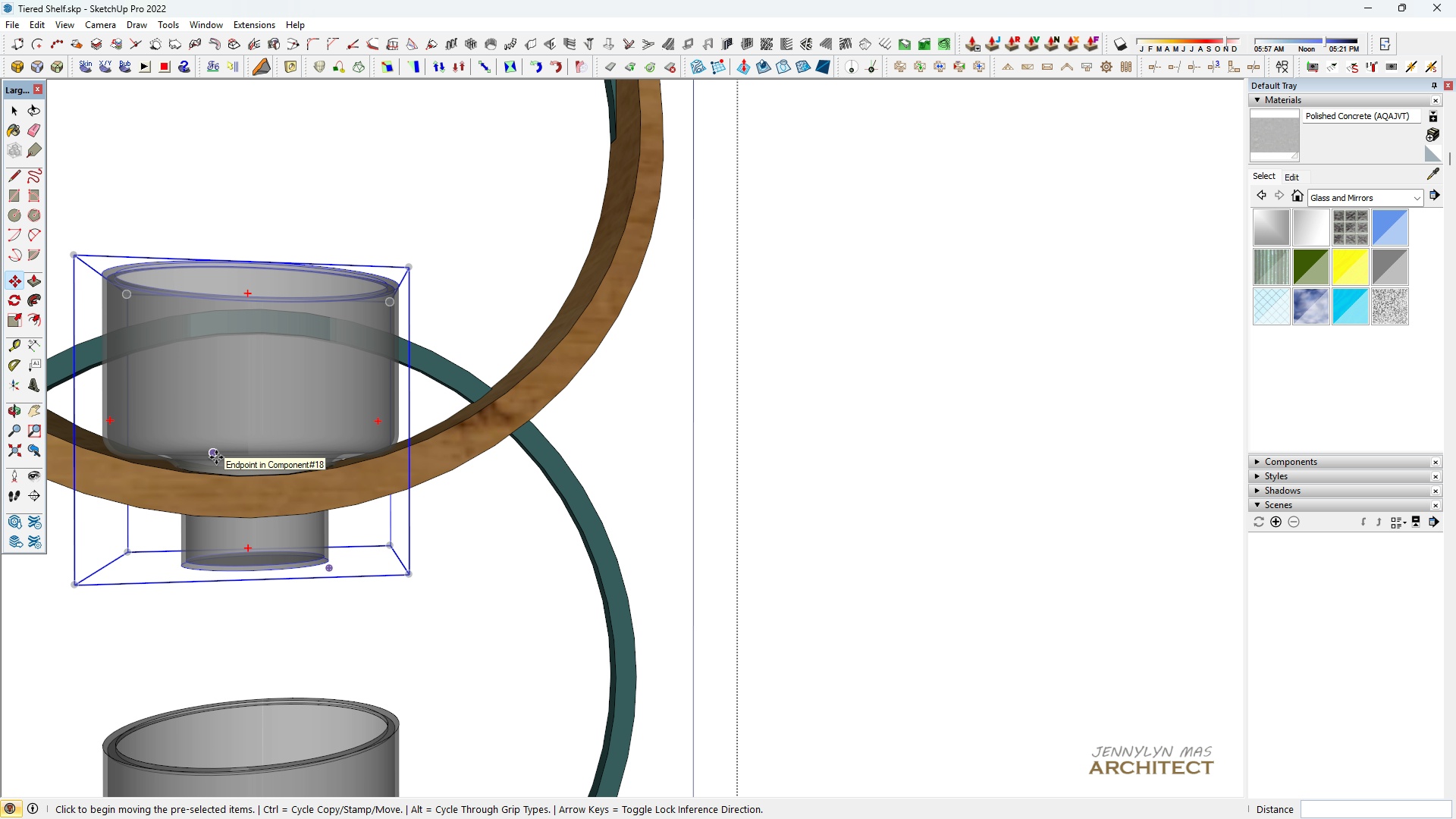 
type( hh )
 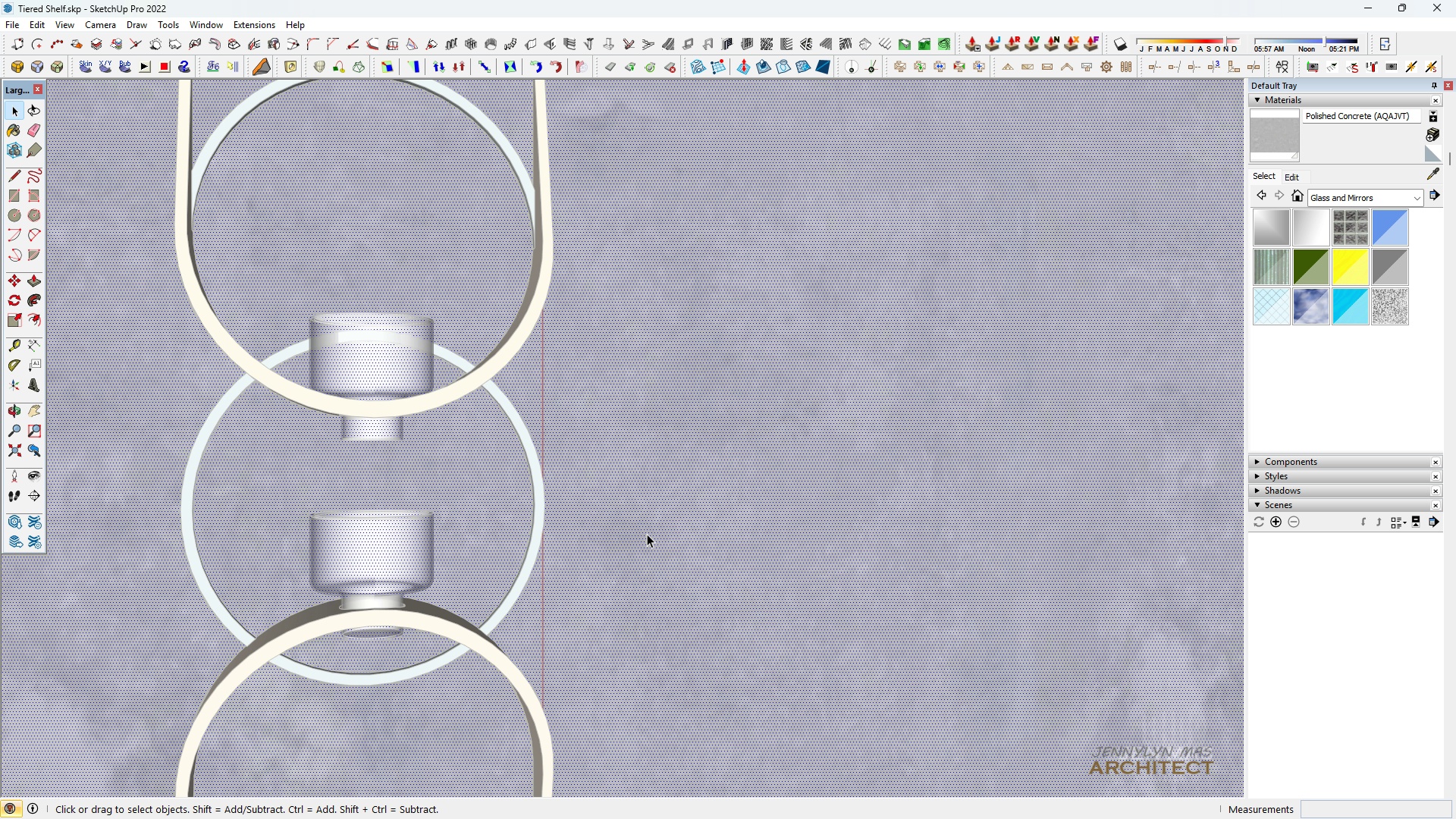 
scroll: coordinate [544, 354], scroll_direction: down, amount: 10.0
 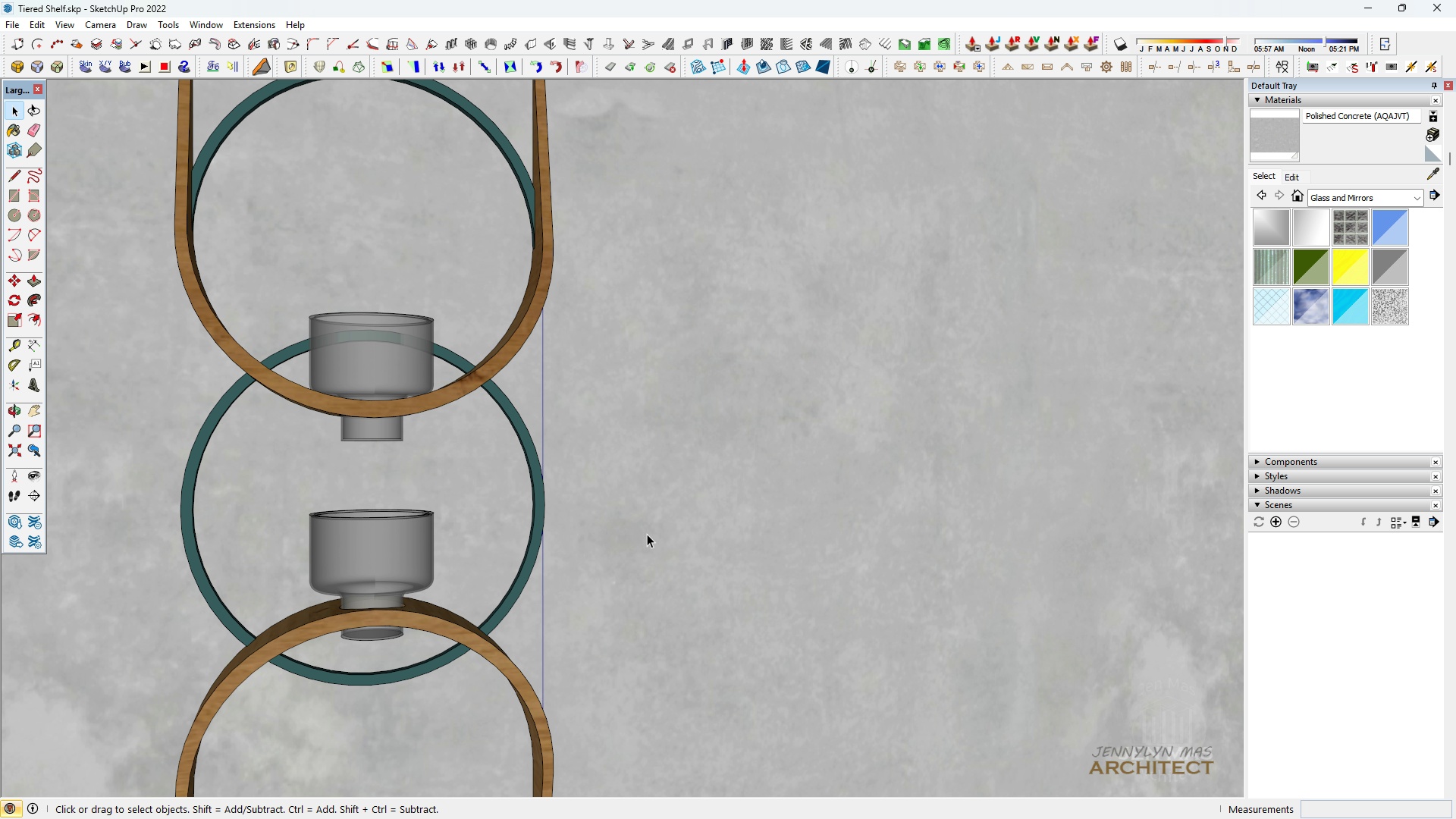 
double_click([647, 534])
 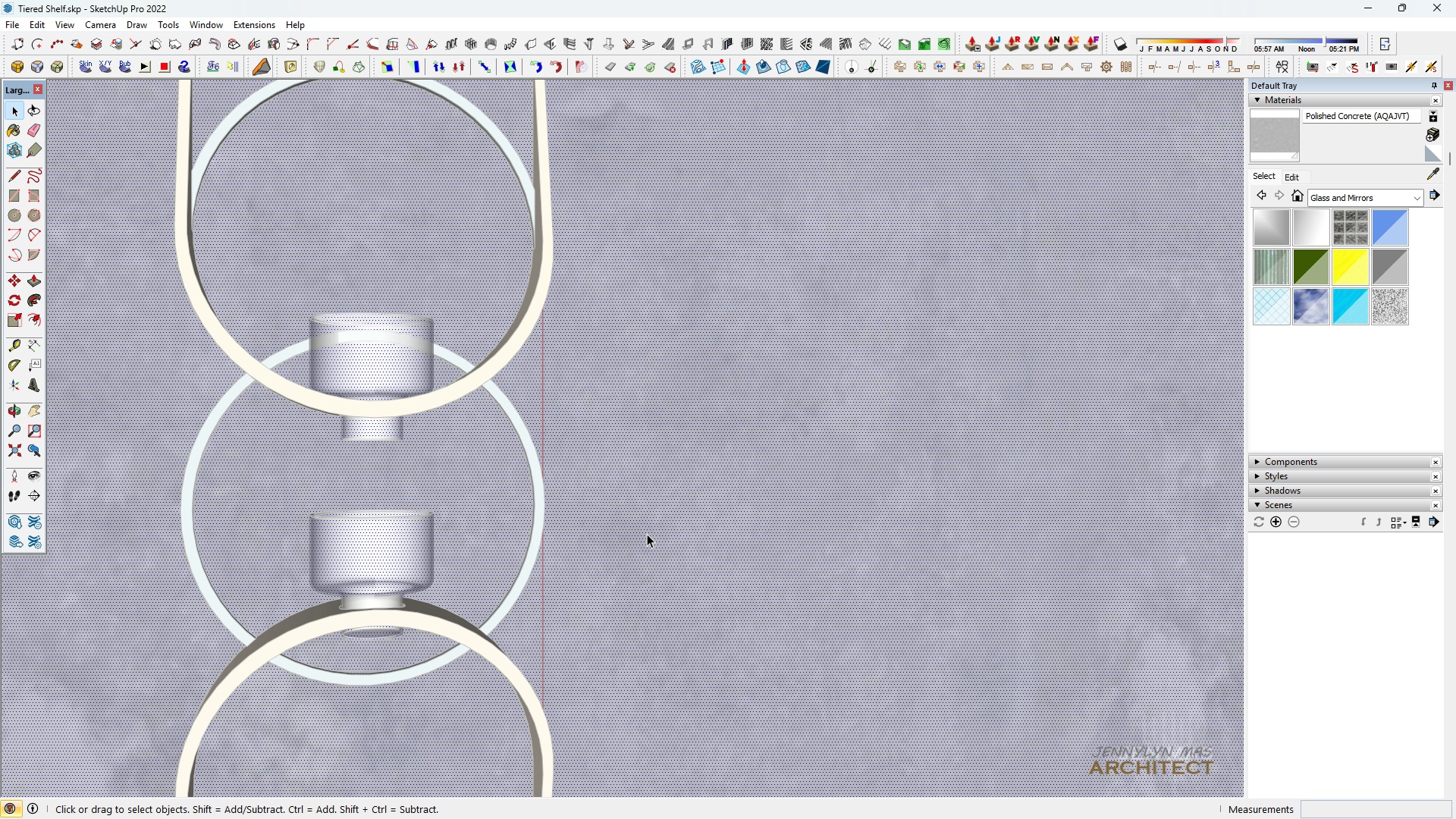 
triple_click([647, 534])
 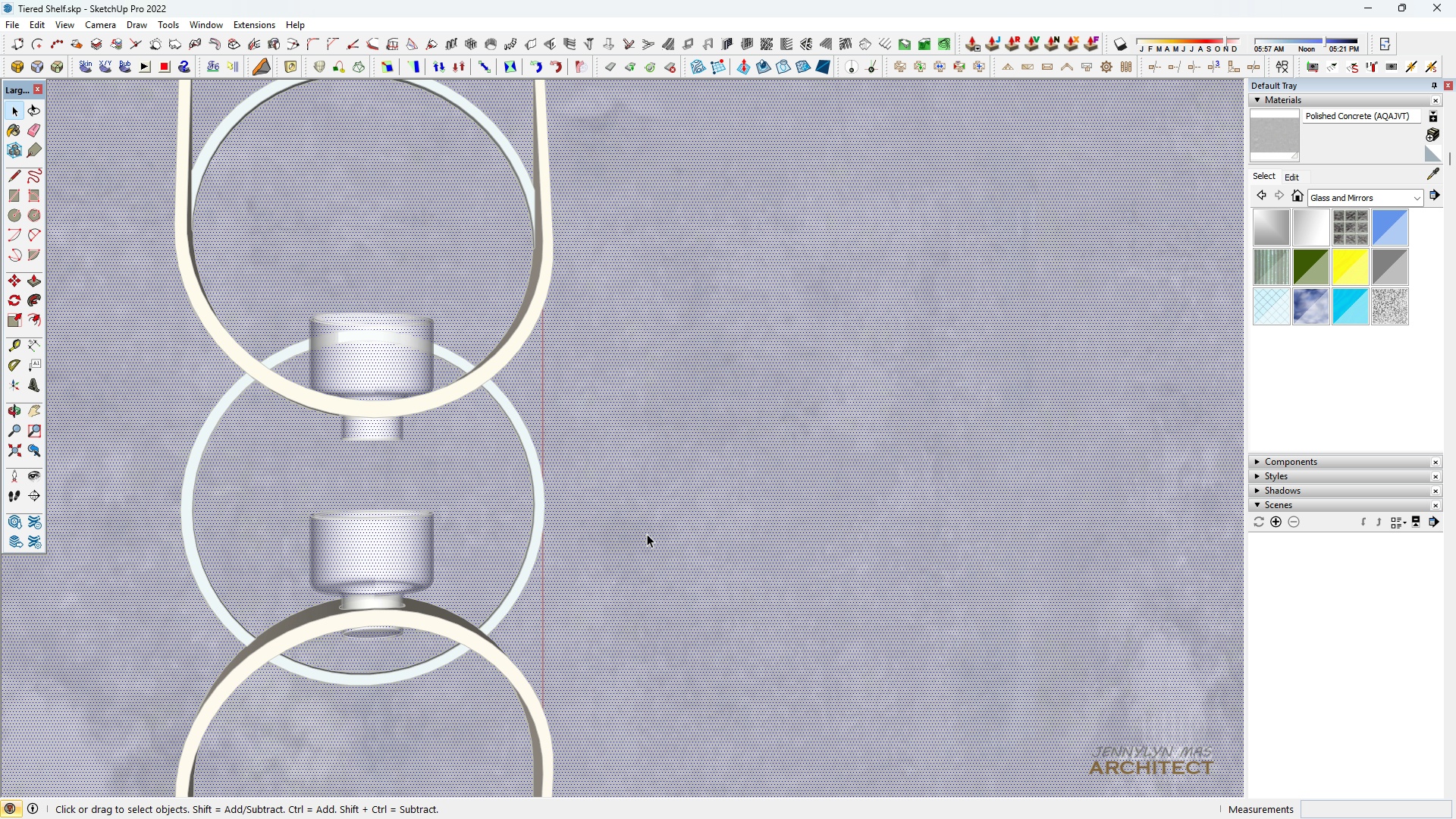 
triple_click([647, 534])
 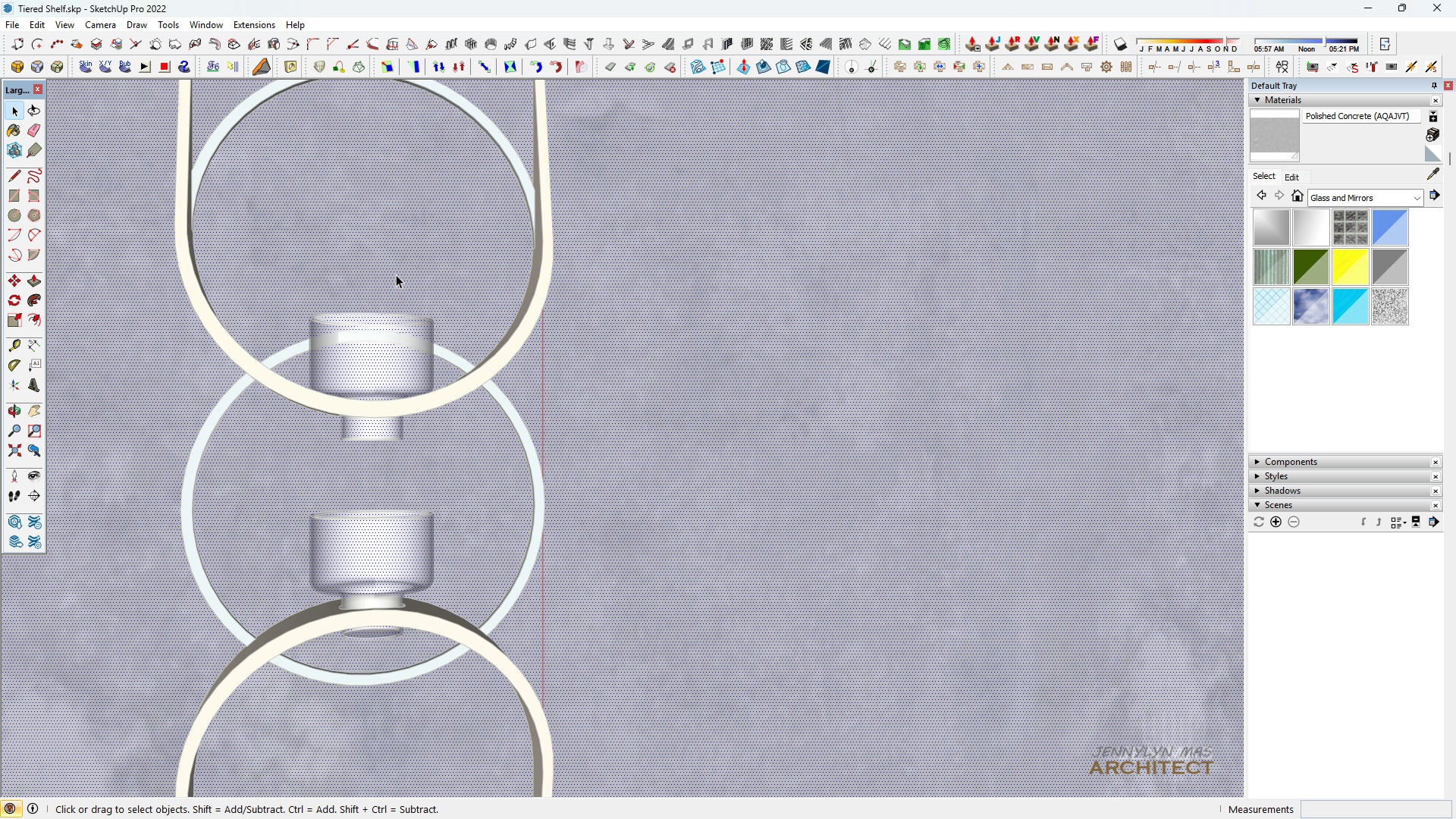 
scroll: coordinate [271, 215], scroll_direction: down, amount: 5.0
 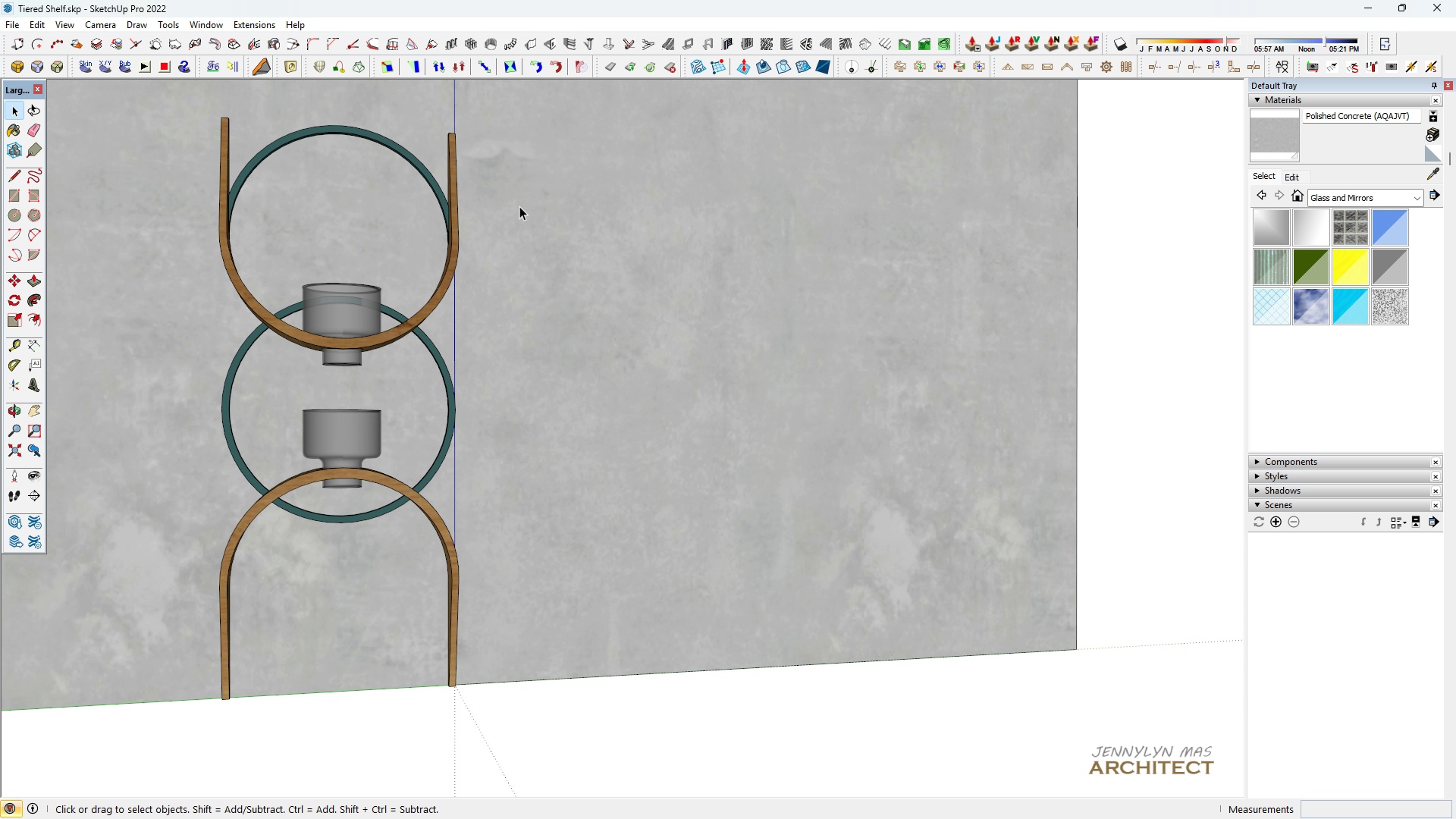 
key(Escape)
 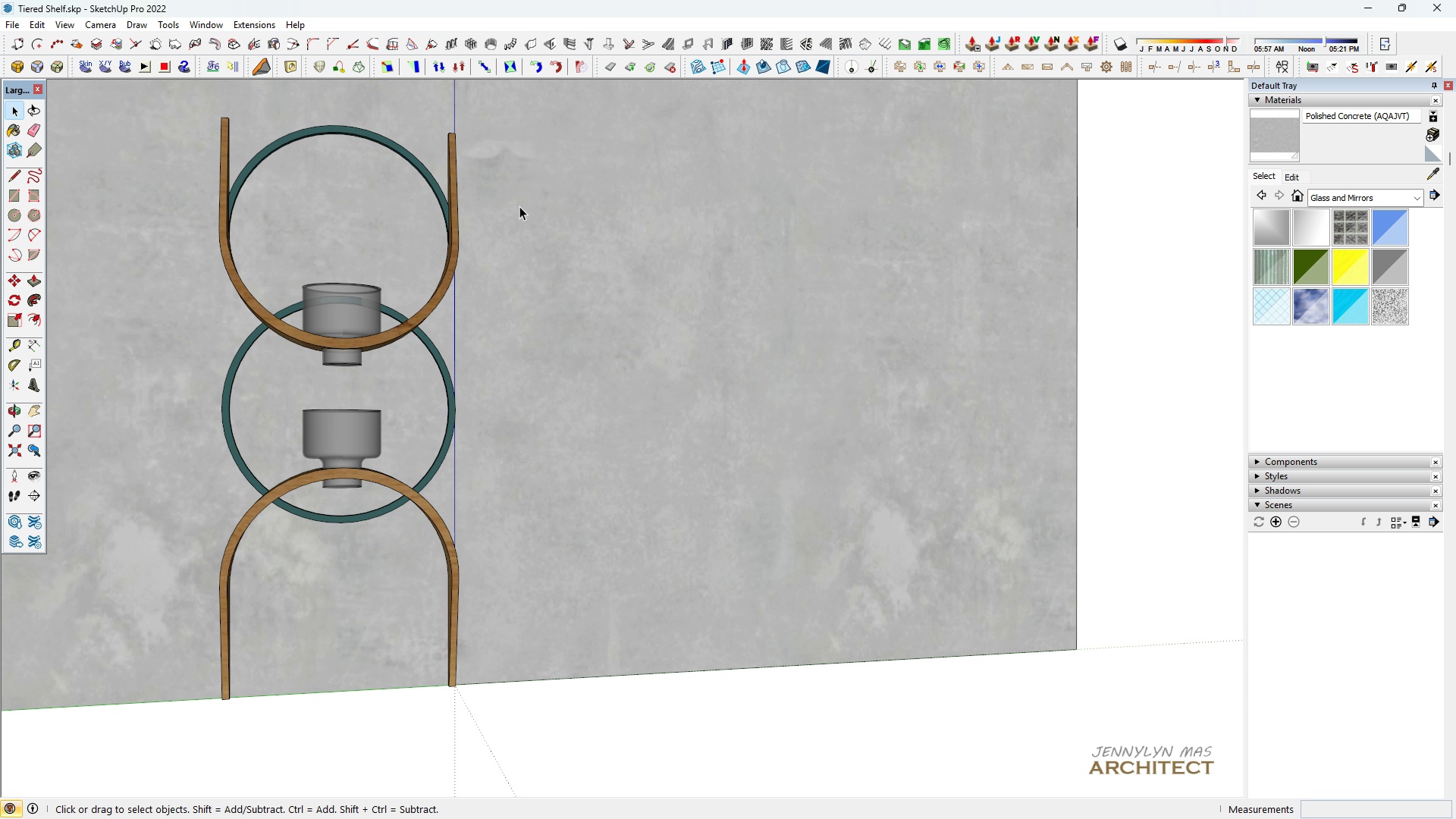 
key(Escape)
 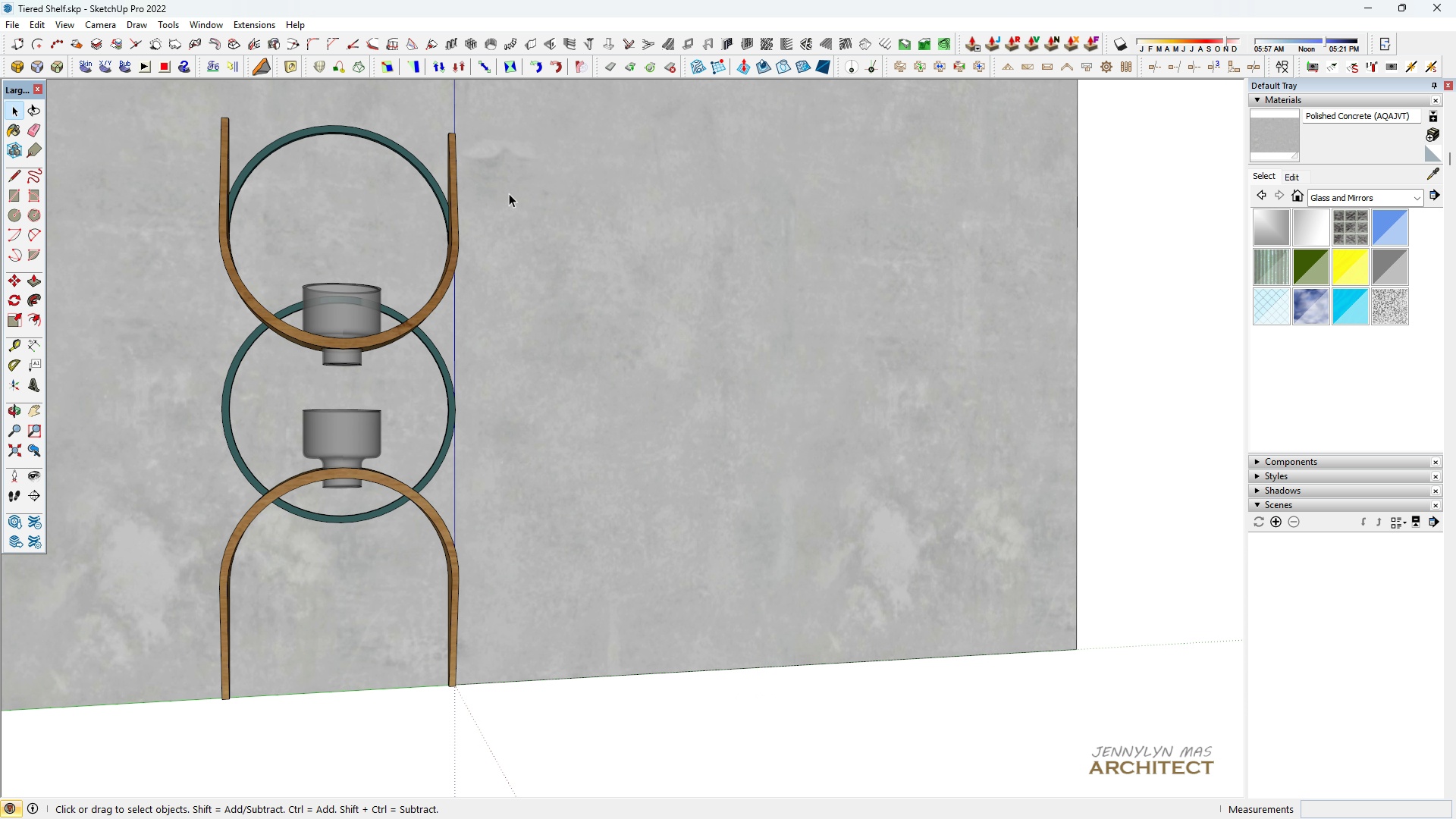 
key(Escape)
 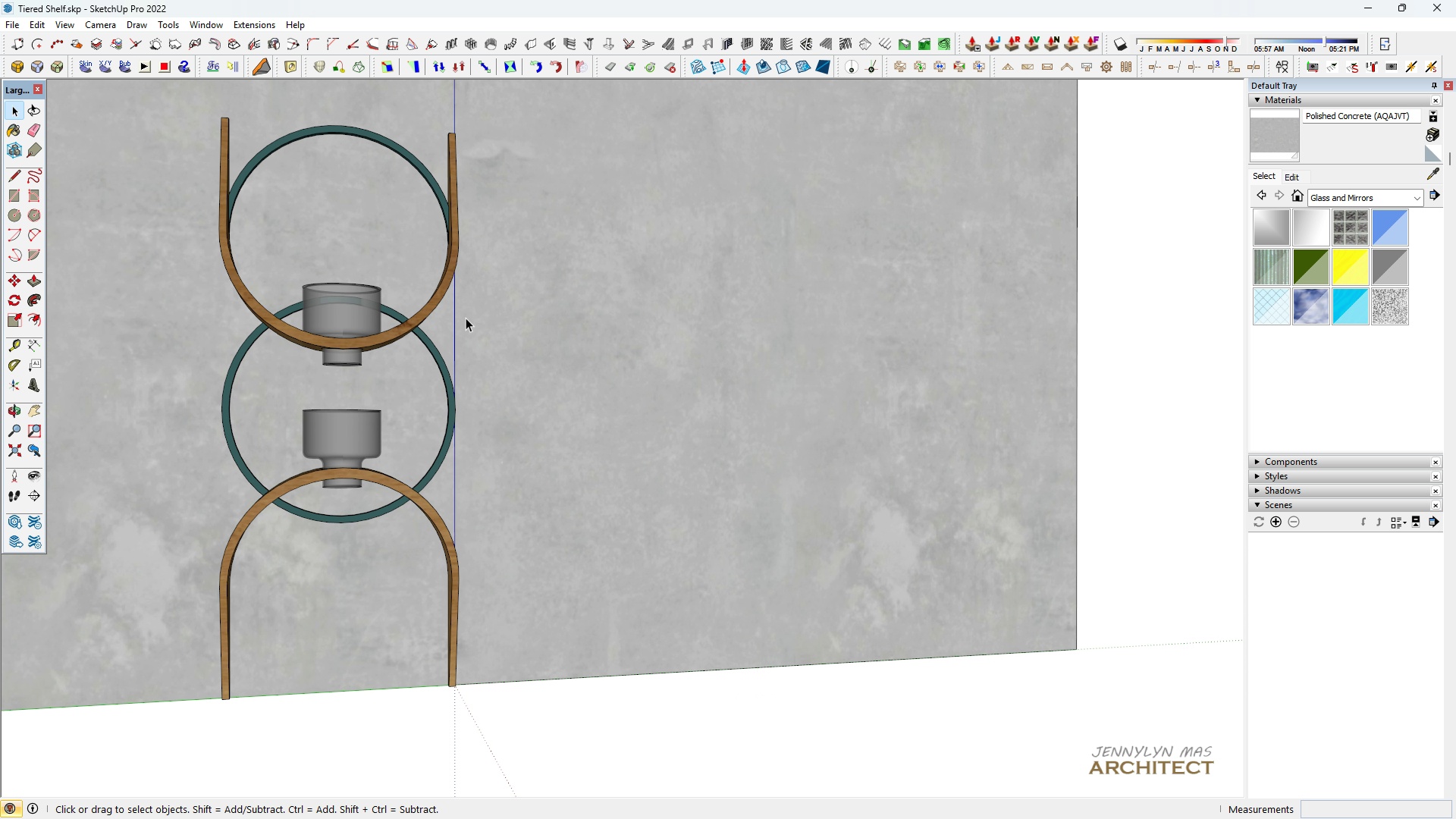 
key(Escape)
 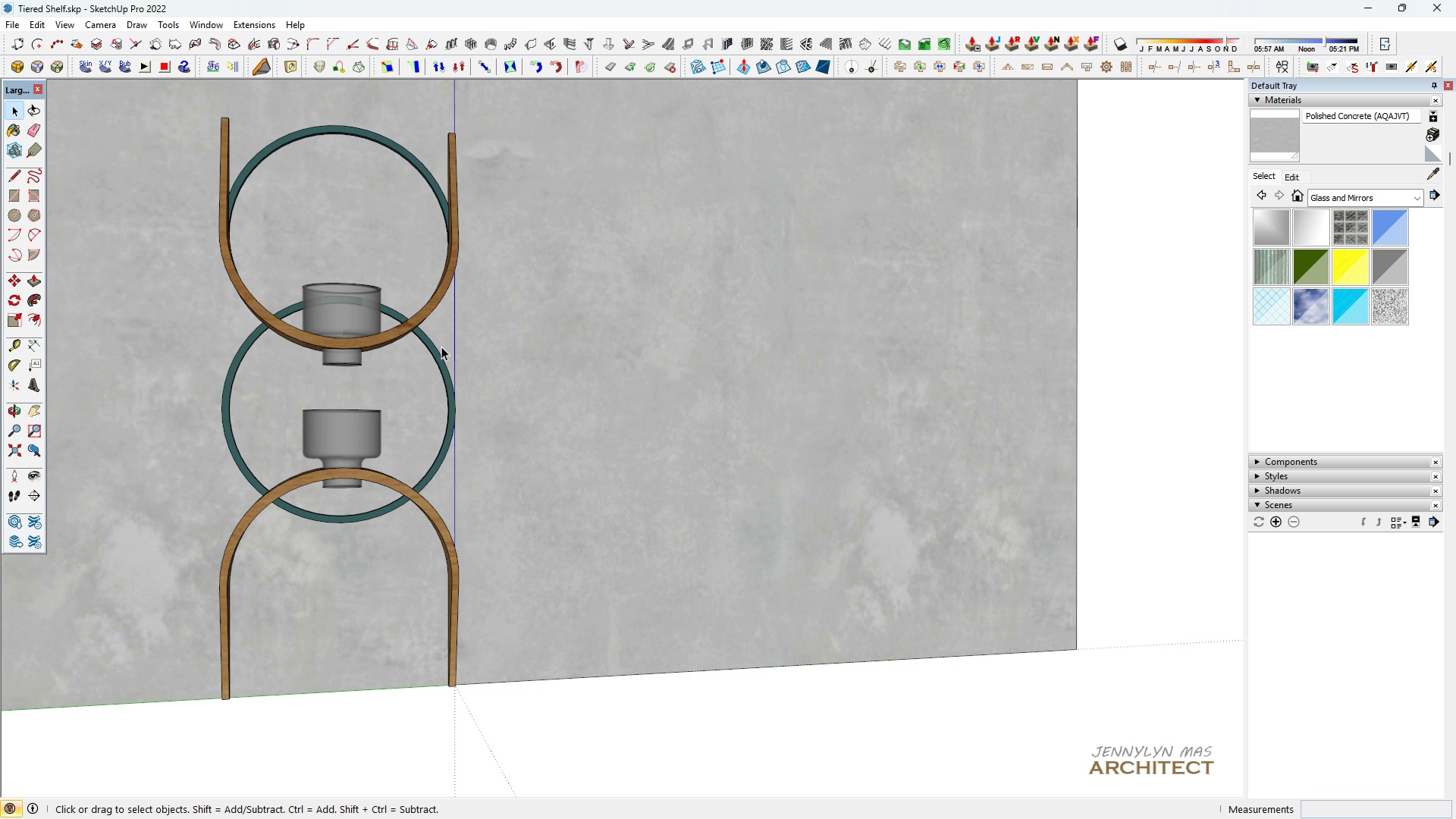 
key(Space)
 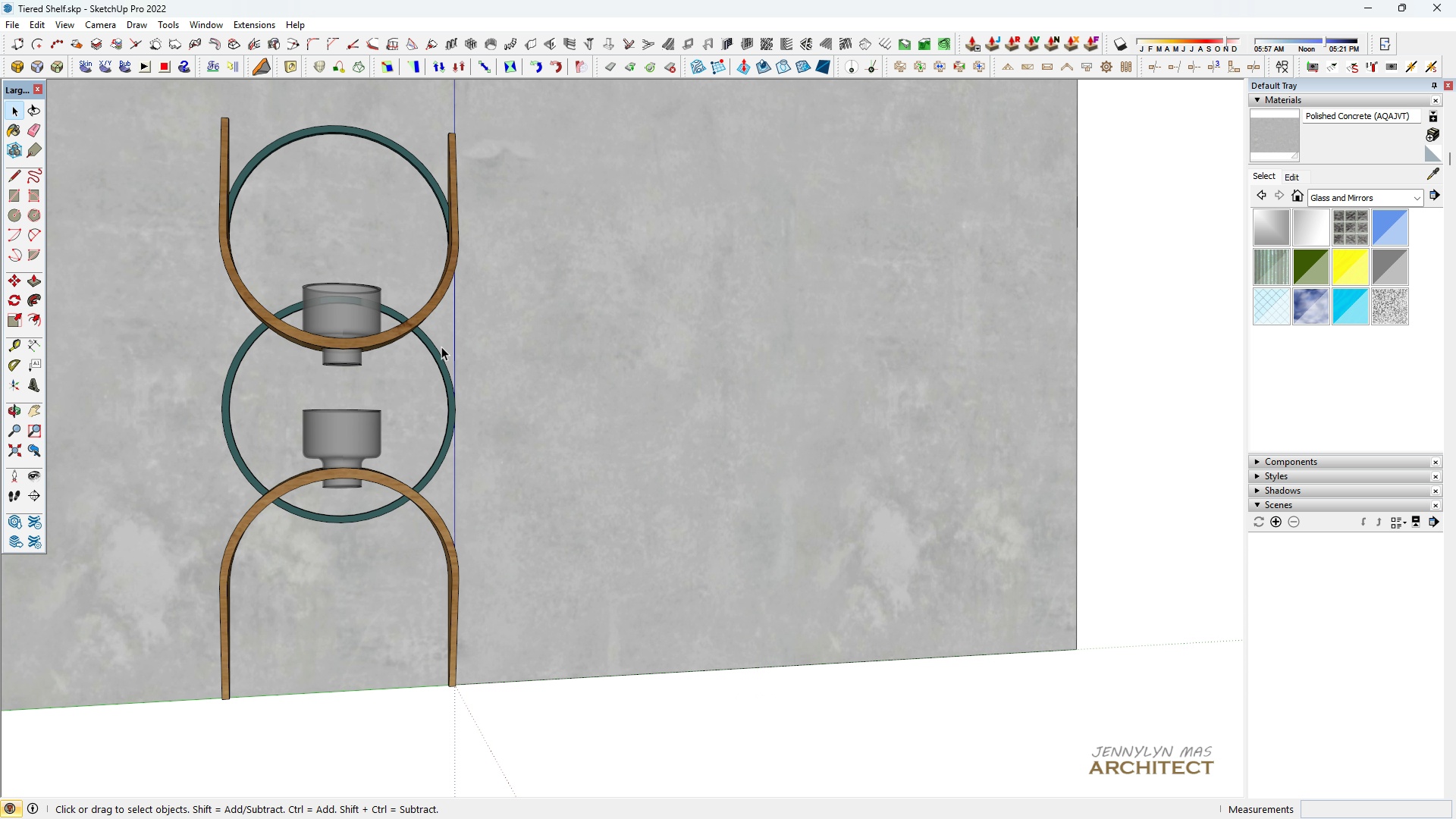 
key(H)
 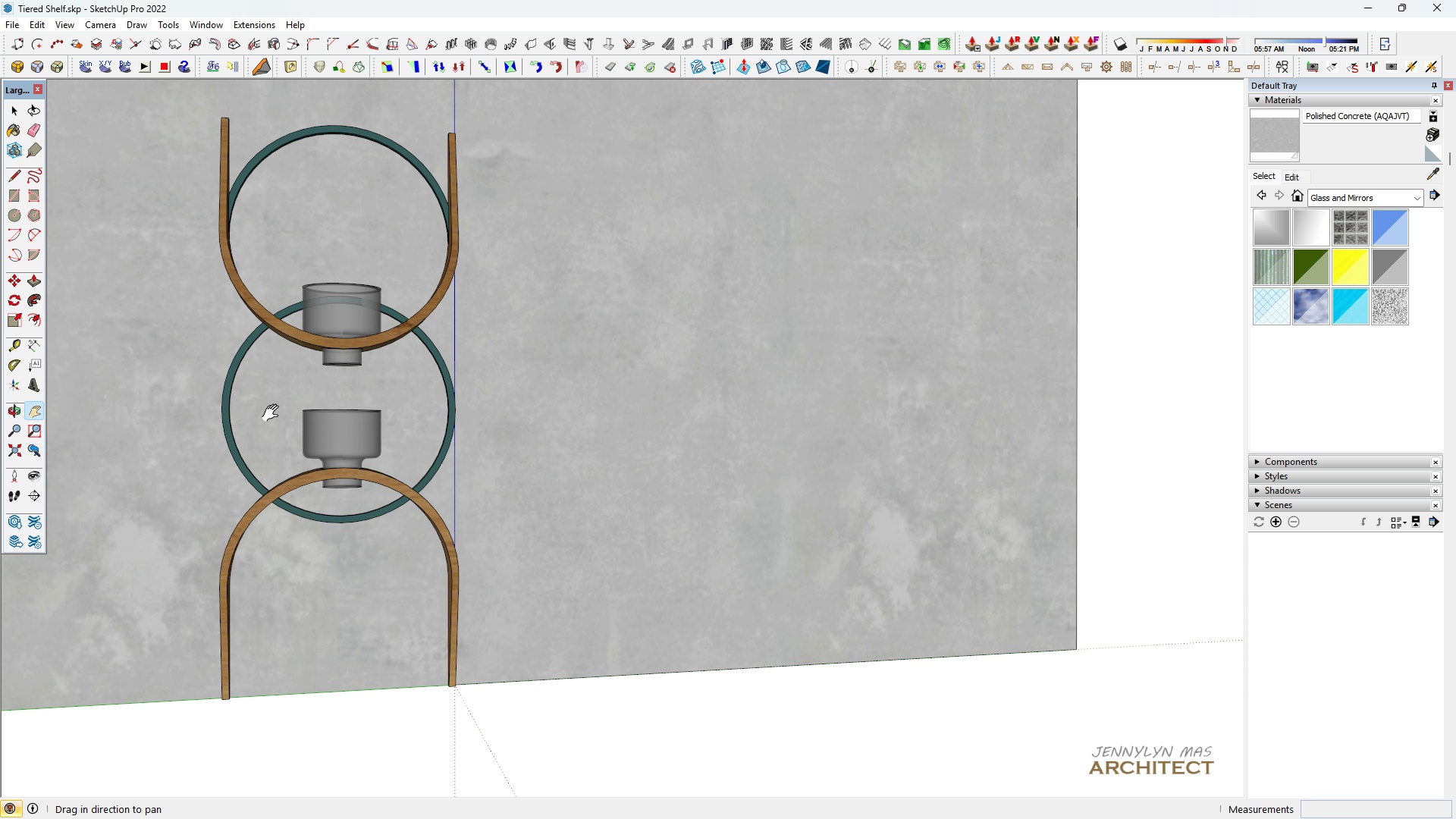 
scroll: coordinate [274, 413], scroll_direction: up, amount: 4.0
 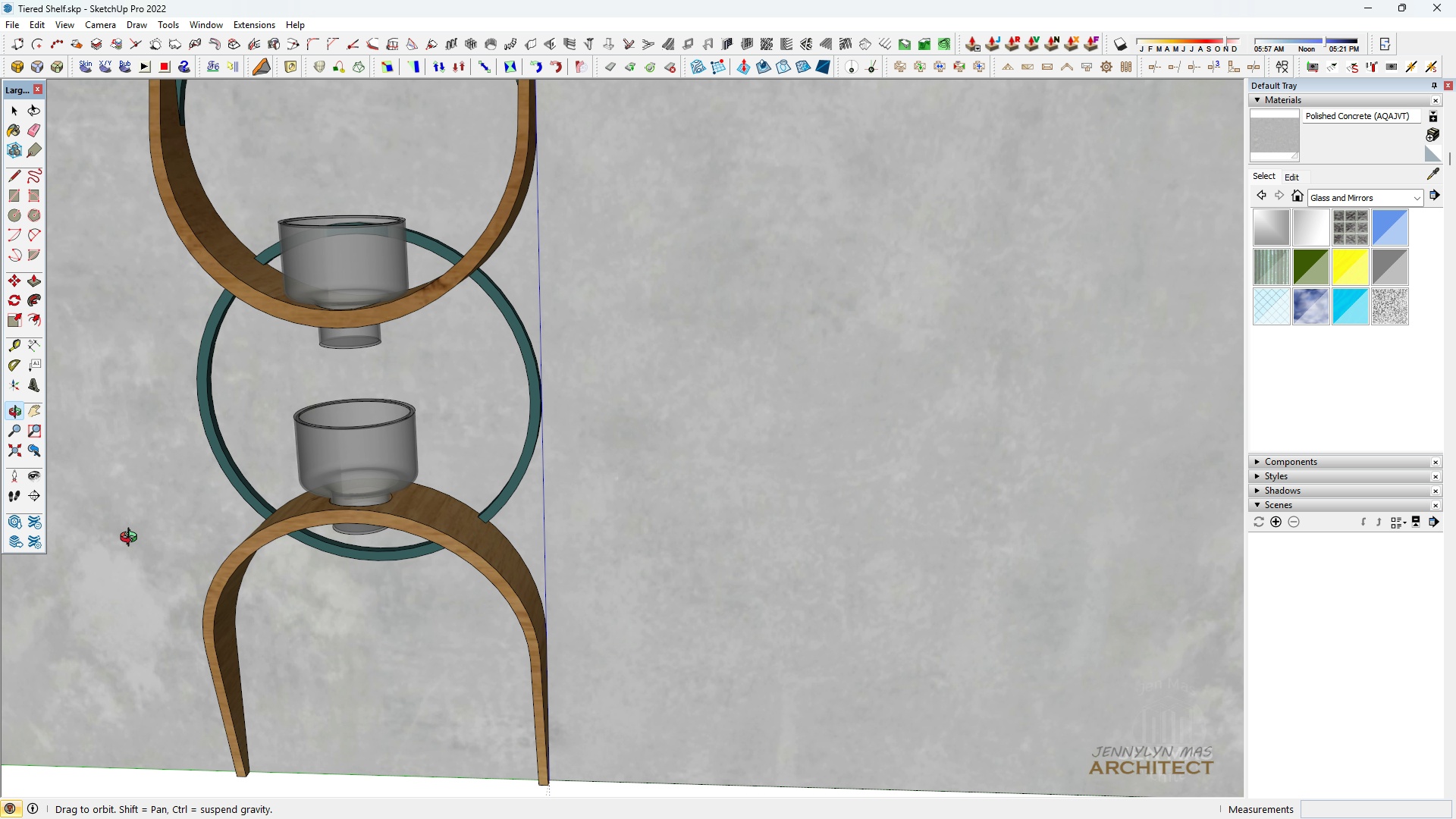 
type(hhhhhh t)
 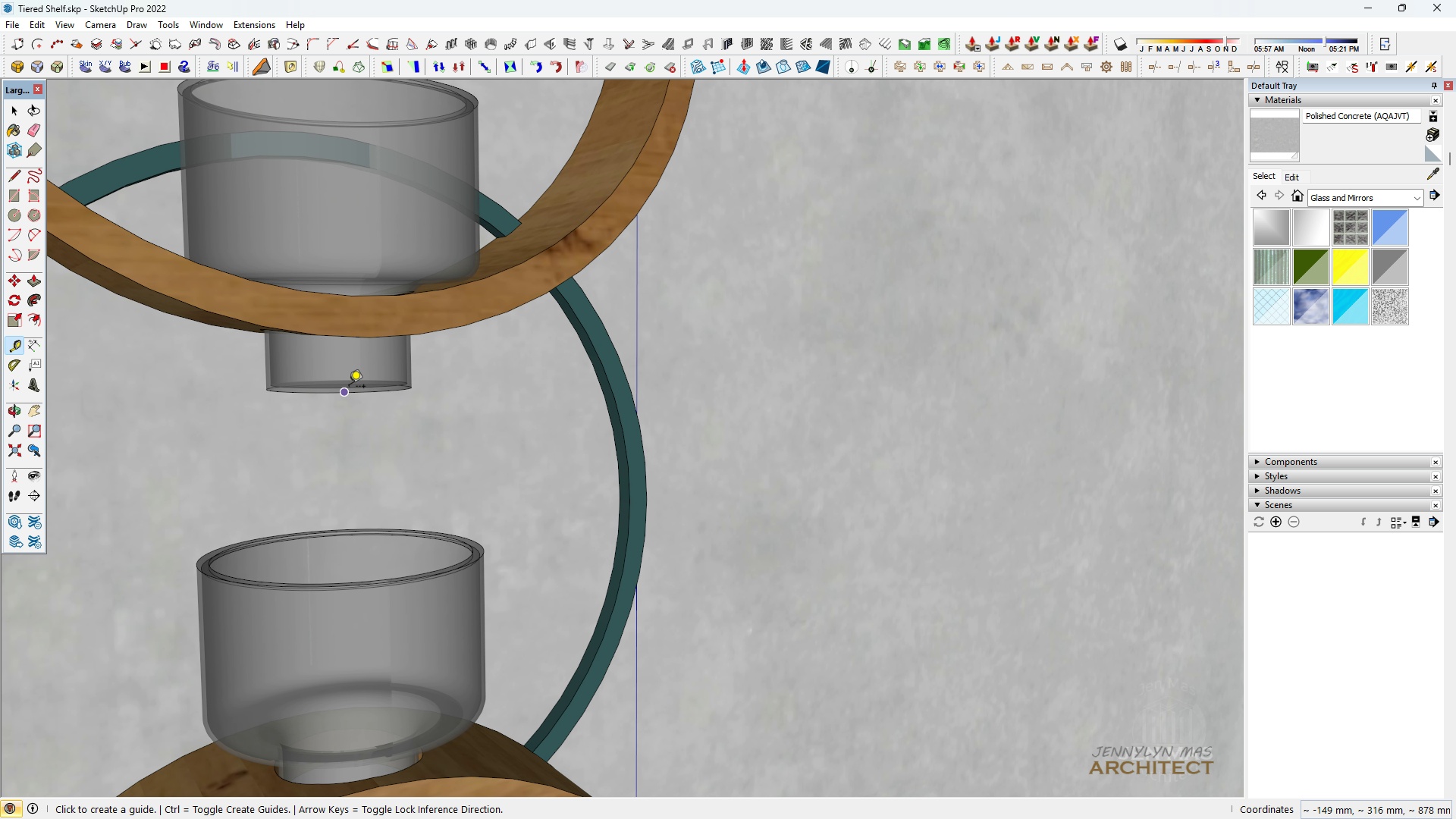 
scroll: coordinate [329, 366], scroll_direction: down, amount: 6.0
 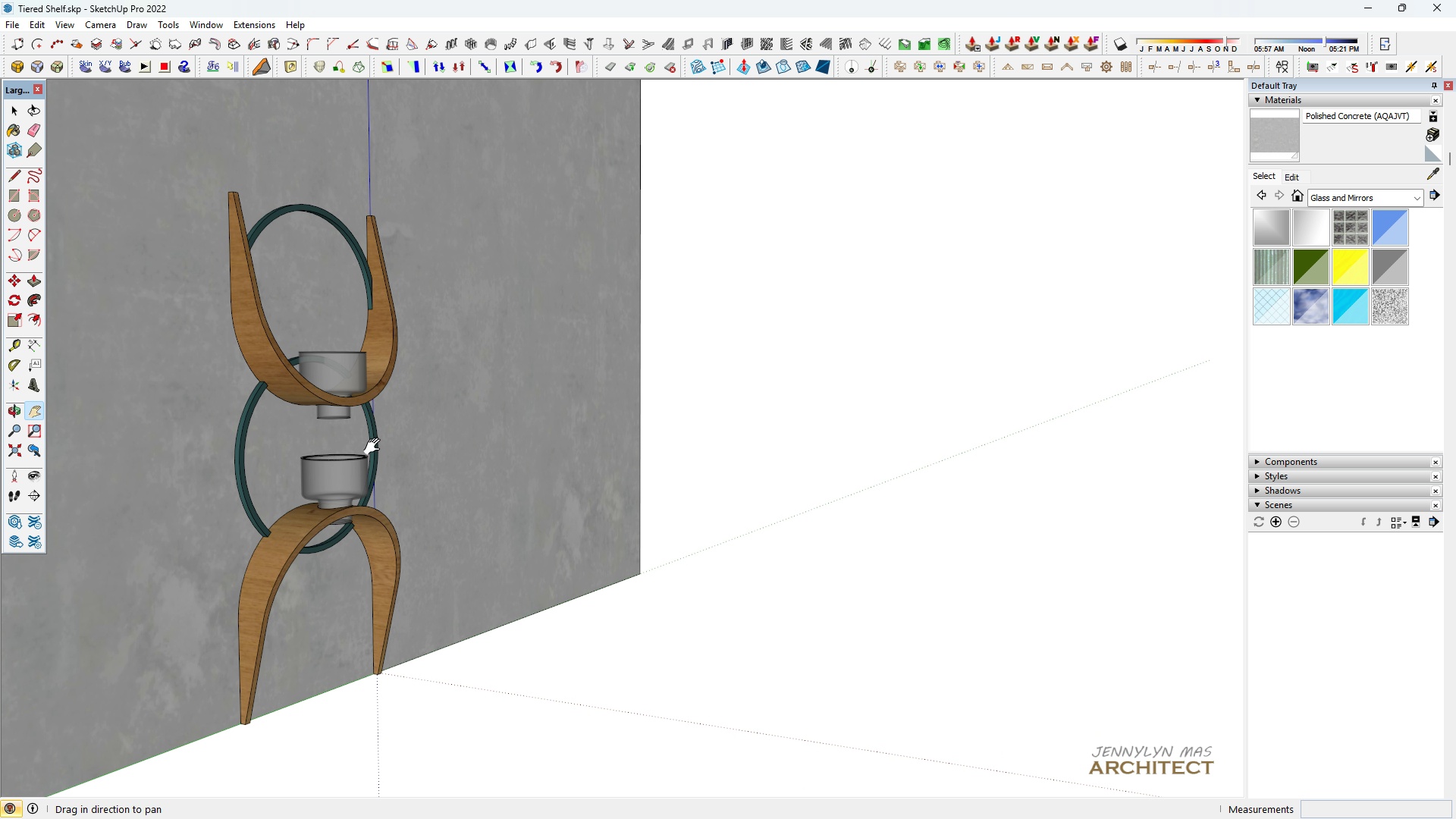 
left_click_drag(start_coordinate=[377, 443], to_coordinate=[363, 393])
 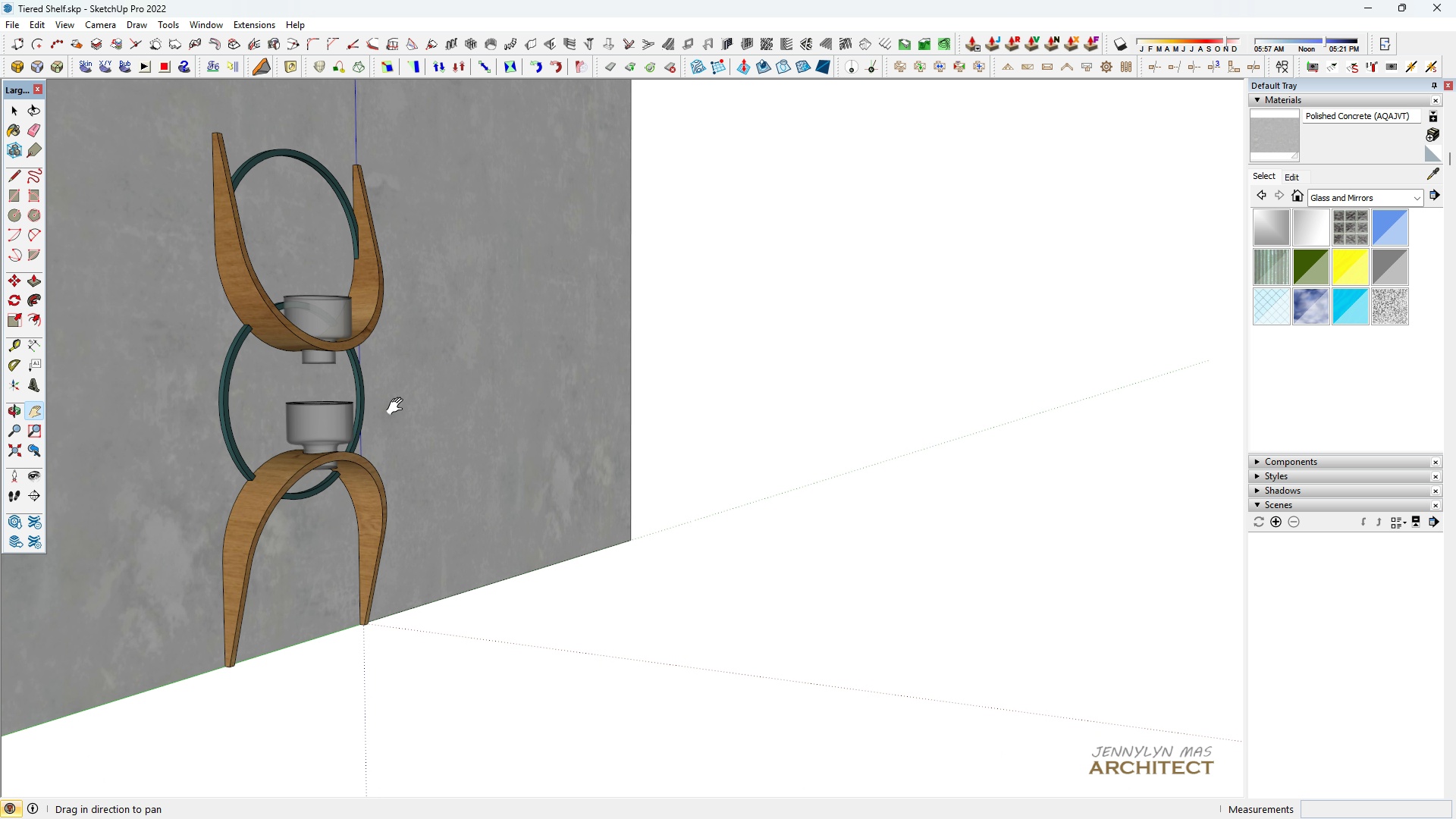 
scroll: coordinate [352, 319], scroll_direction: up, amount: 16.0
 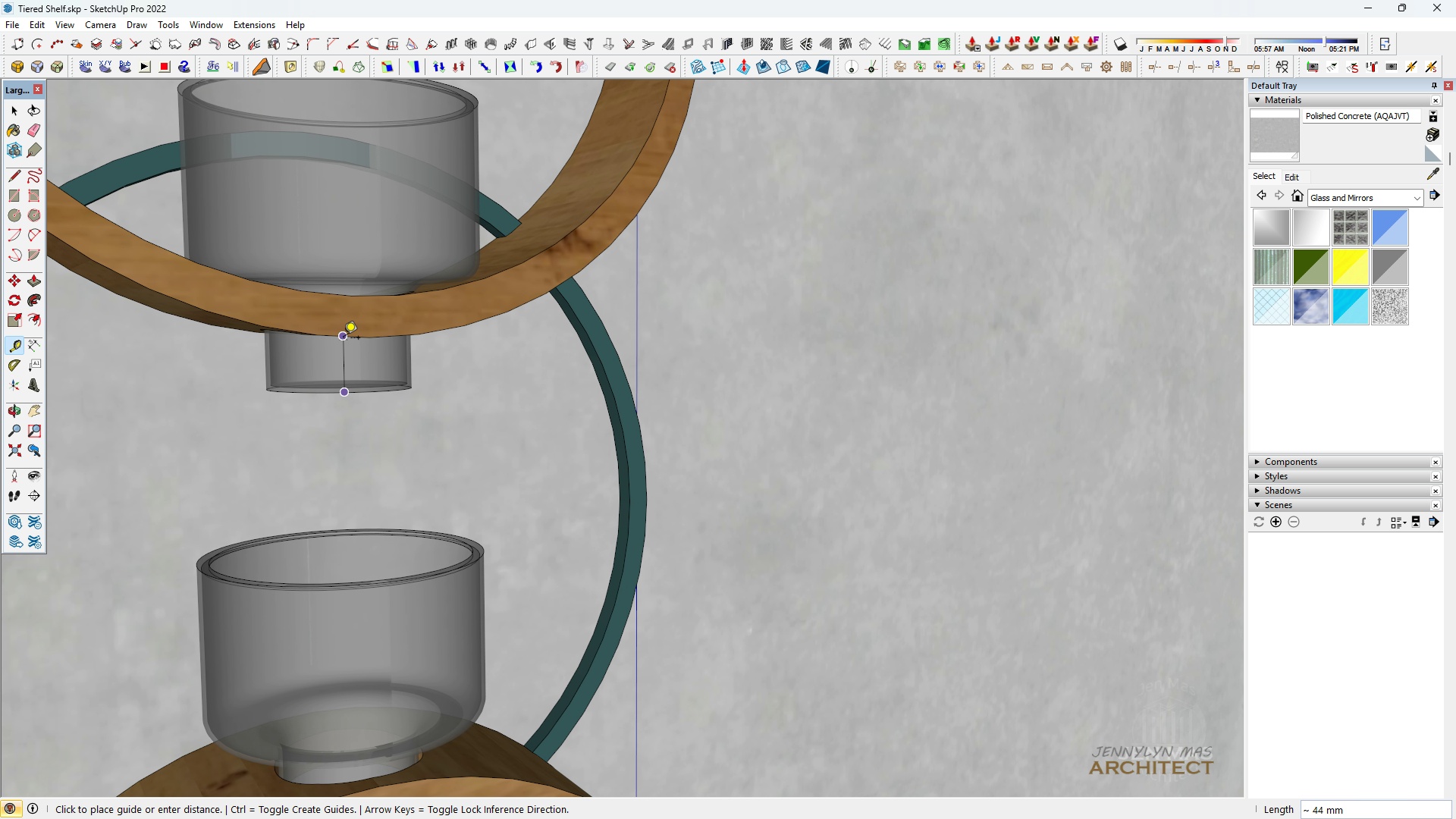 
hold_key(key=ShiftLeft, duration=1.53)
 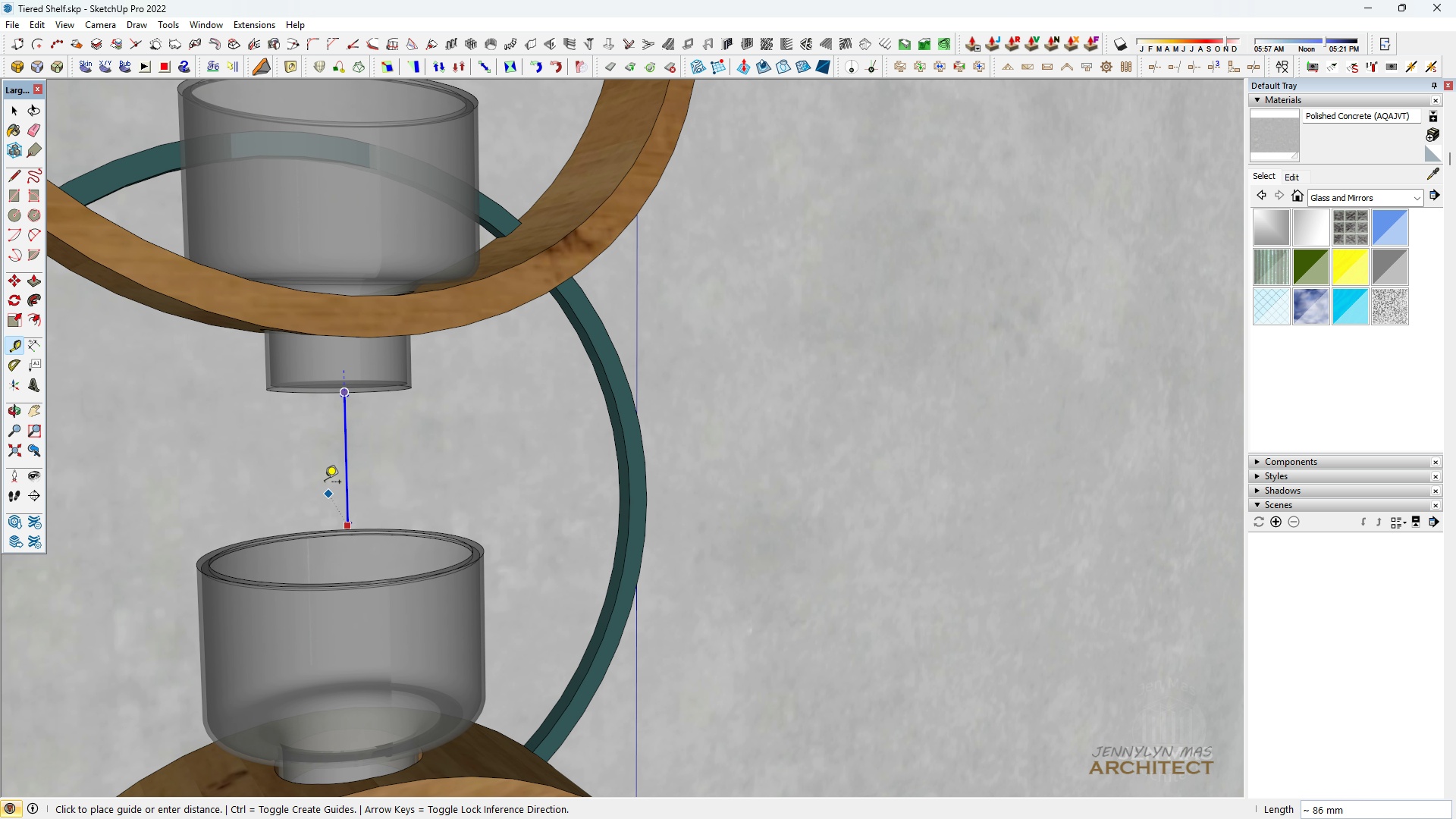 
type( h hhhhh)
 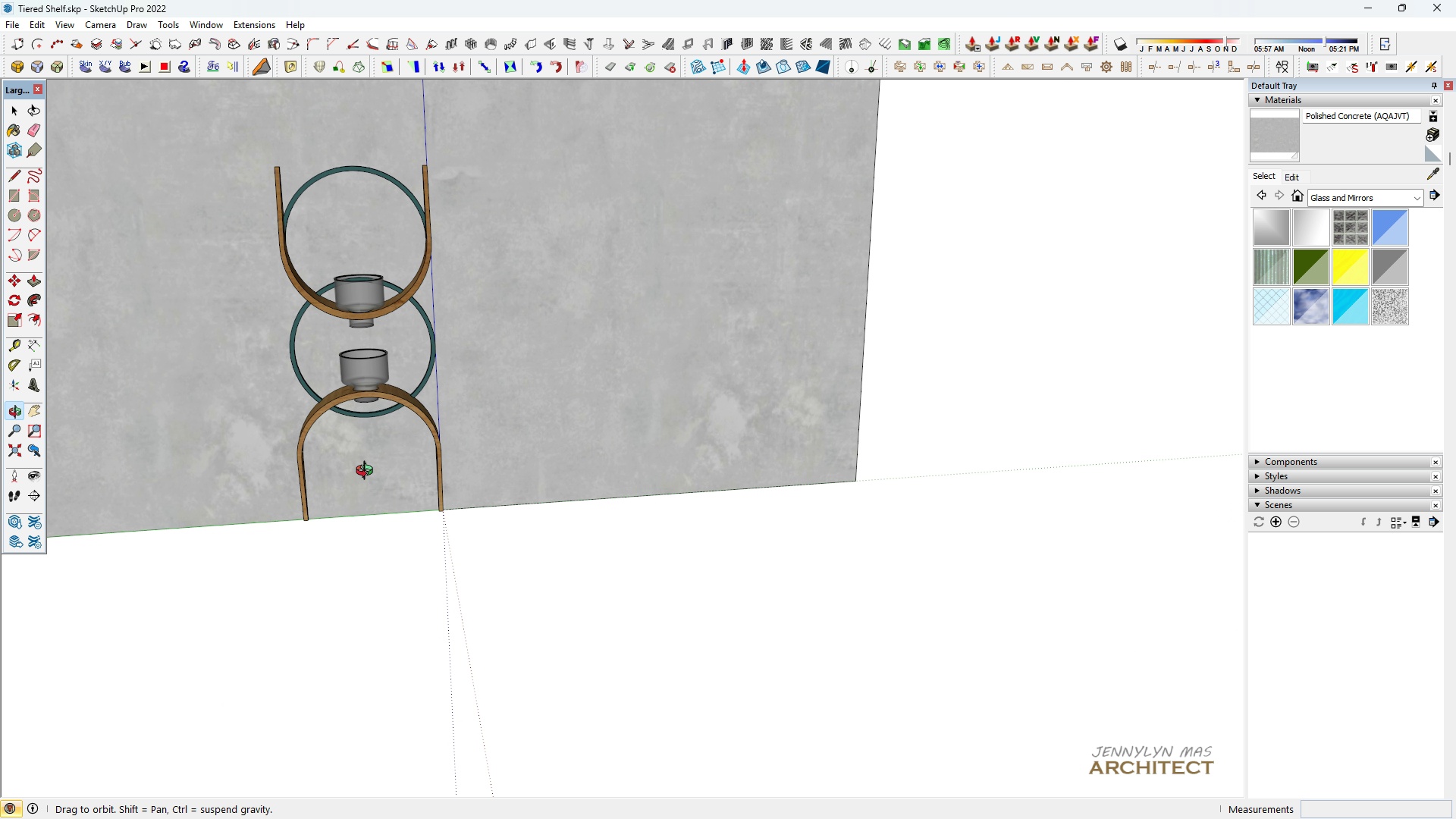 
scroll: coordinate [296, 482], scroll_direction: down, amount: 18.0
 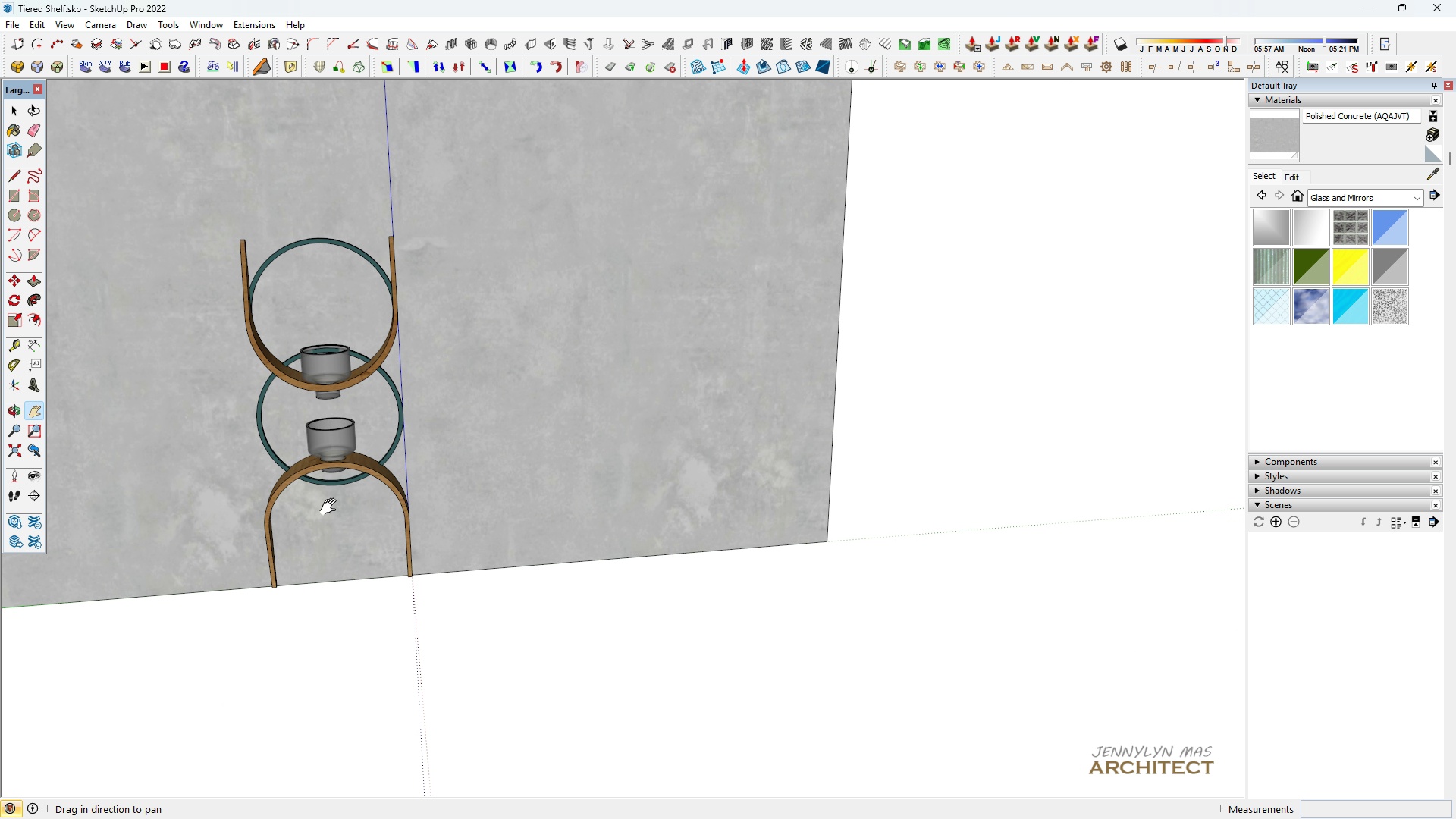 
left_click_drag(start_coordinate=[342, 494], to_coordinate=[374, 427])
 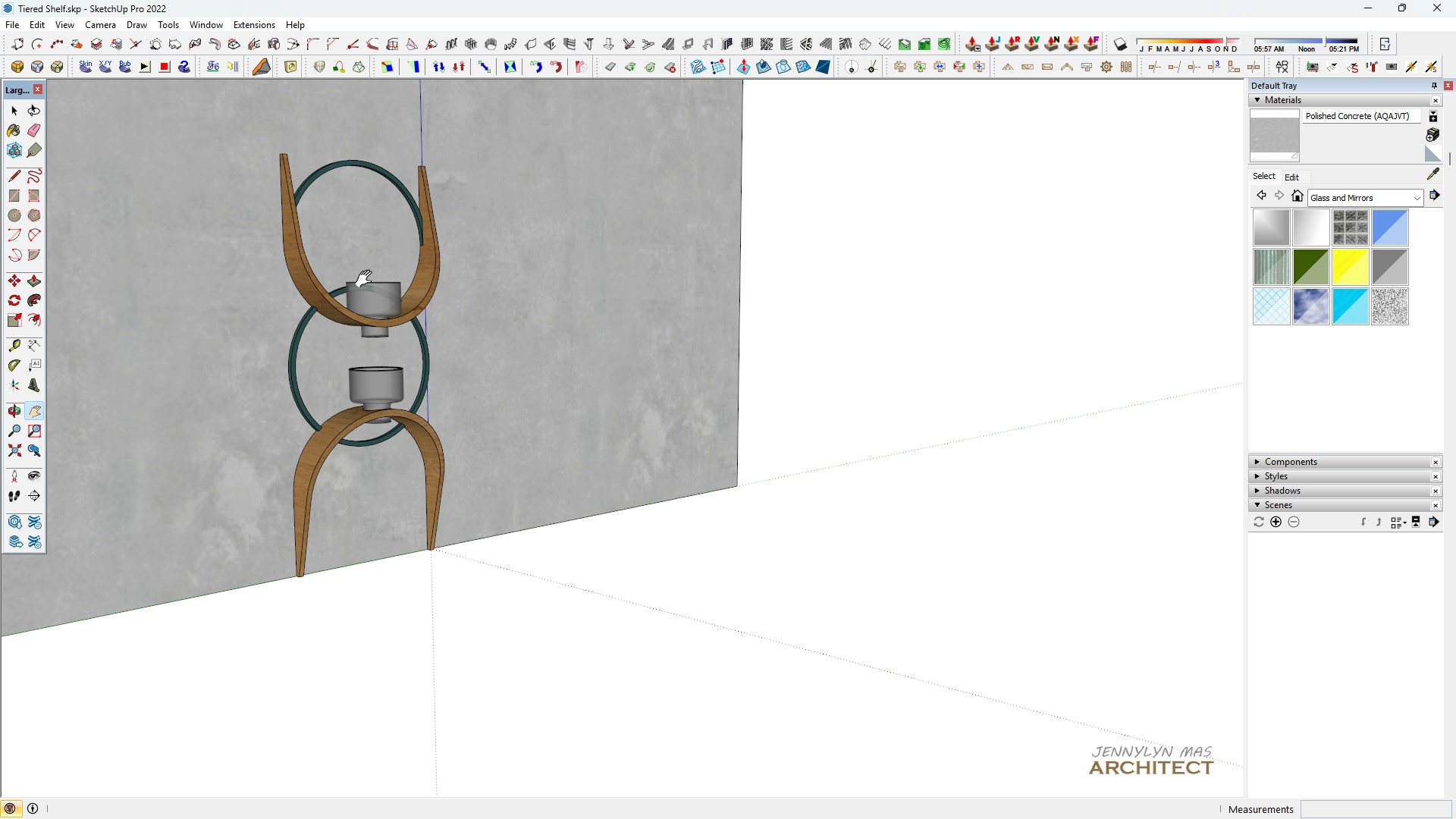 
wait(6.48)
 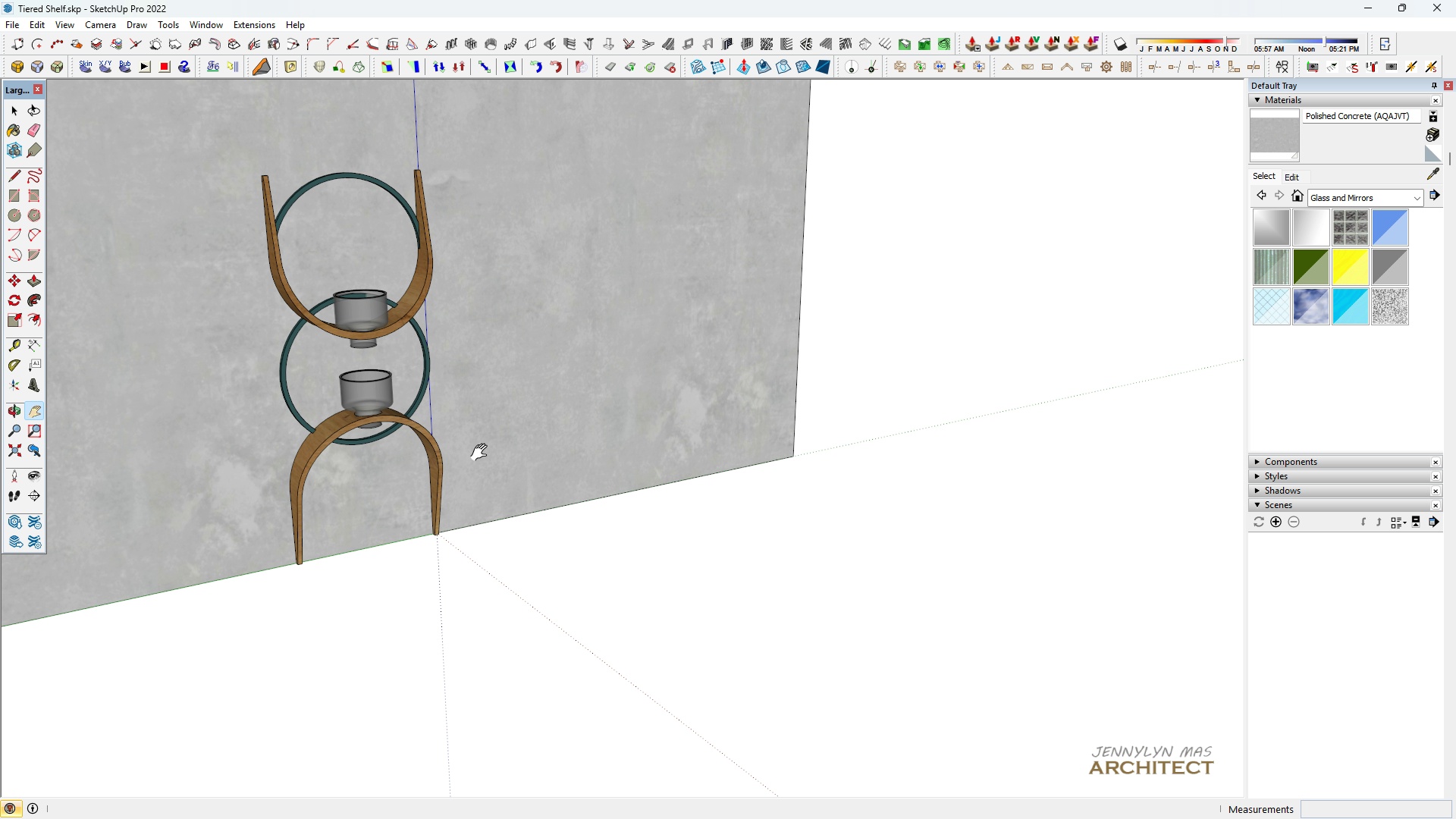 
left_click_drag(start_coordinate=[366, 255], to_coordinate=[355, 364])
 